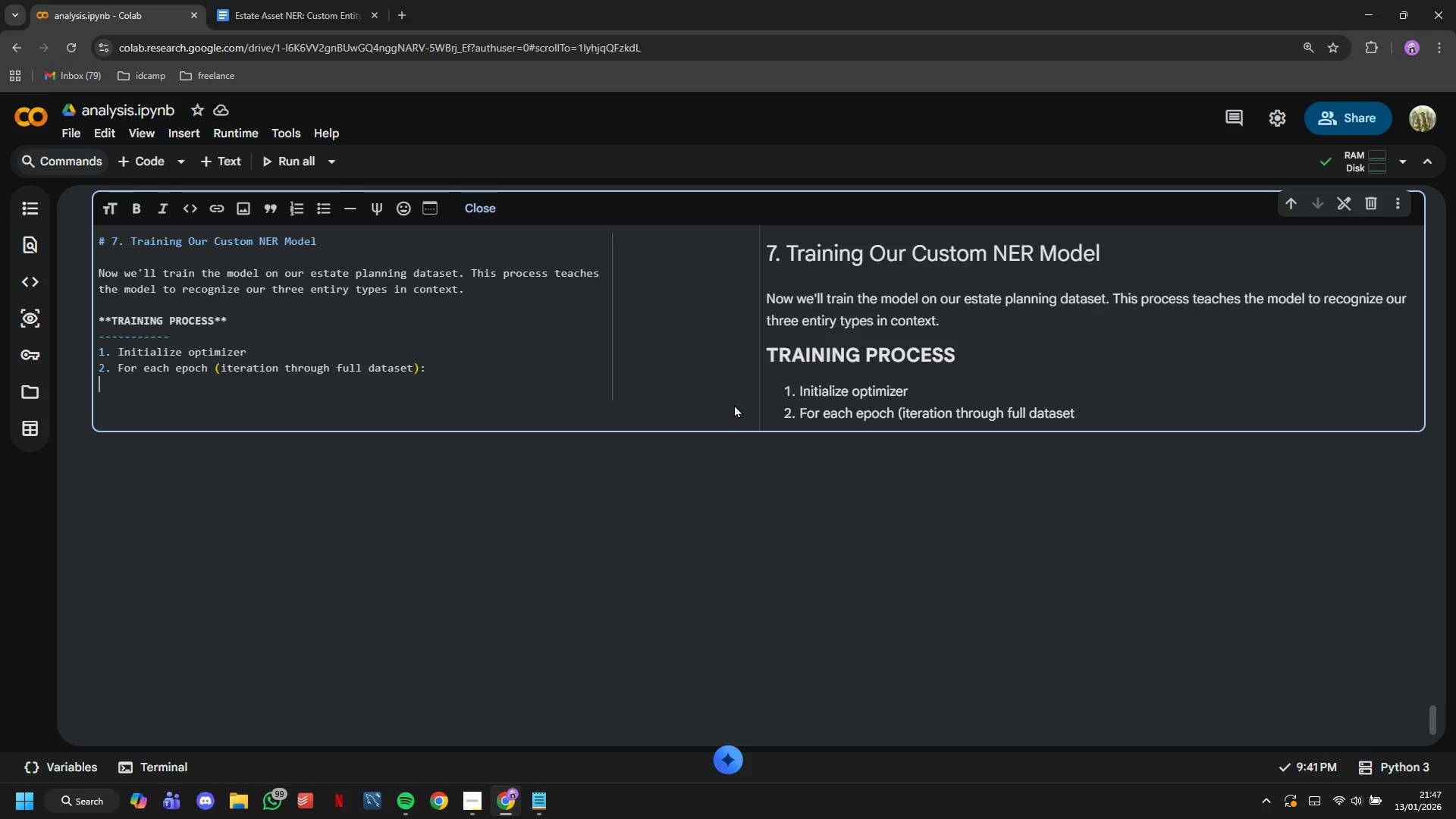 
key(Enter)
 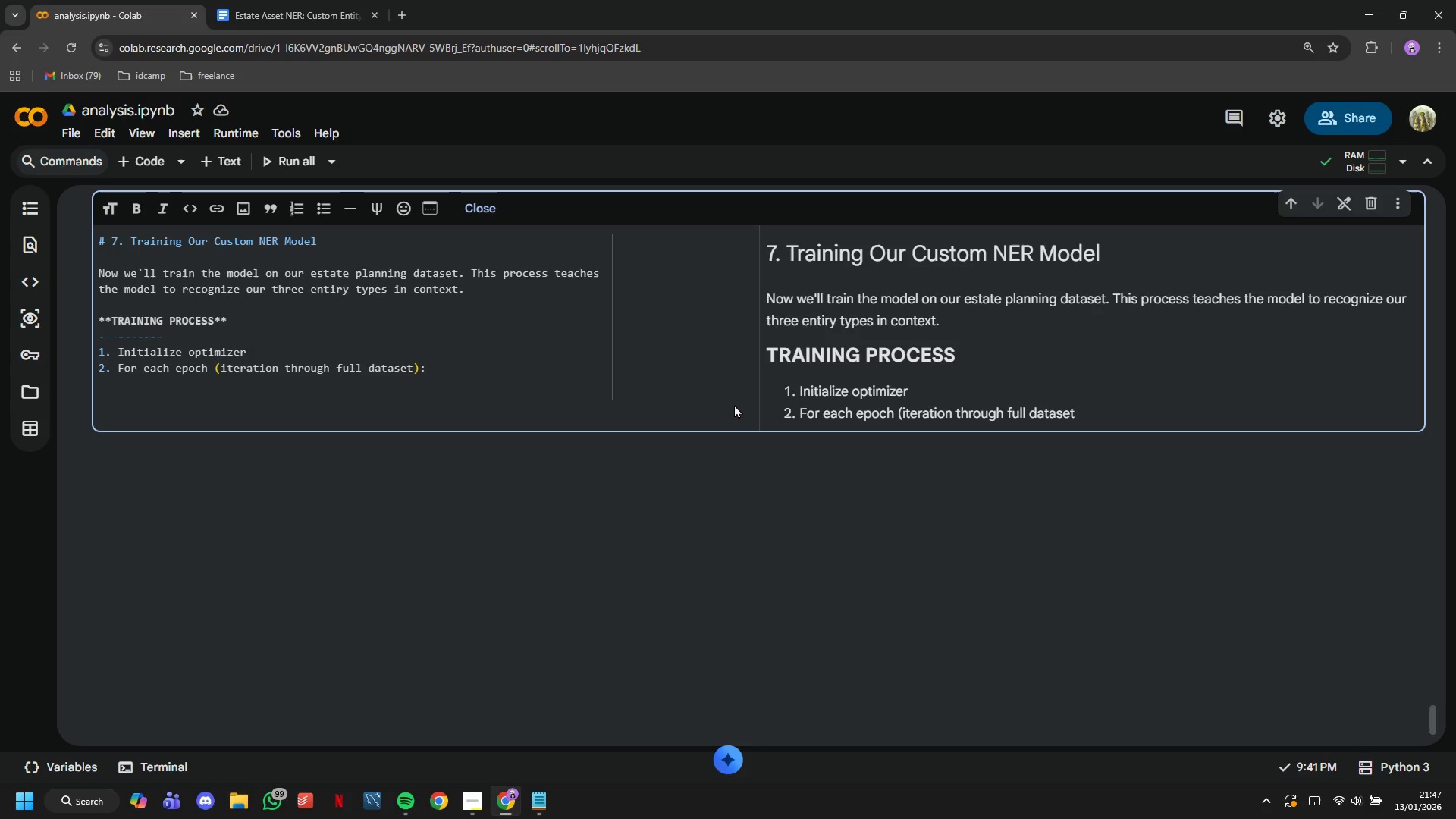 
key(Tab)
type(- Shuffle )
 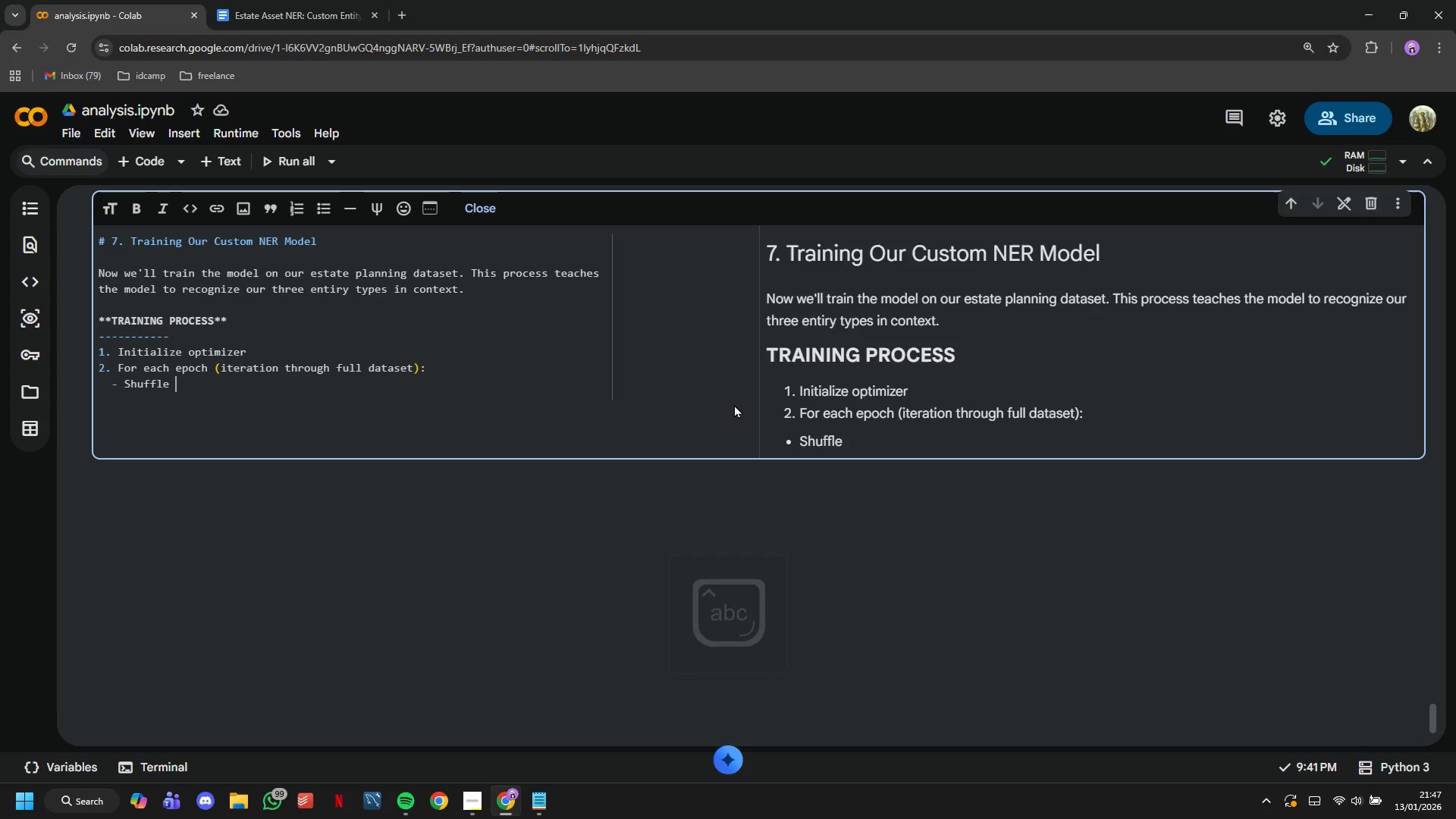 
type(traini )
key(Backspace)
type(ng data)
 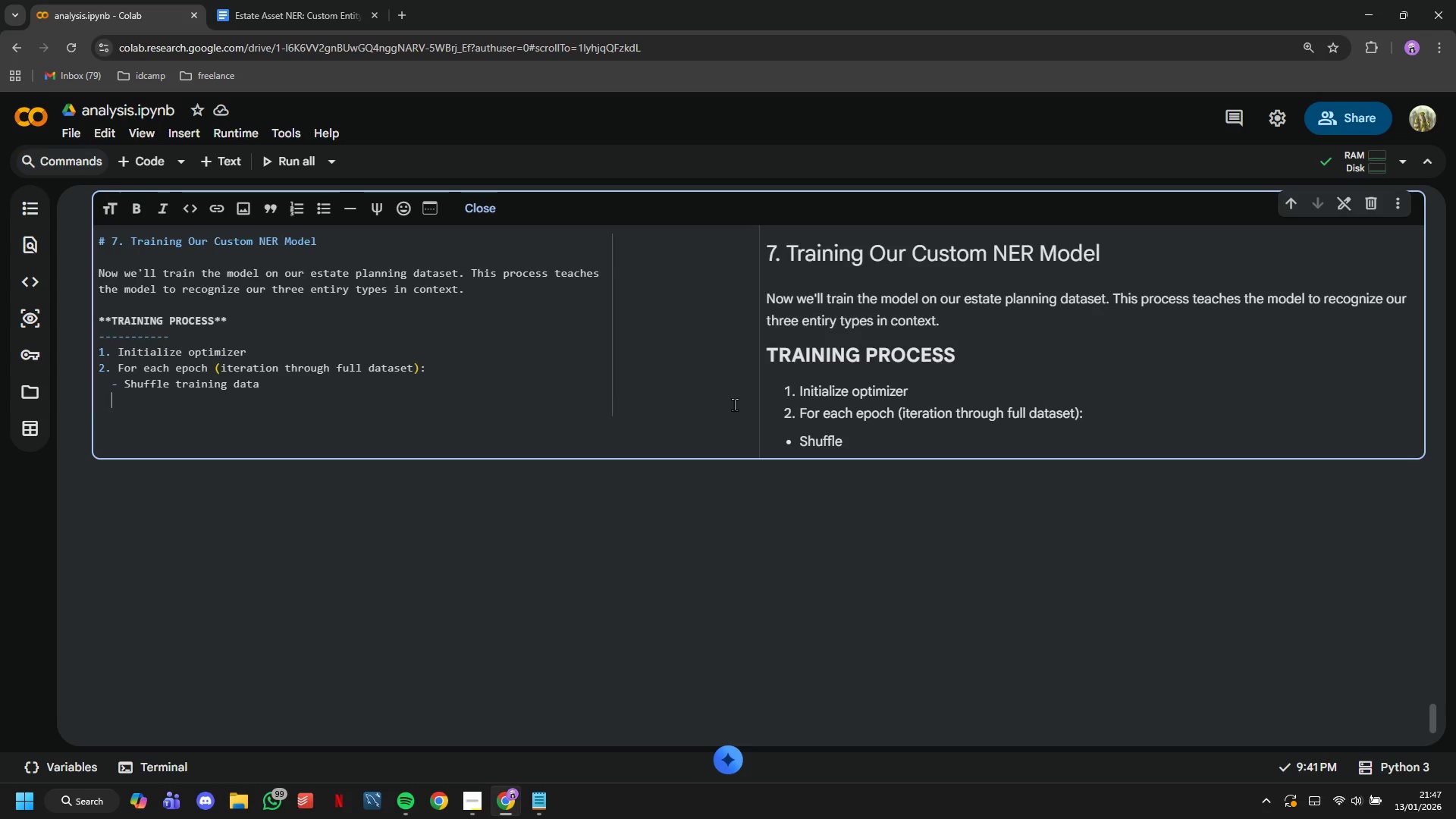 
key(Enter)
 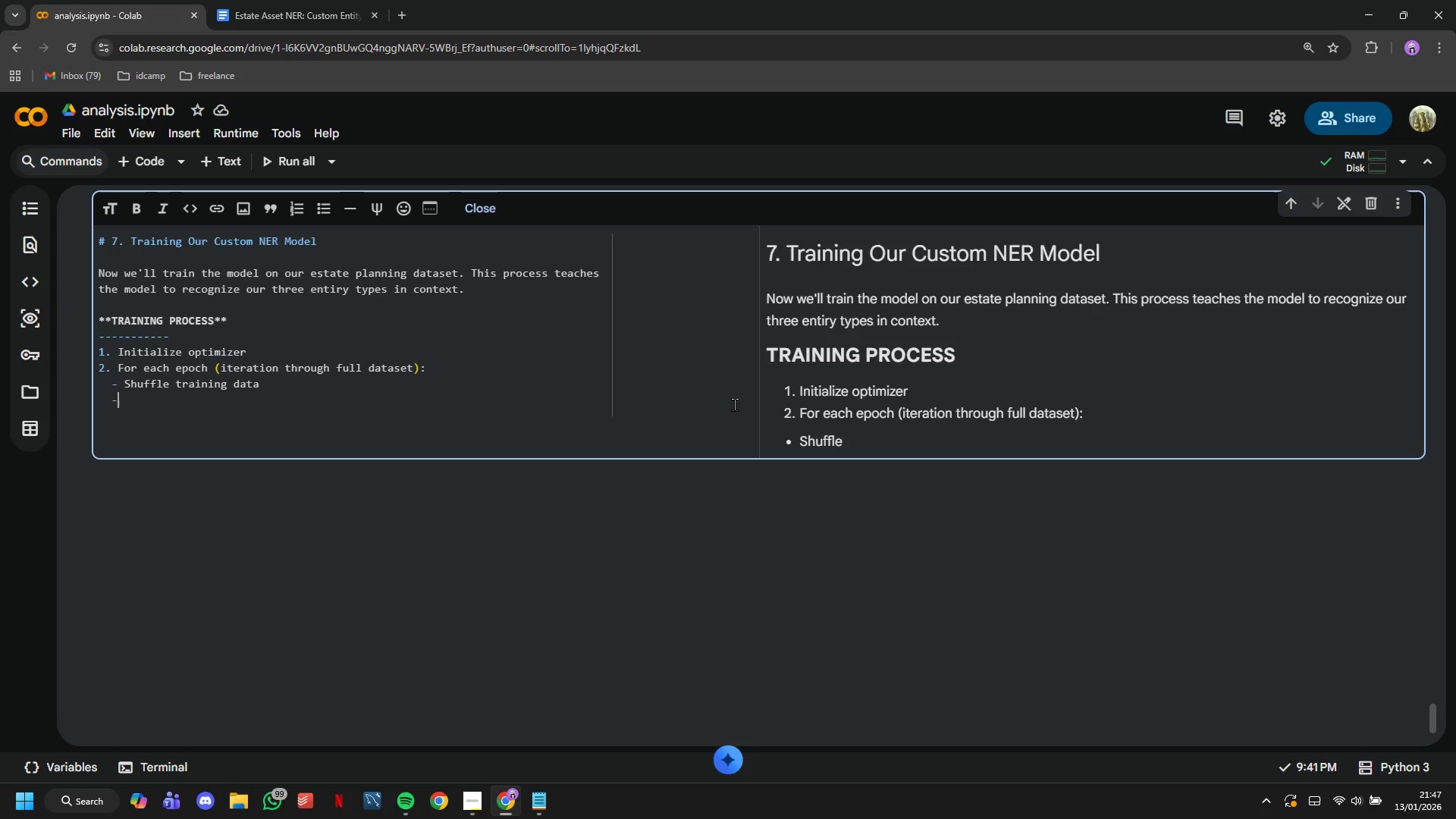 
type(- Process in mini-batches)
 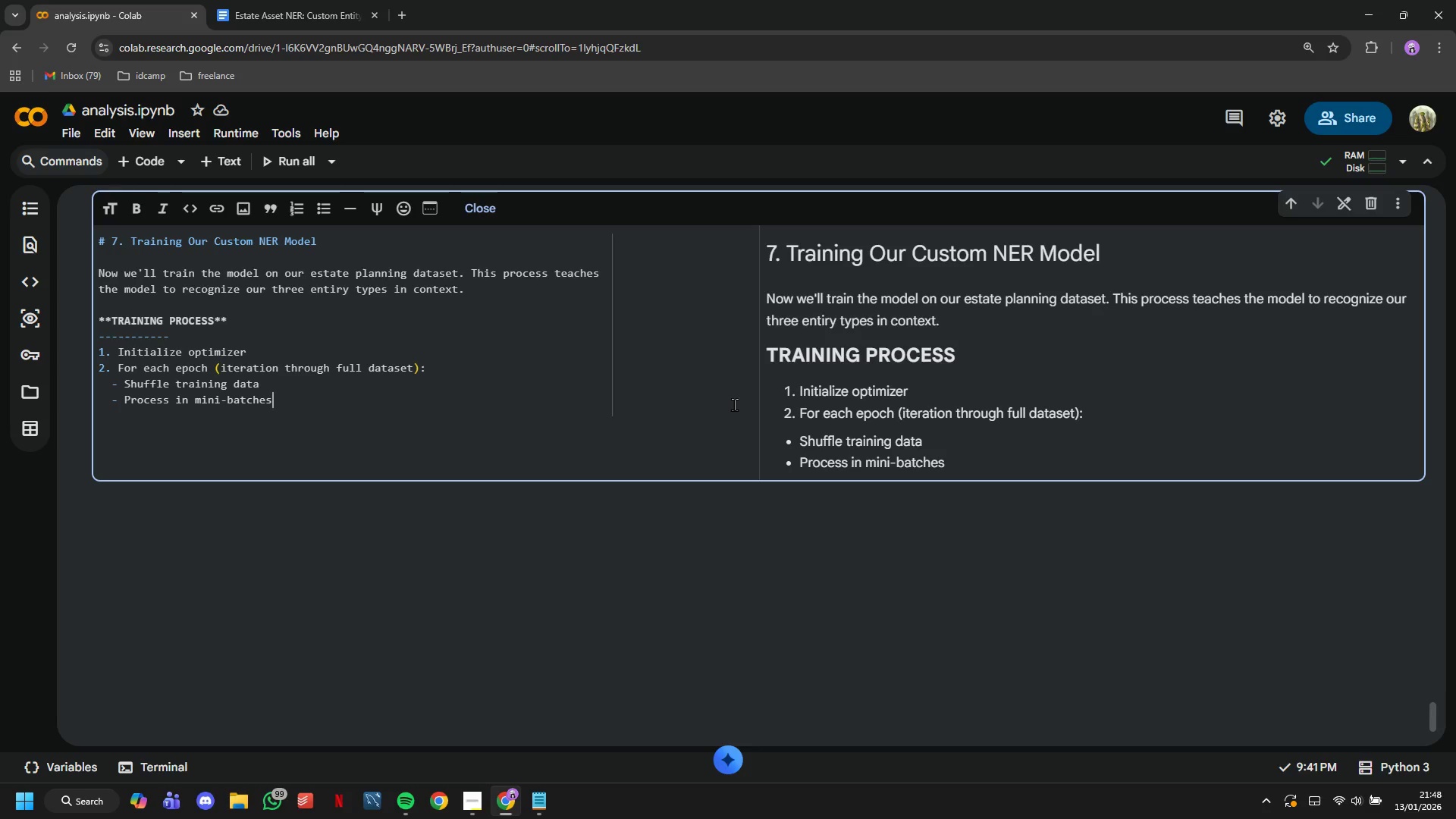 
wait(58.97)
 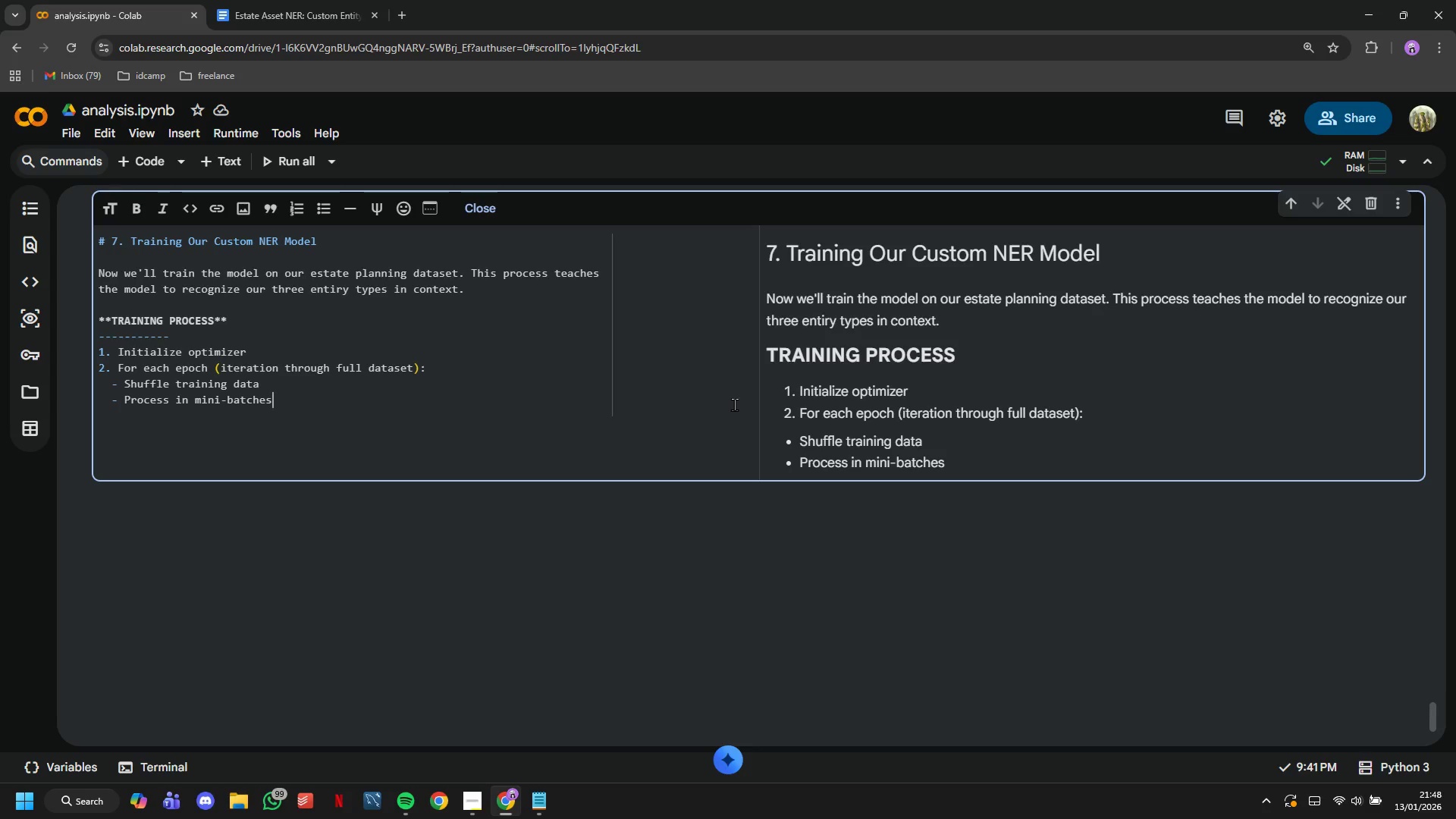 
key(Enter)
 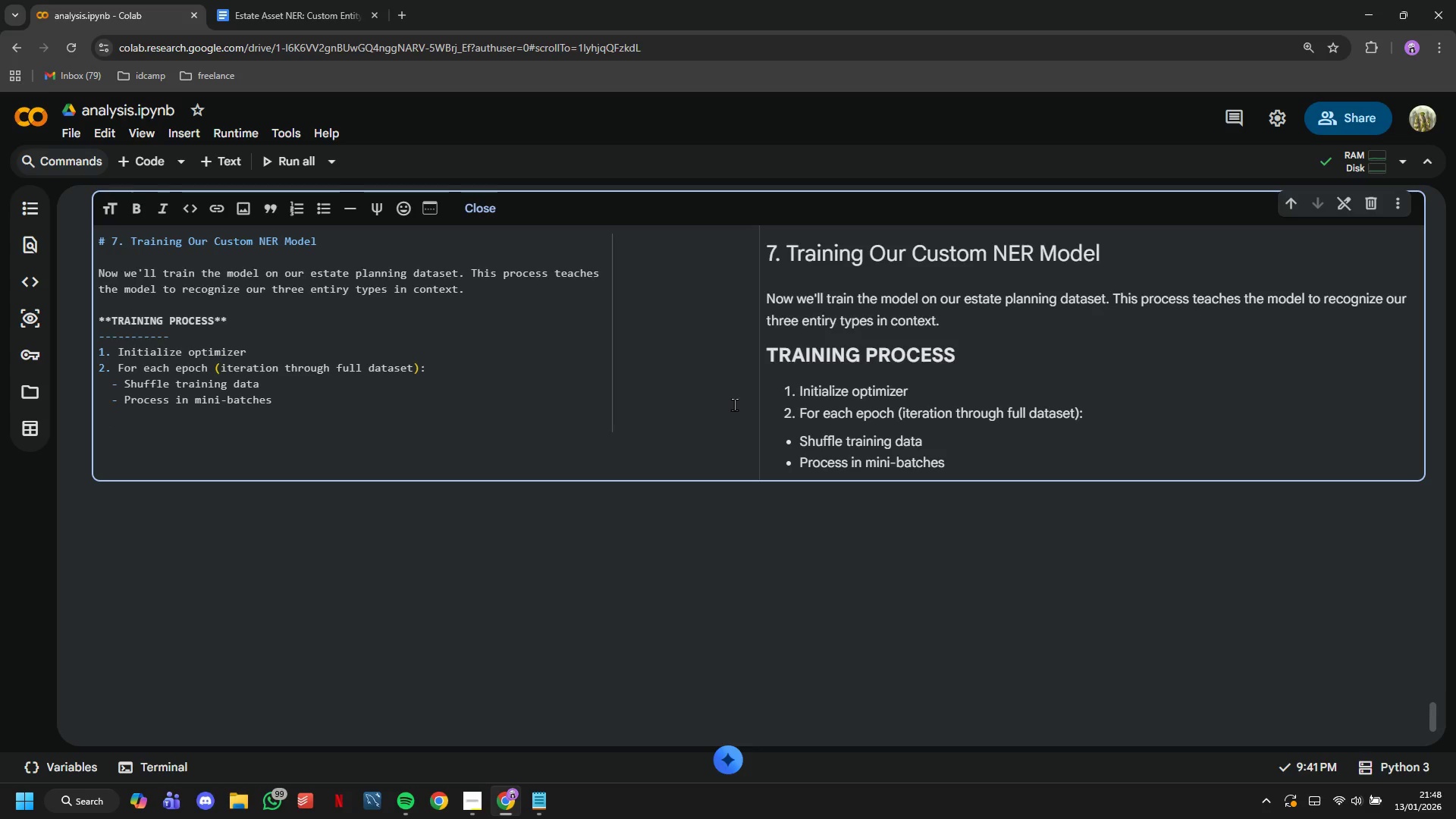 
type(- Calculae)
key(Backspace)
type(te loss and update weights)
 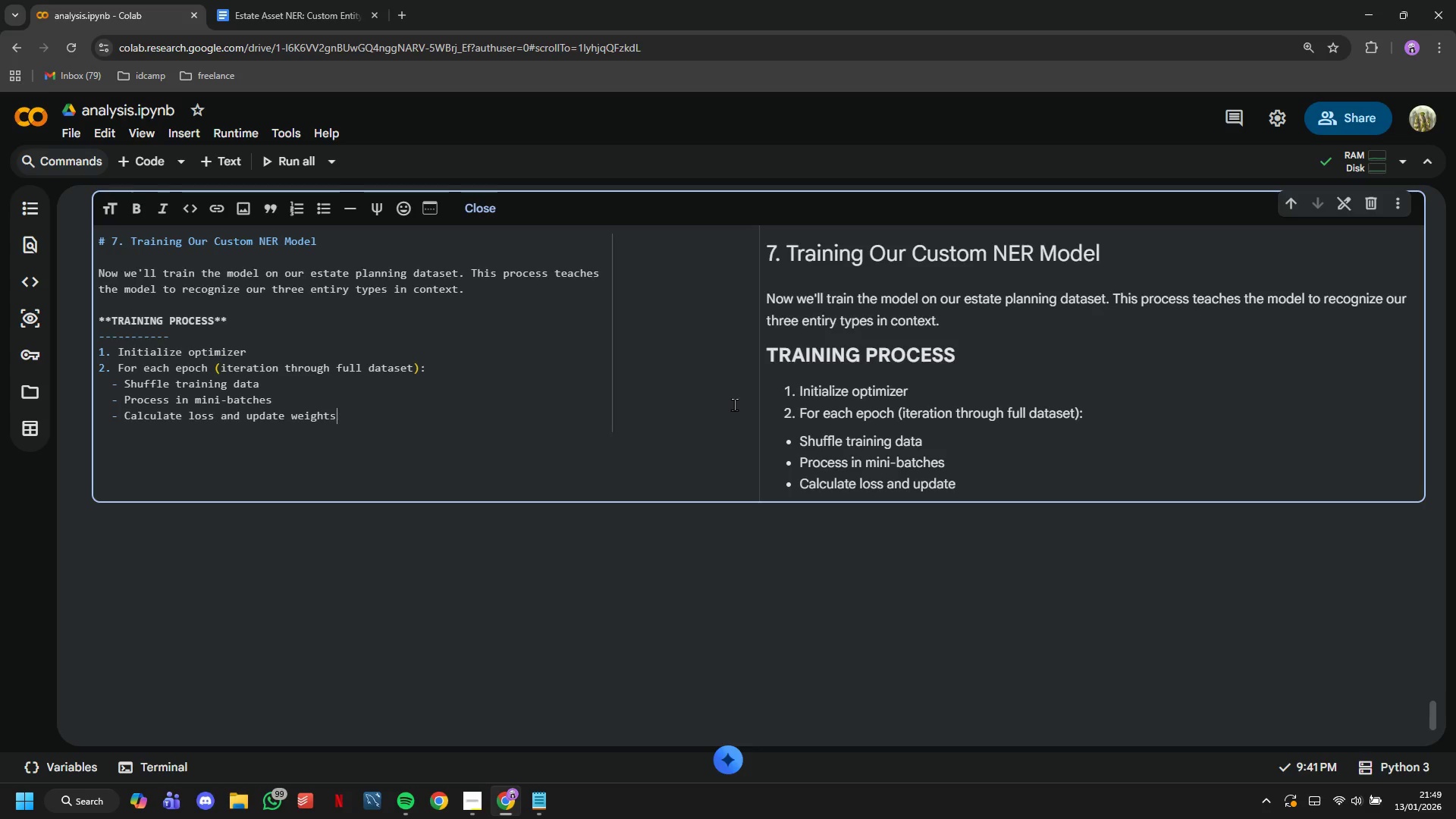 
key(Enter)
 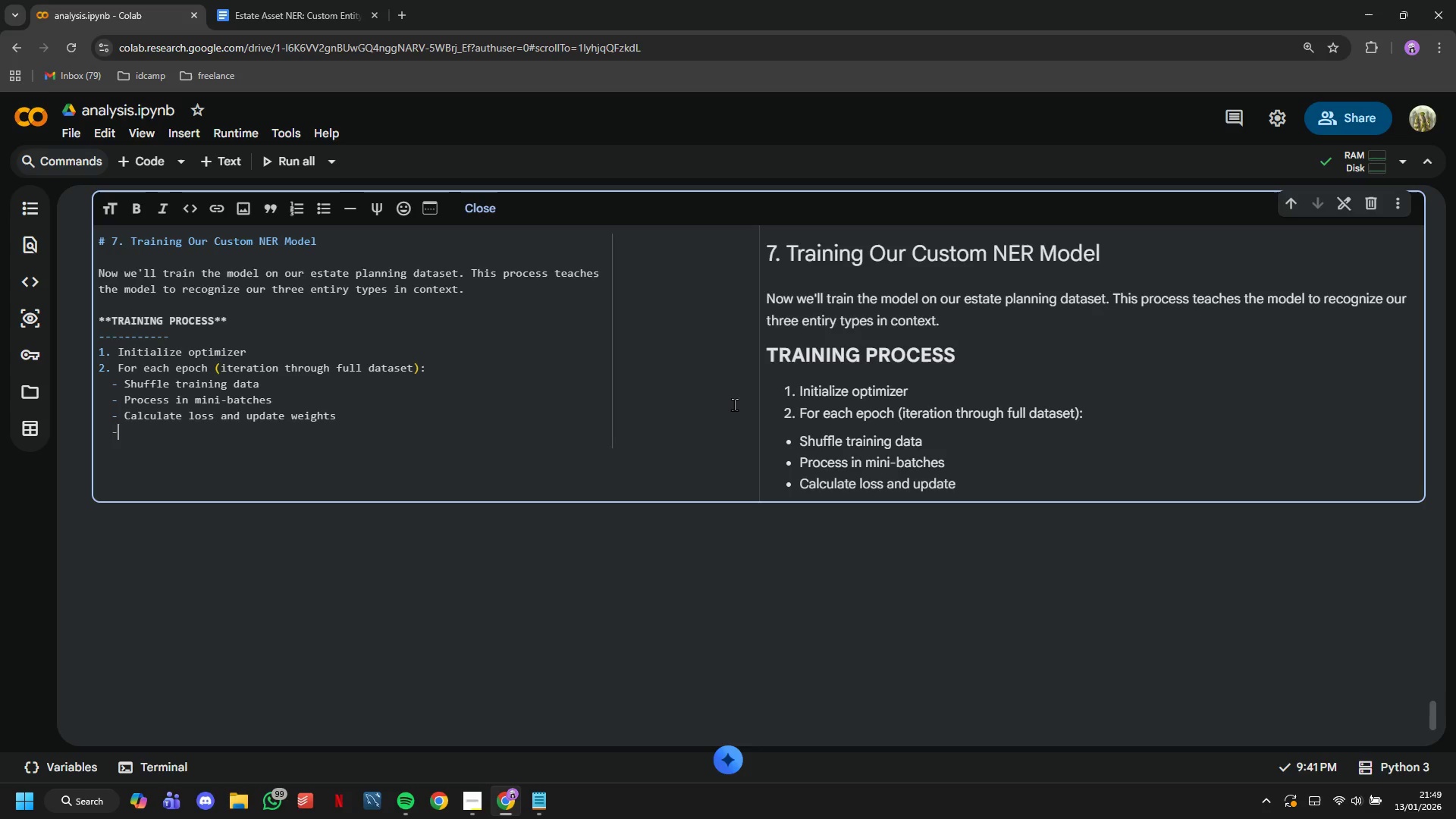 
type(- Evaluate on validation set)
 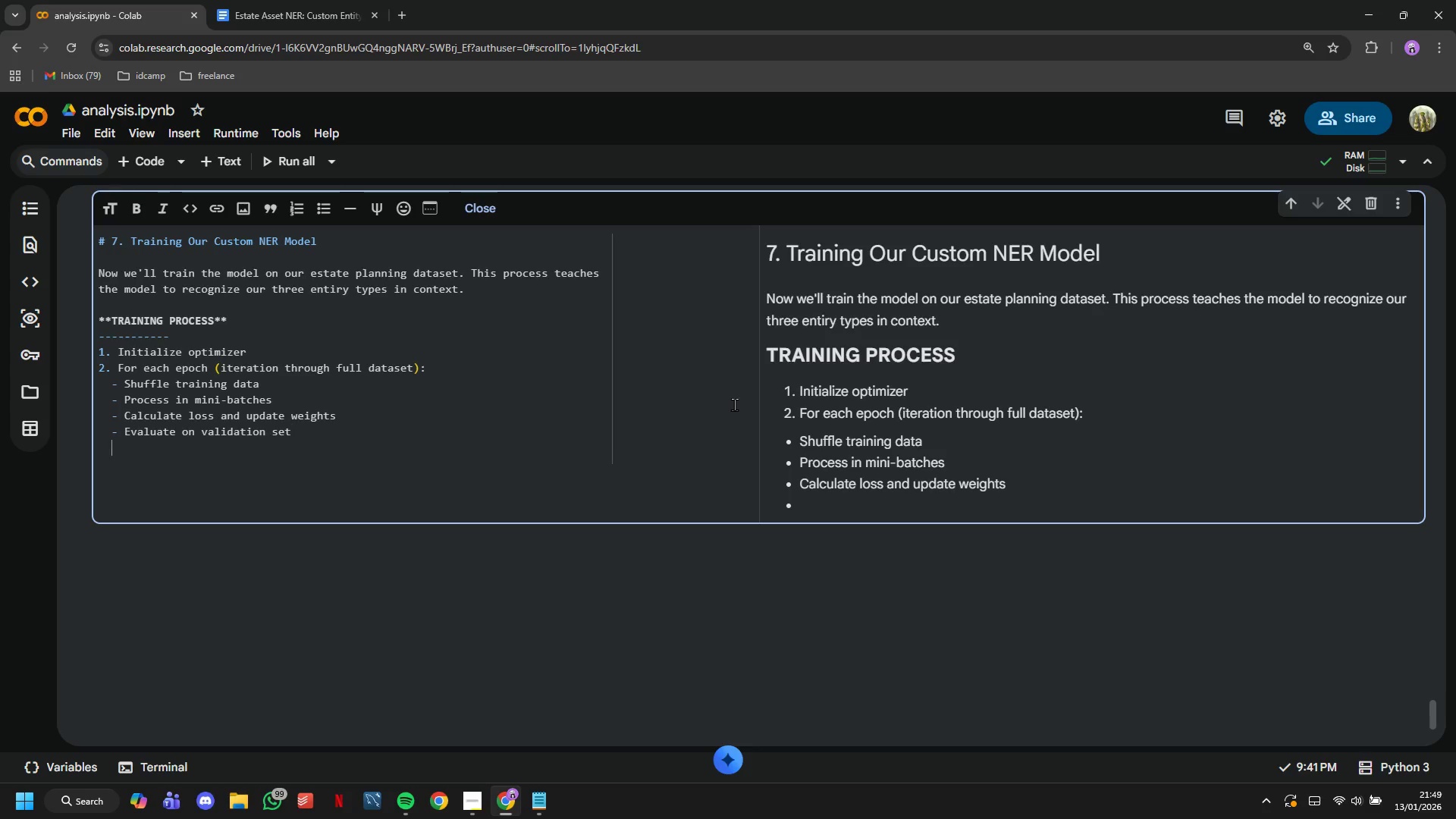 
key(Enter)
 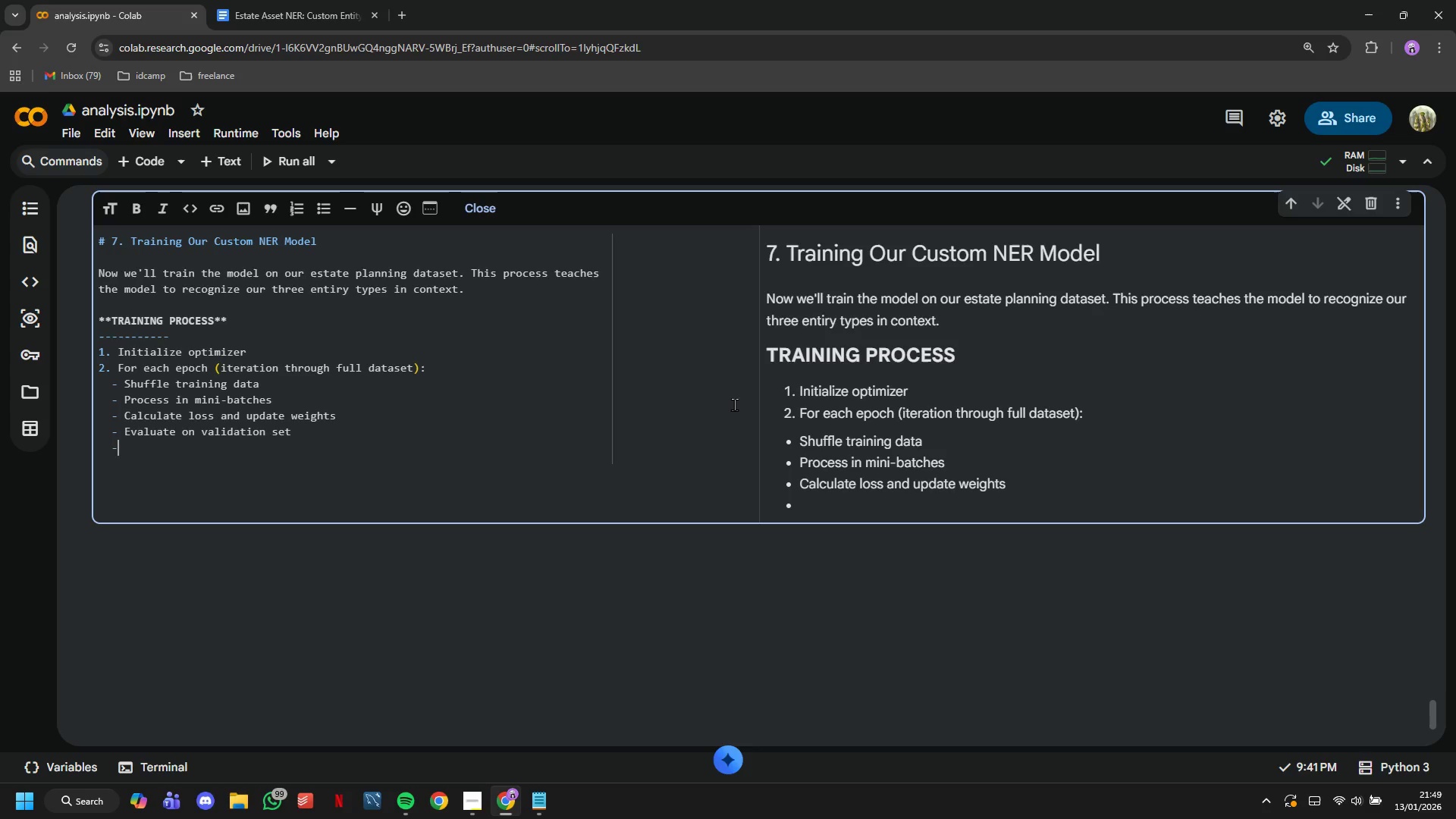 
type(- r)
key(Backspace)
type(Track metrics)
 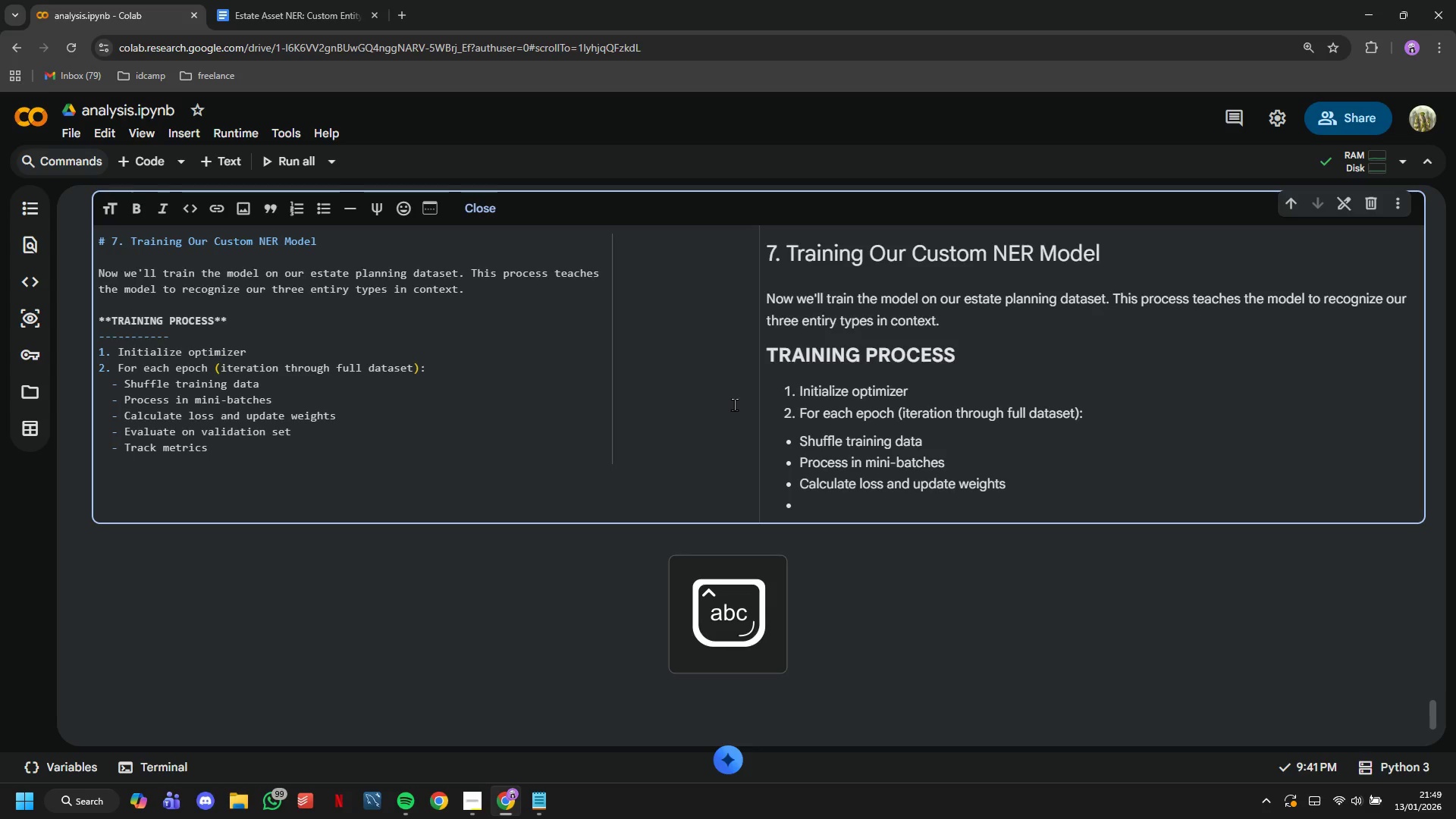 
key(Enter)
 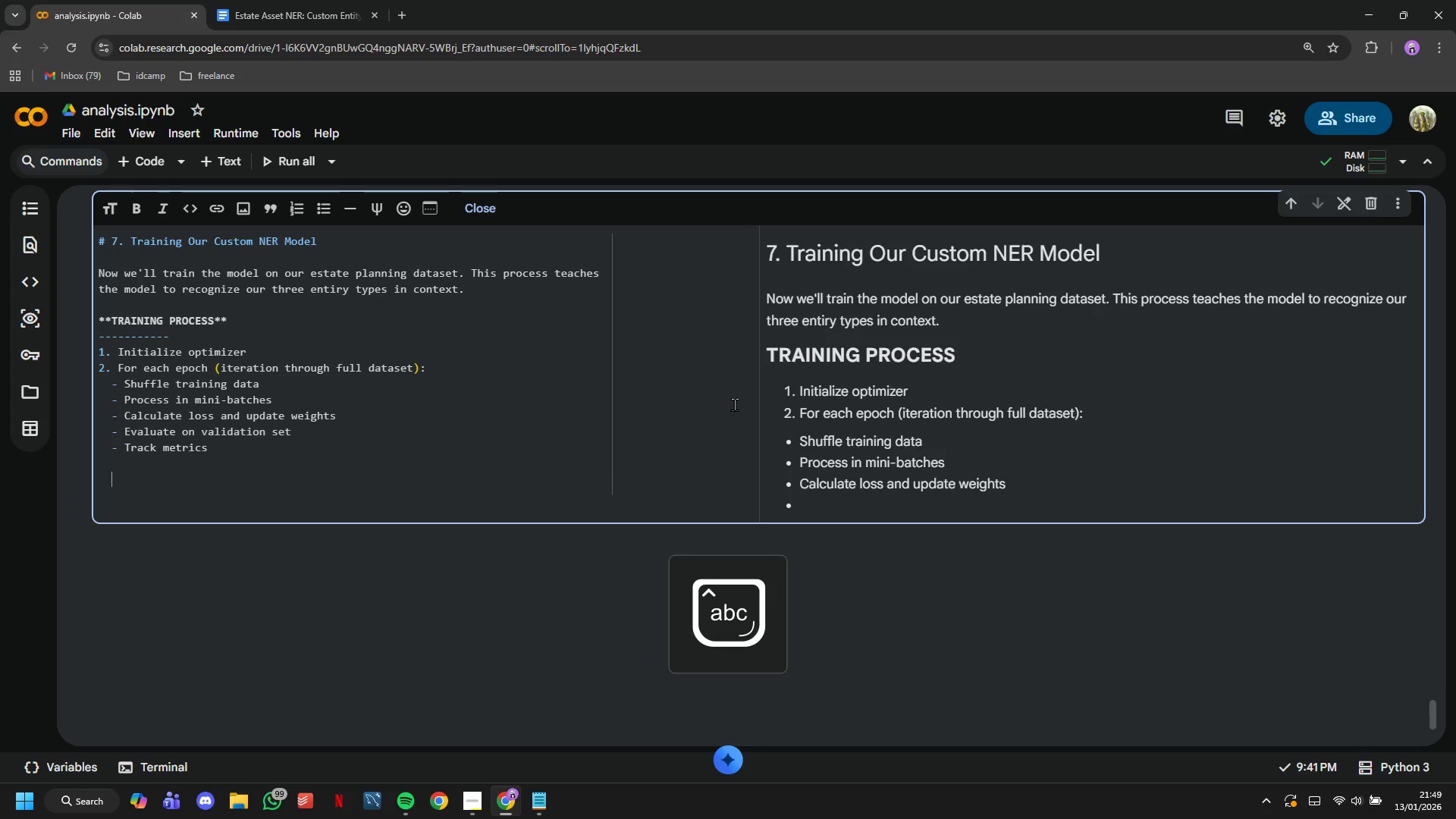 
key(Enter)
 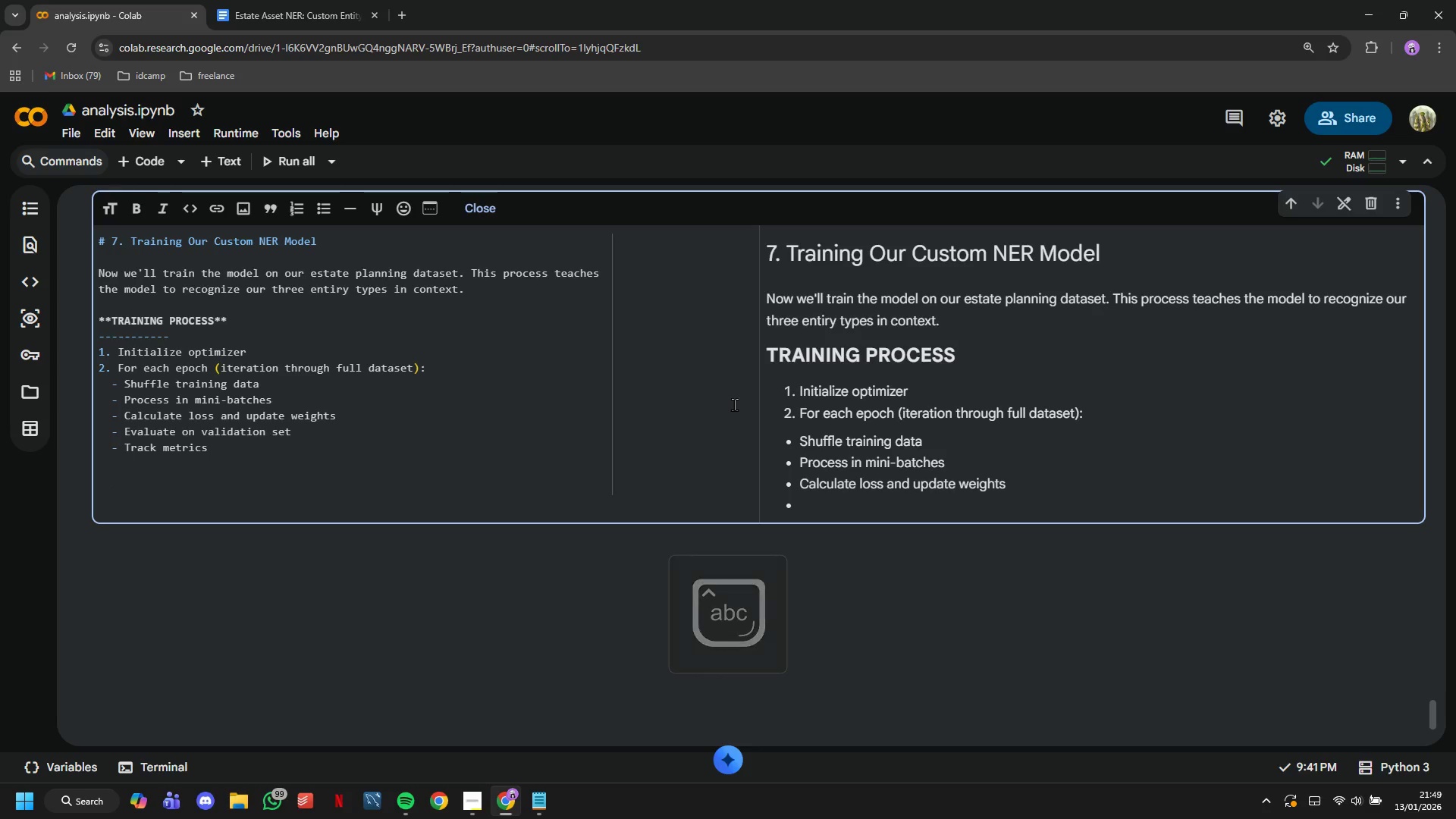 
key(Backspace)
type(****)
 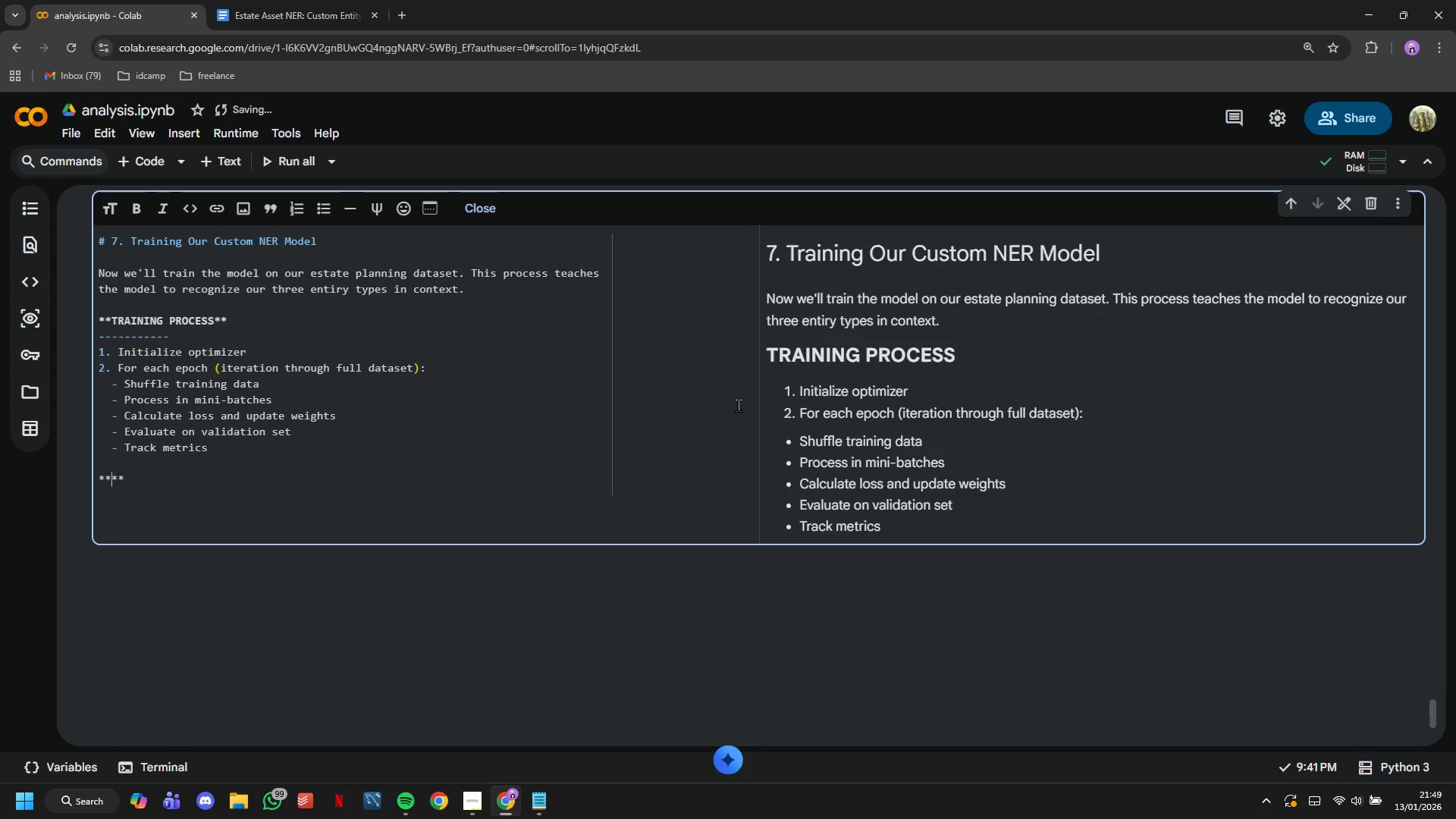 
 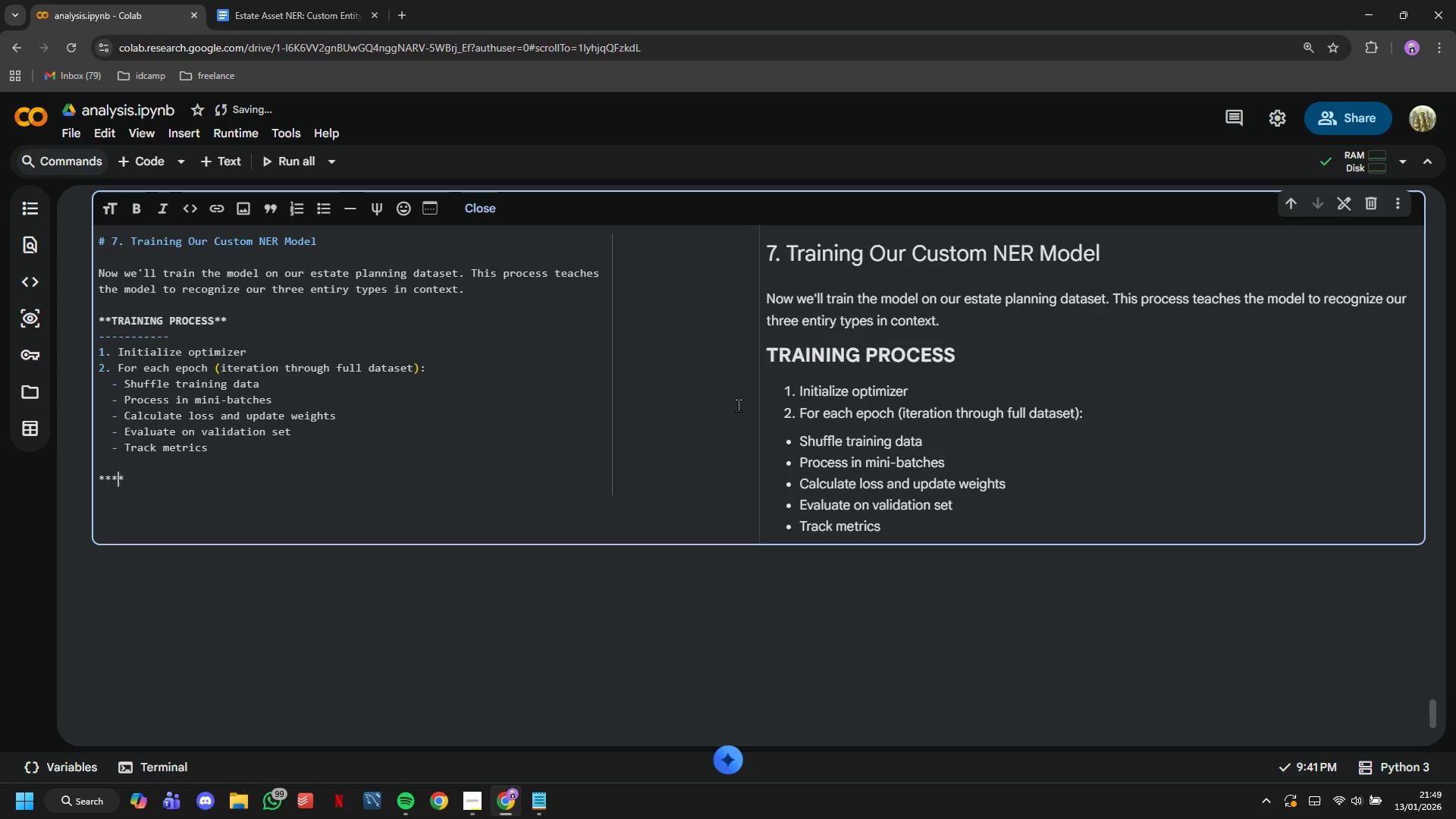 
key(ArrowLeft)
 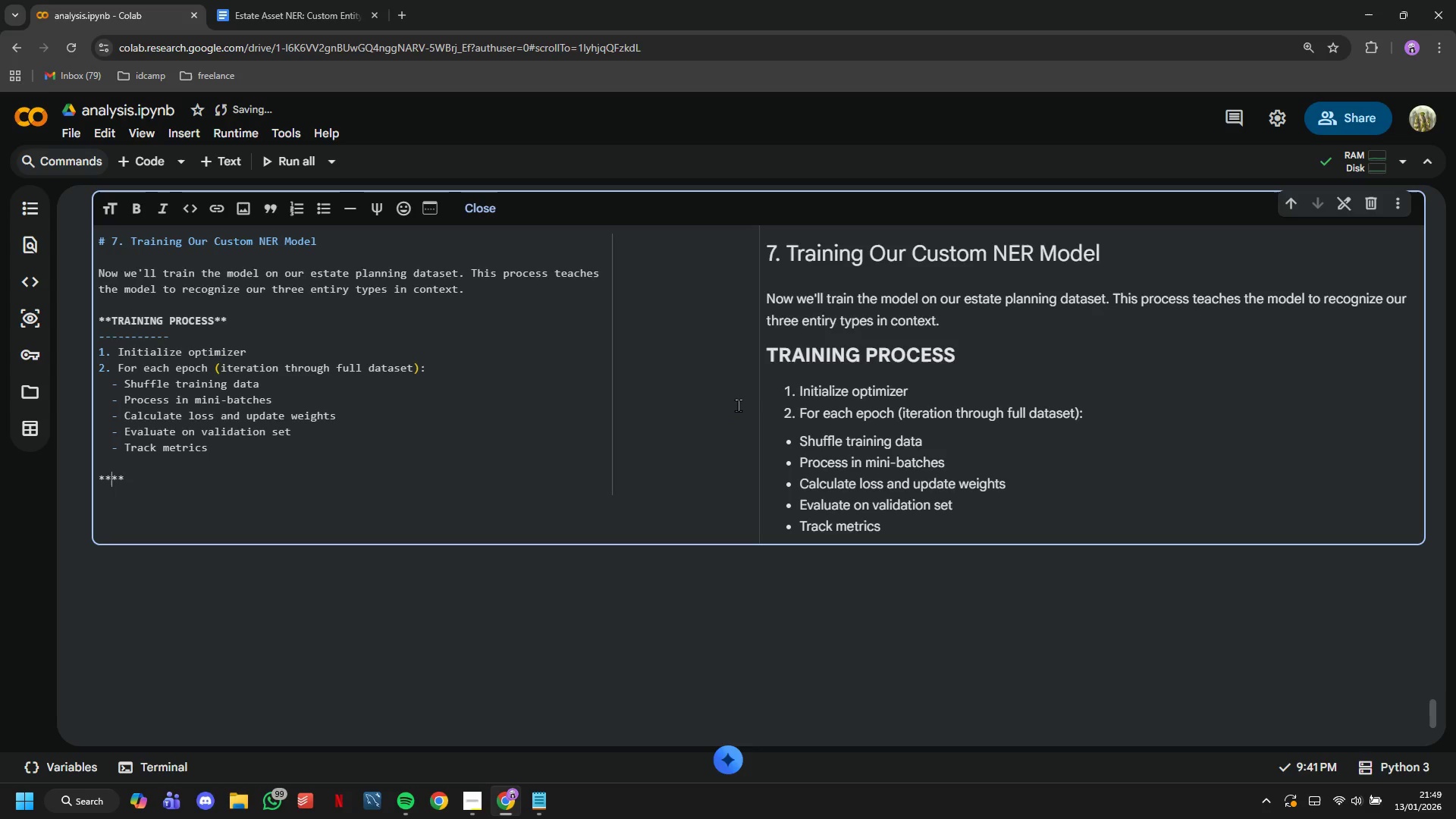 
key(ArrowLeft)
 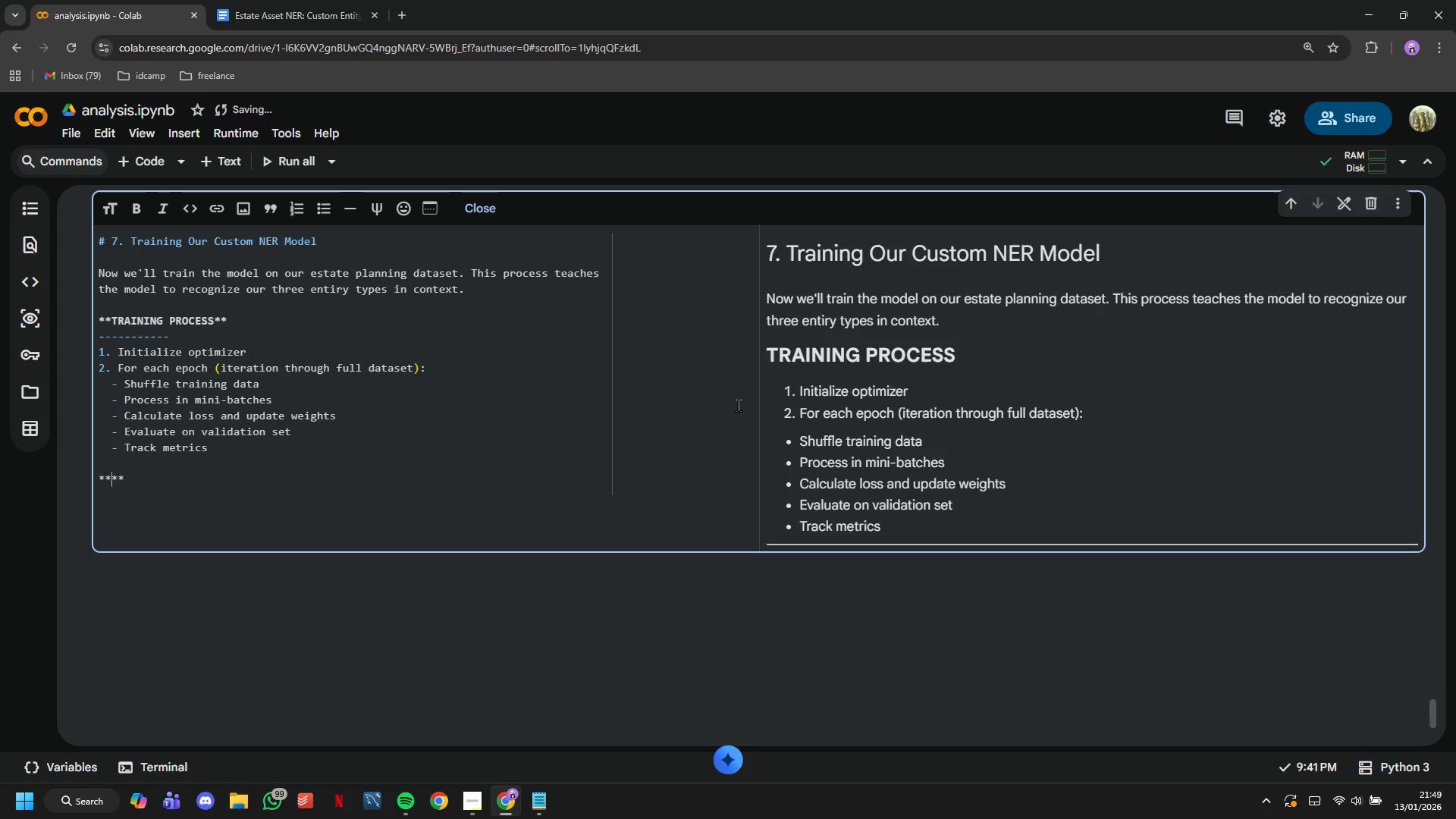 
type(WHAT TO WATCG)
key(Backspace)
type(H)
 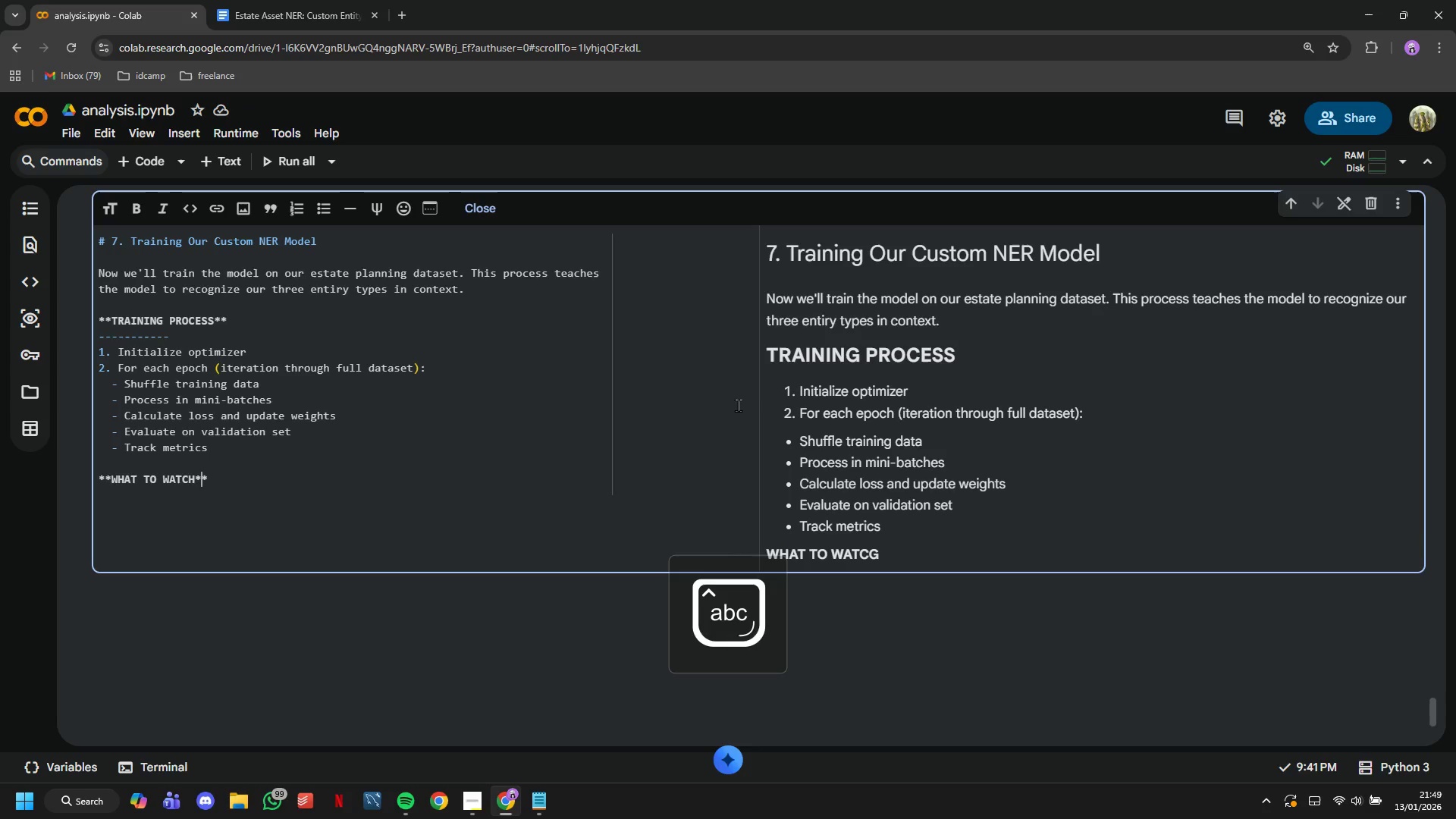 
key(ArrowRight)
 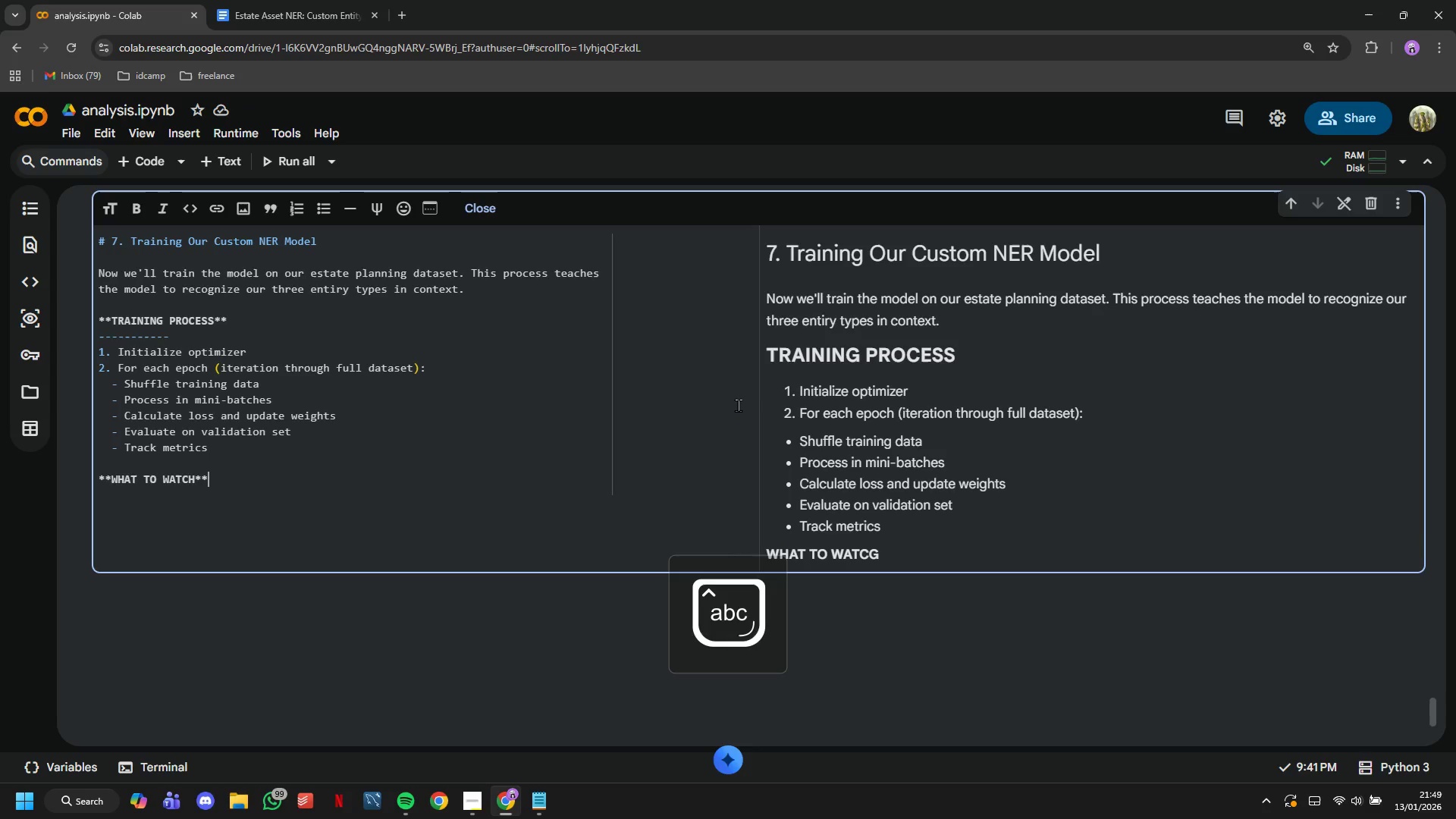 
key(ArrowRight)
 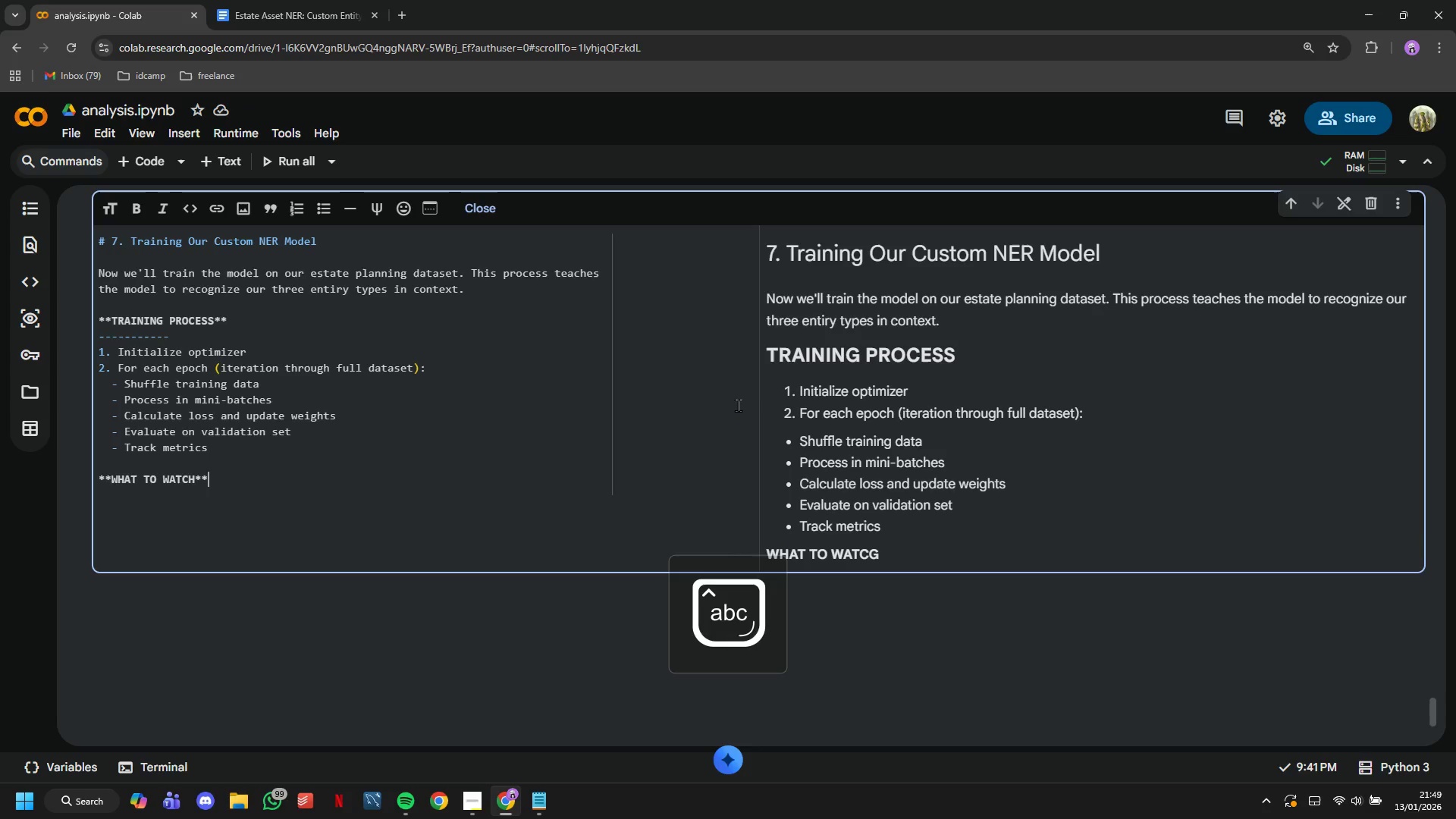 
hold_key(key=ShiftLeft, duration=1.01)
 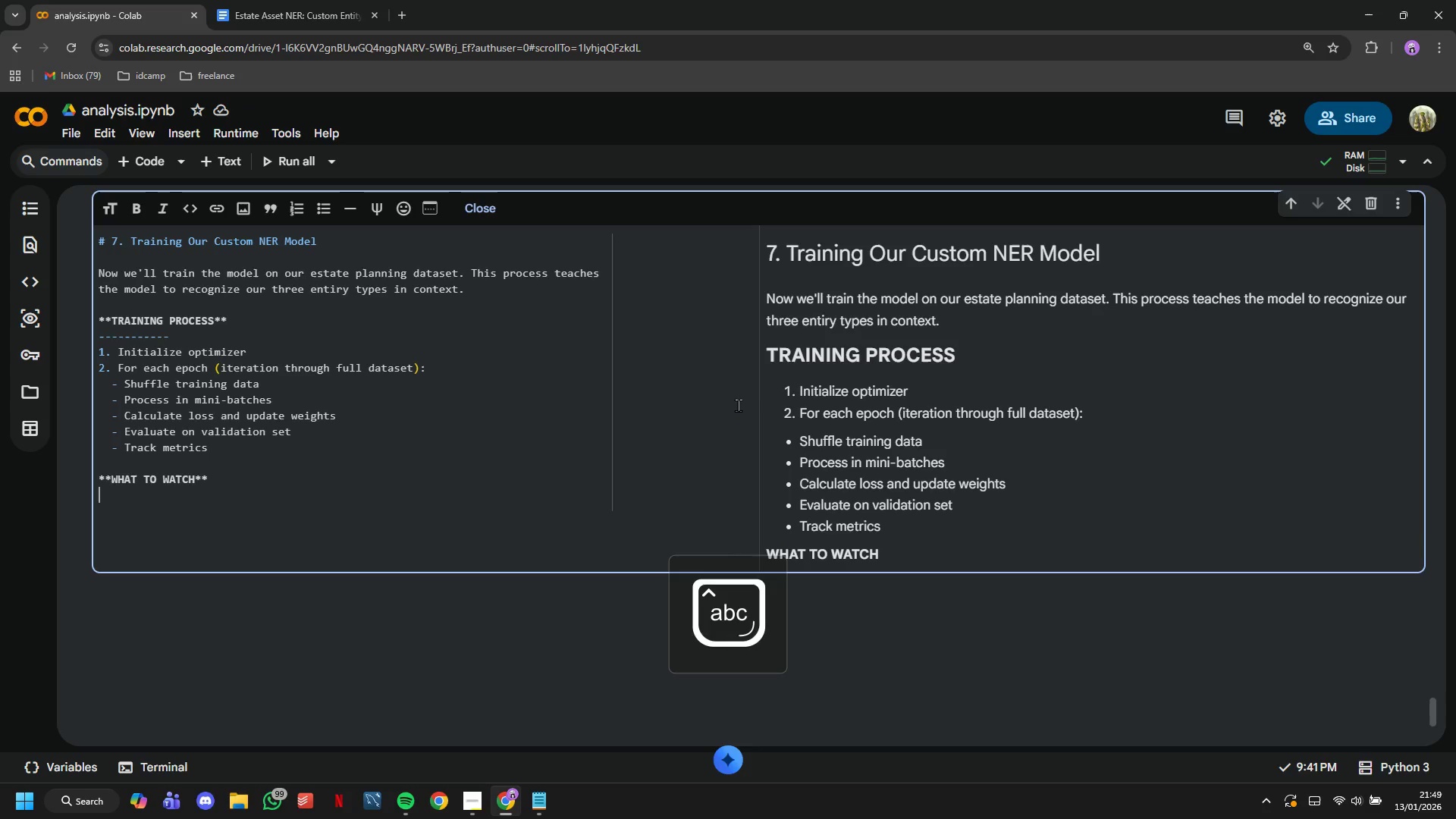 
key(Enter)
 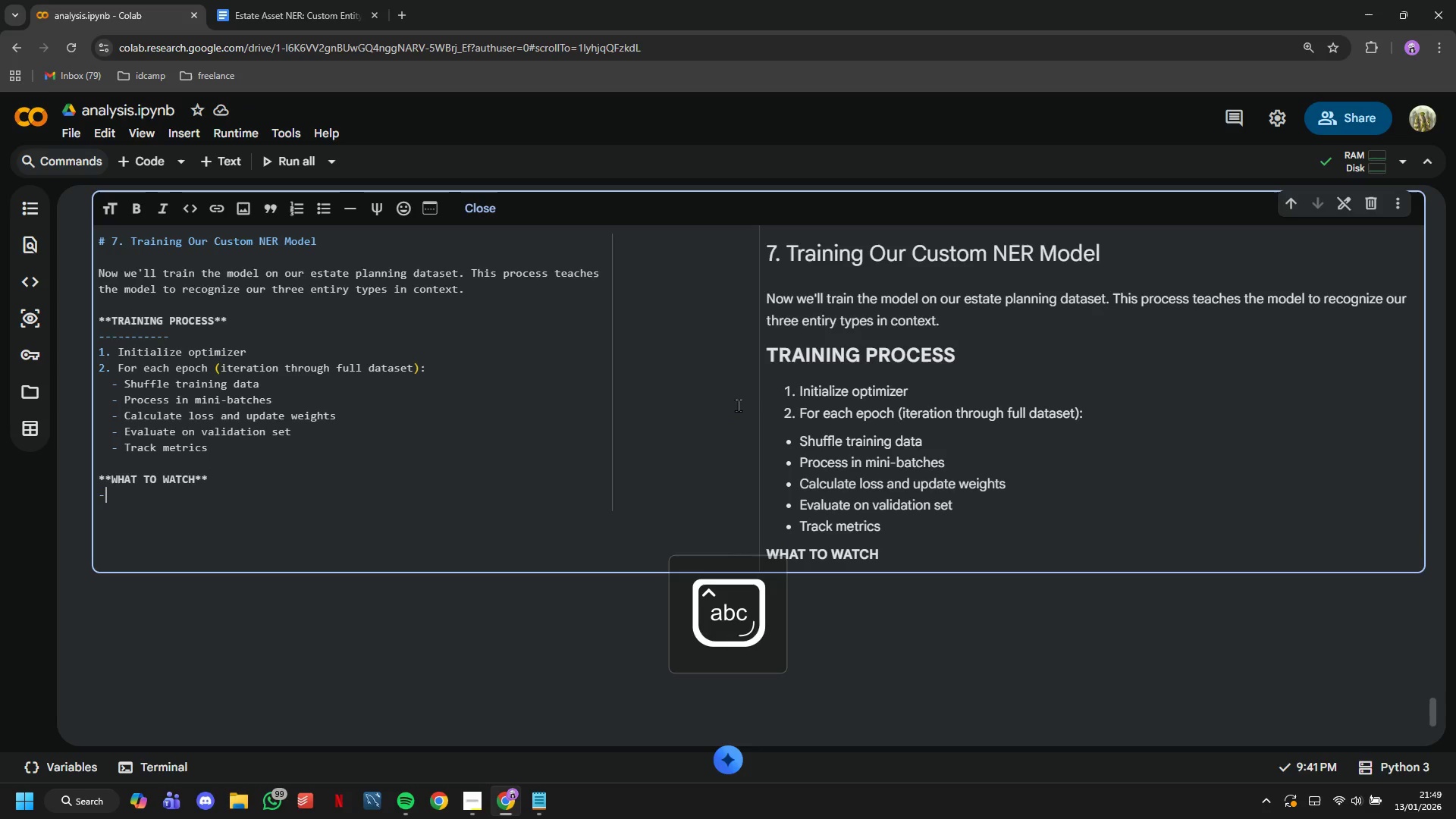 
type(- Loss shpu)
key(Backspace)
key(Backspace)
type(ould decrease over time)
 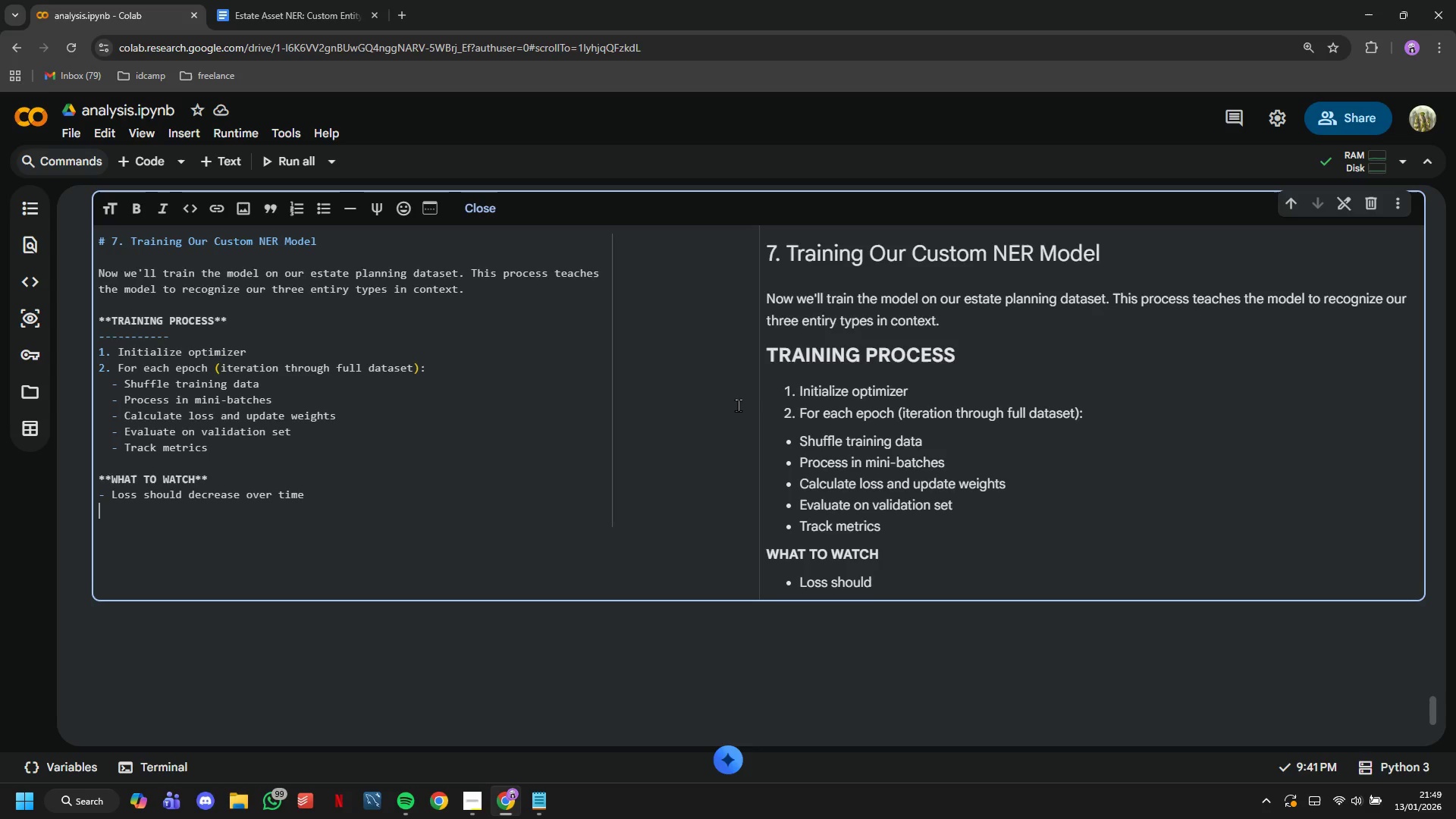 
key(Enter)
 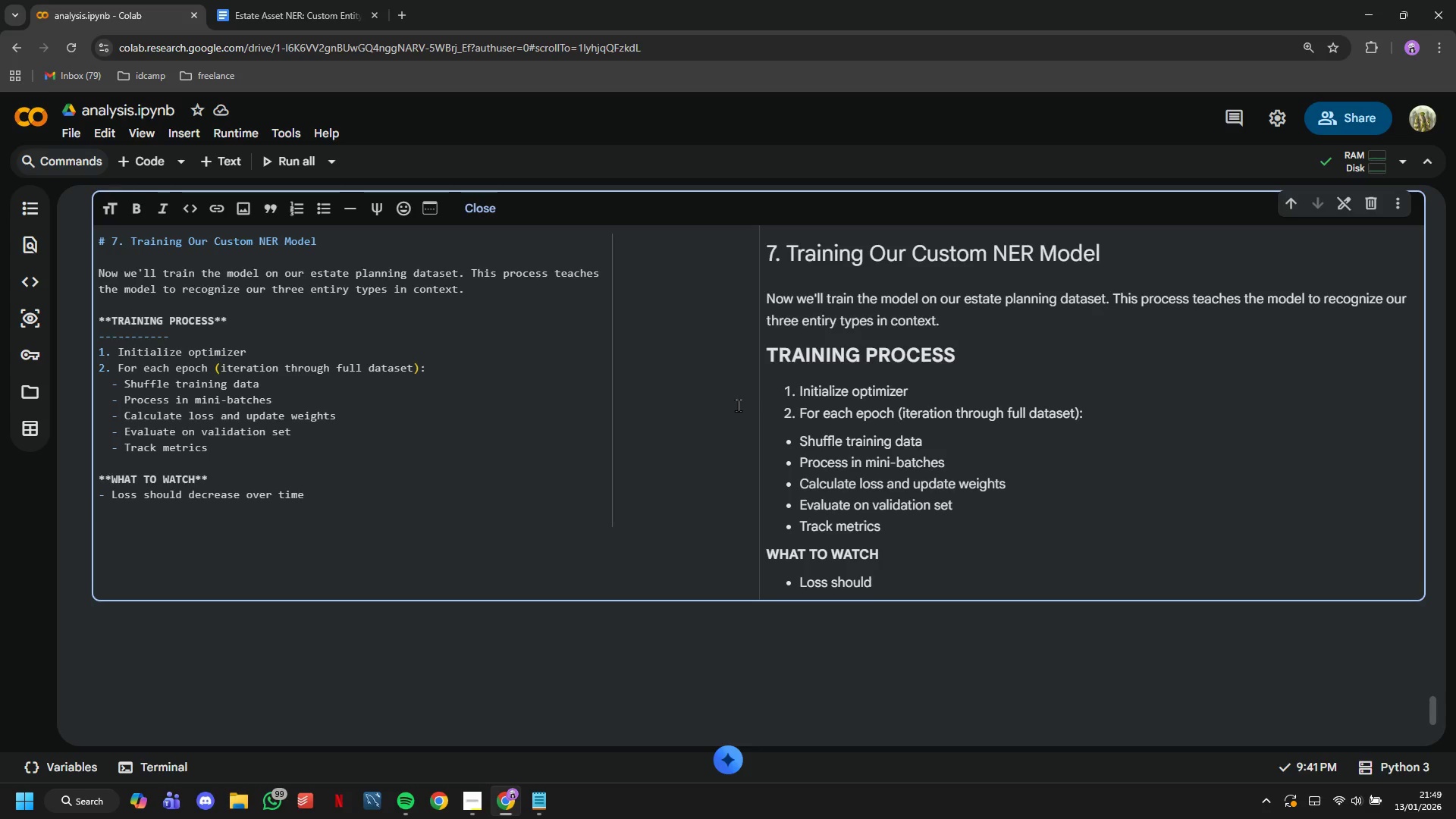 
type(- Validation metrics should improve)
 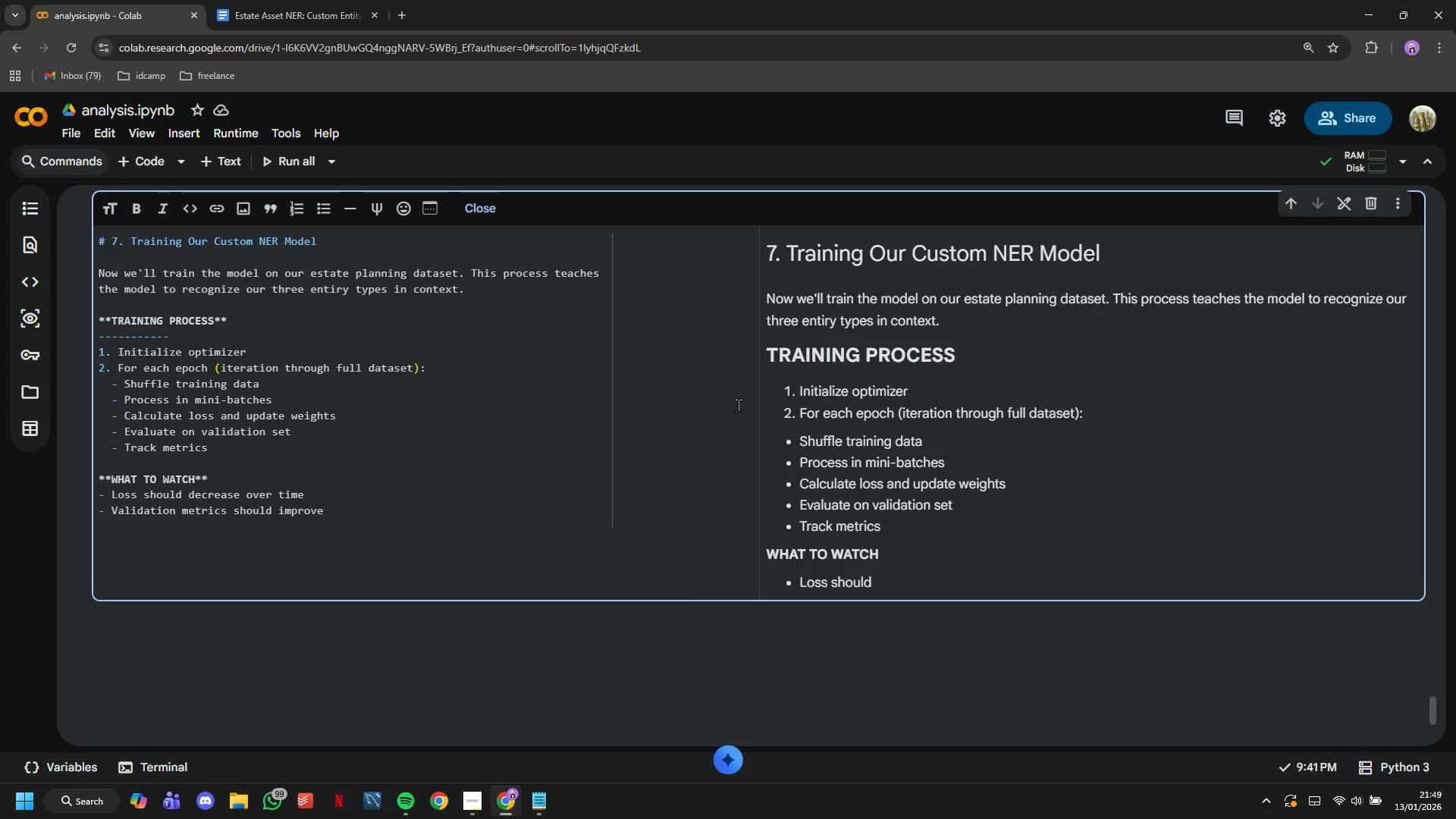 
key(Enter)
 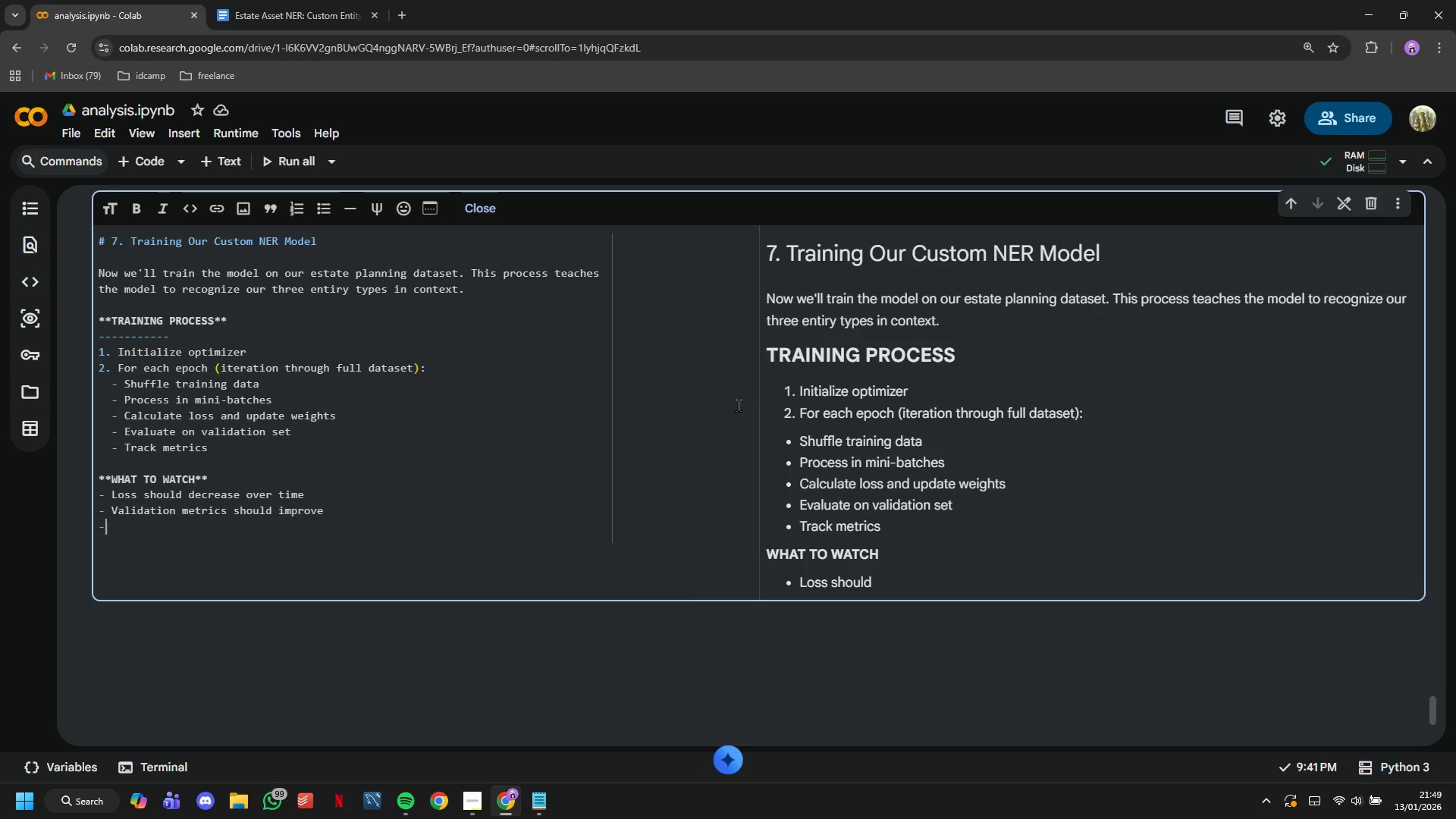 
type(- Training shouldn't take more than 5-1-)
key(Backspace)
type(0 minutes)
 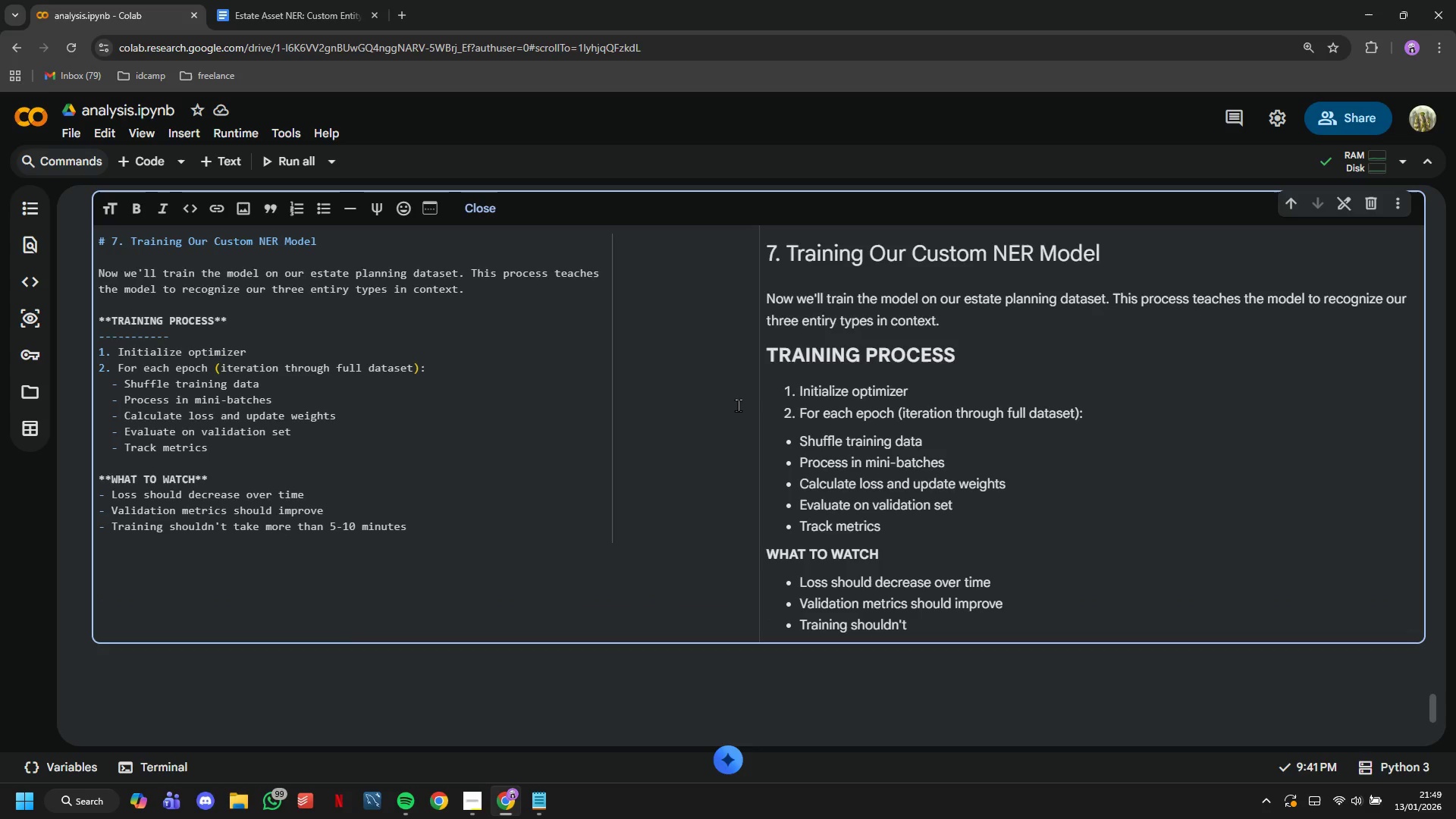 
key(Enter)
 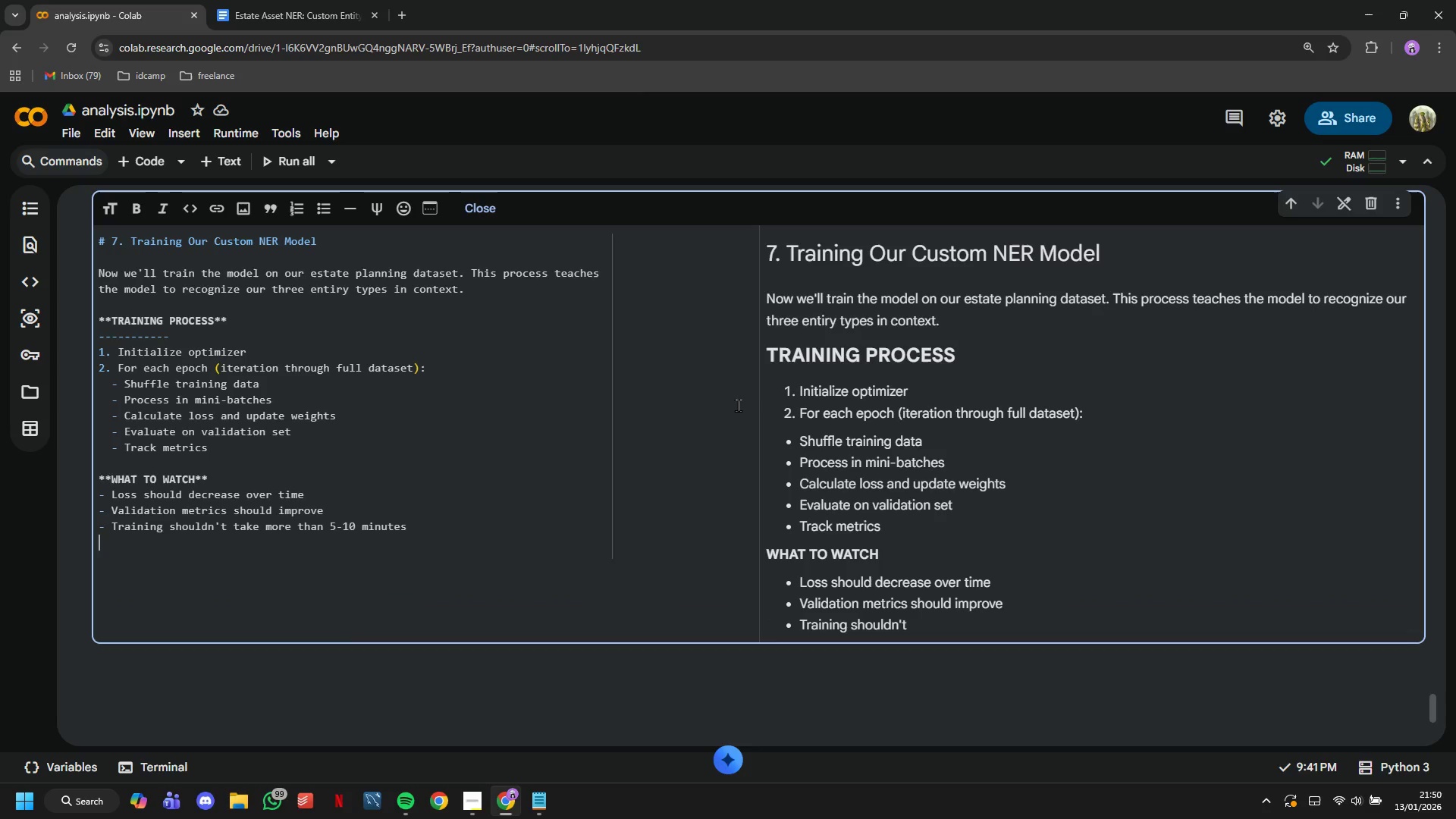 
key(Enter)
 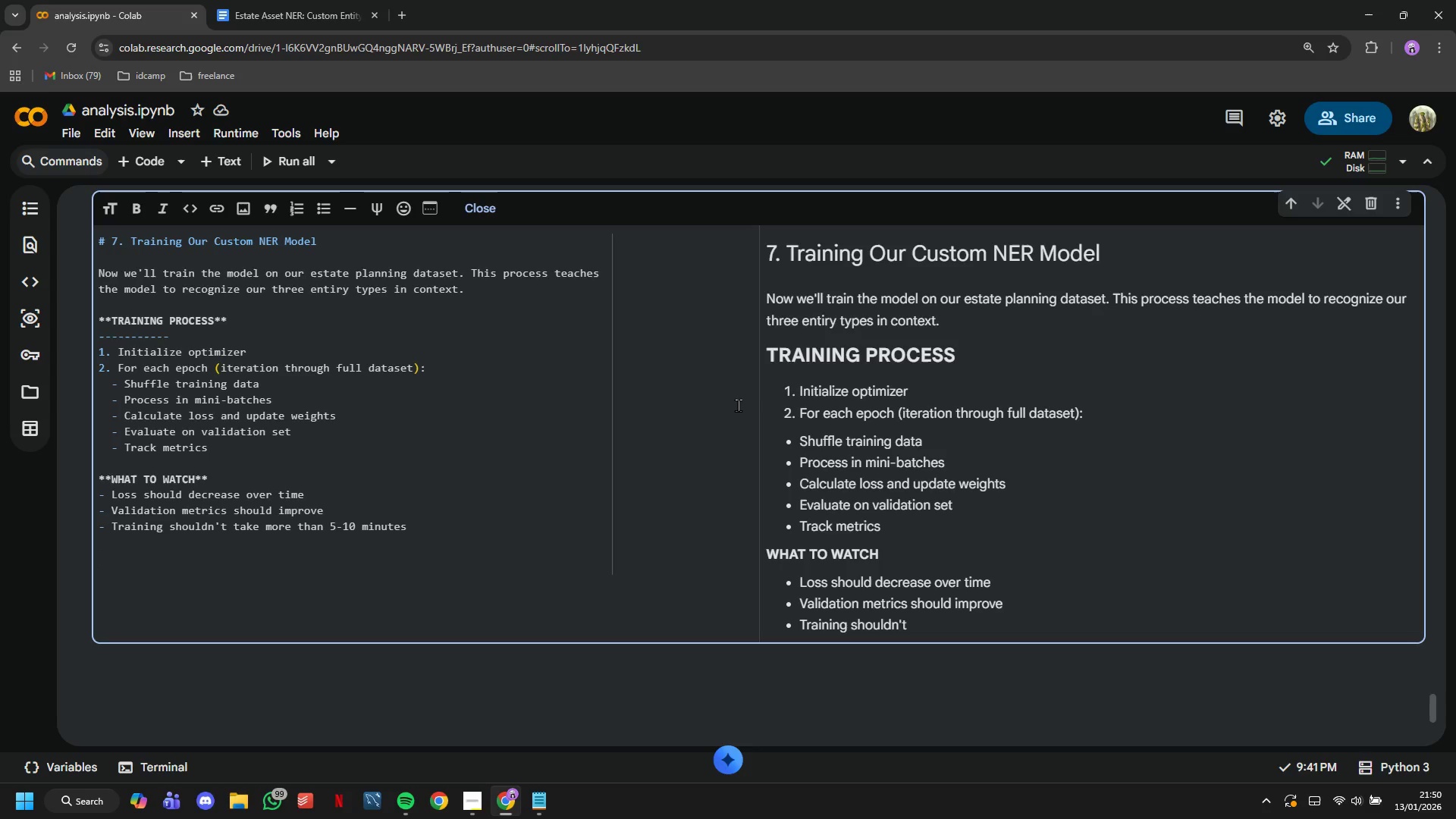 
type(**MONITORING**:)
 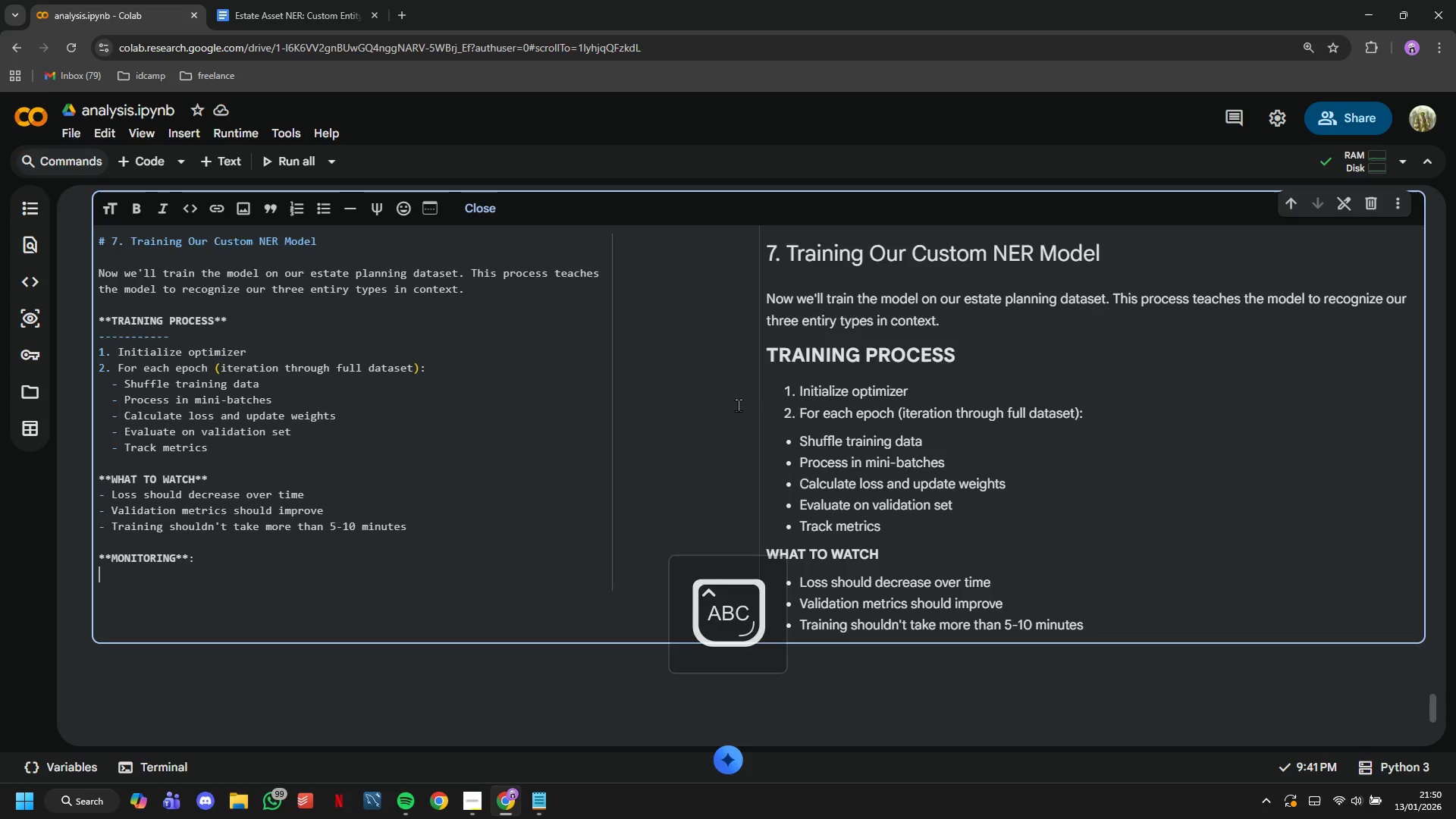 
 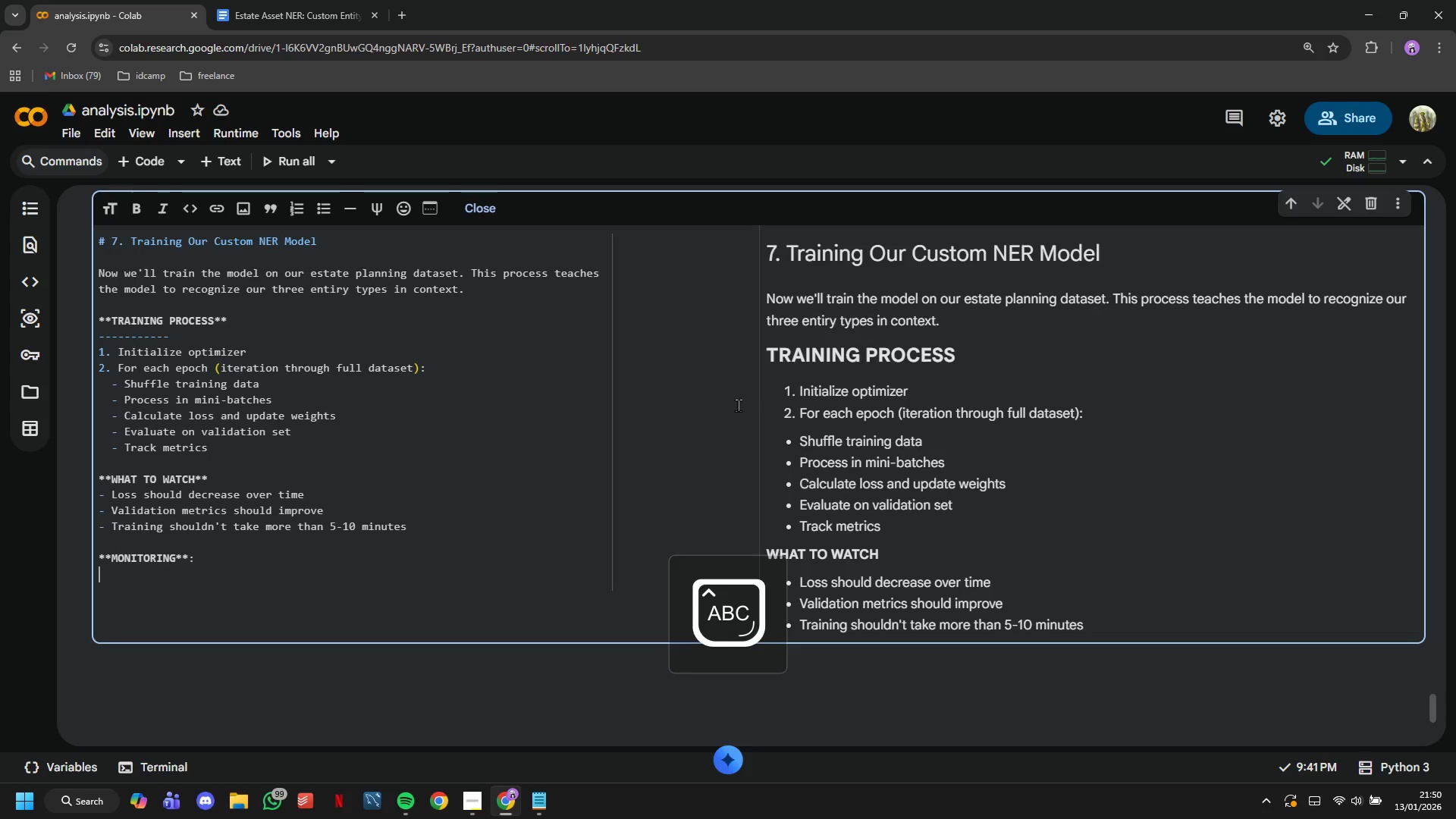 
key(Enter)
 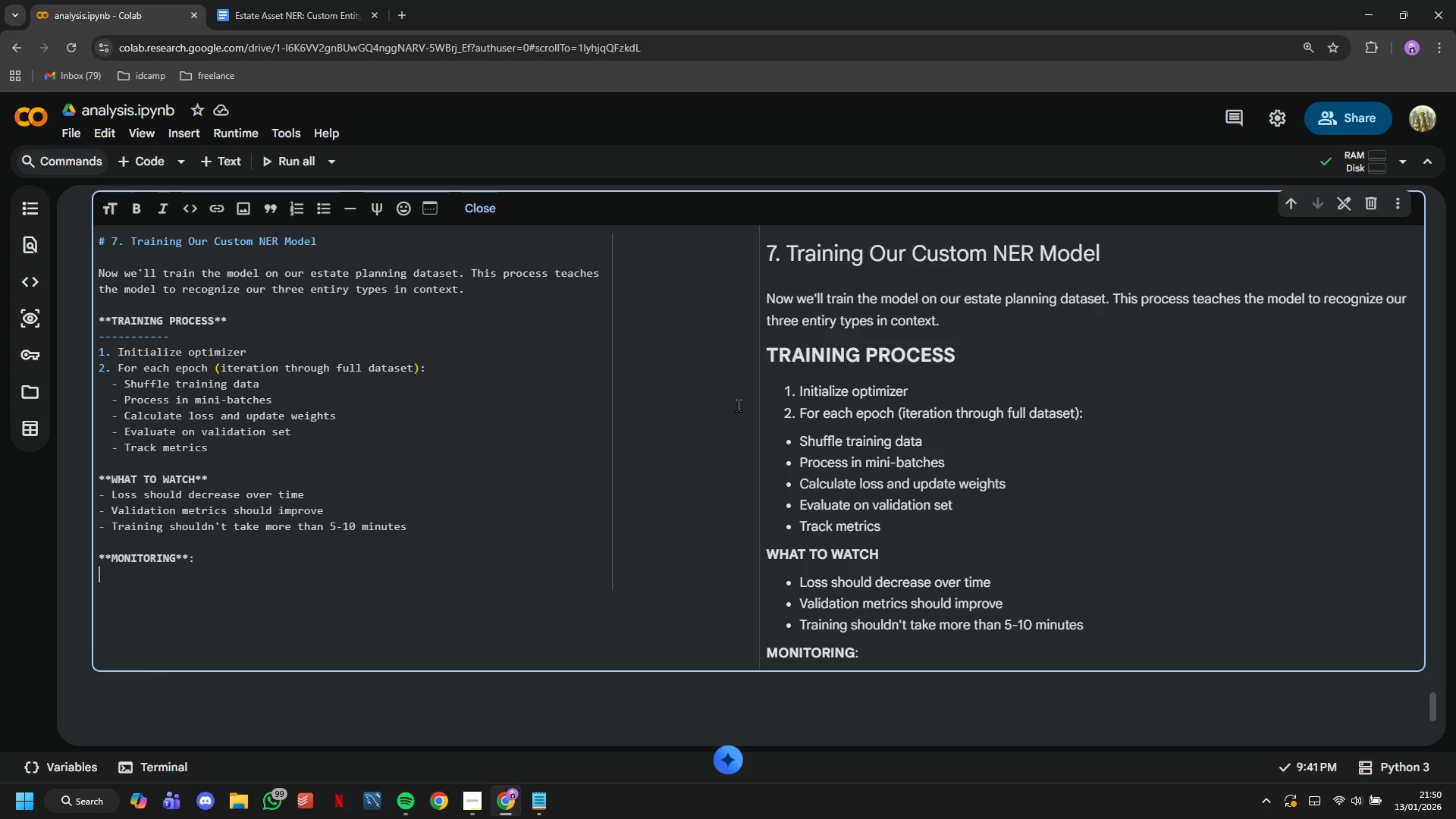 
type(We'll print progress every 5 epochs)
 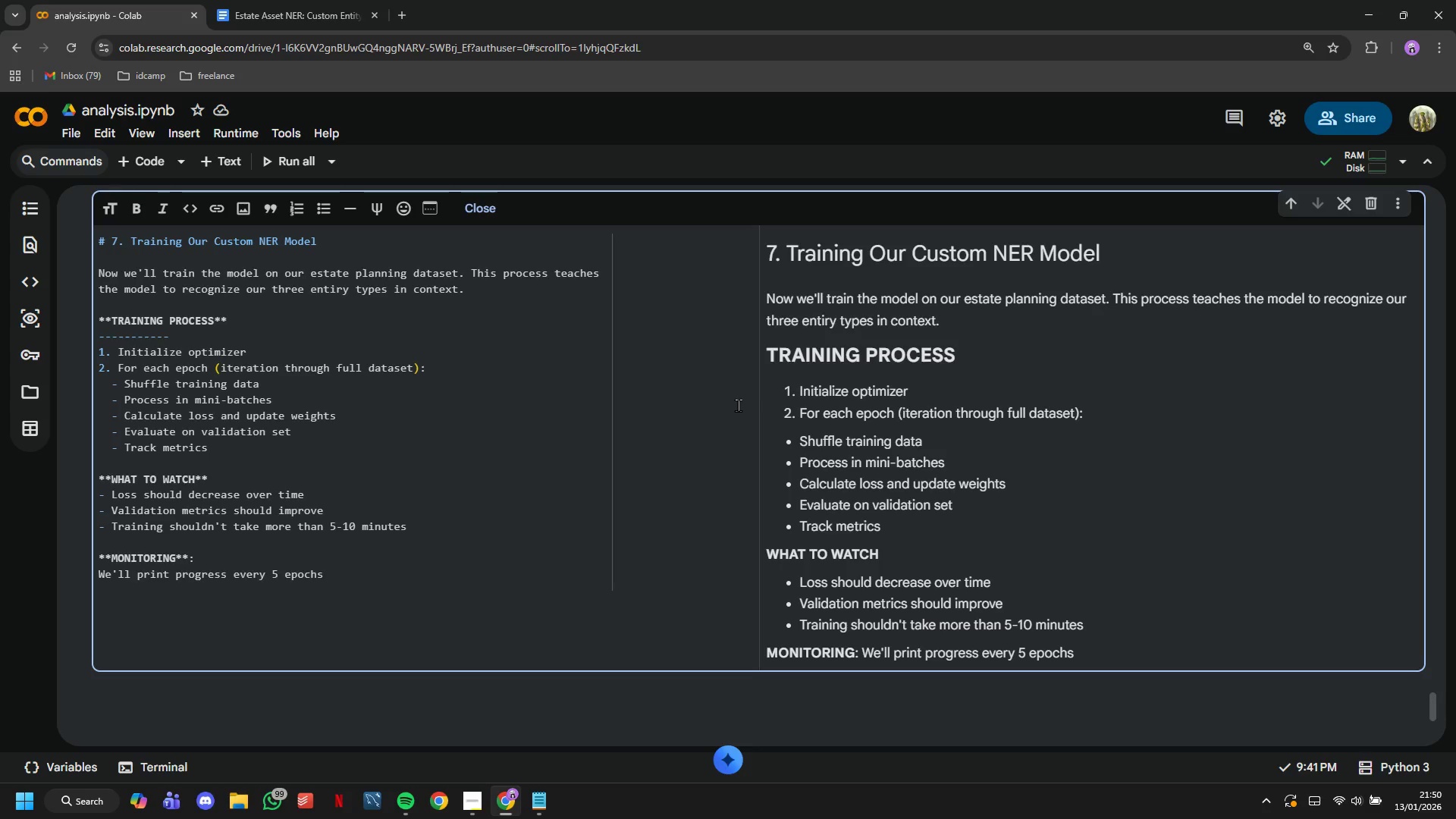 
wait(15.73)
 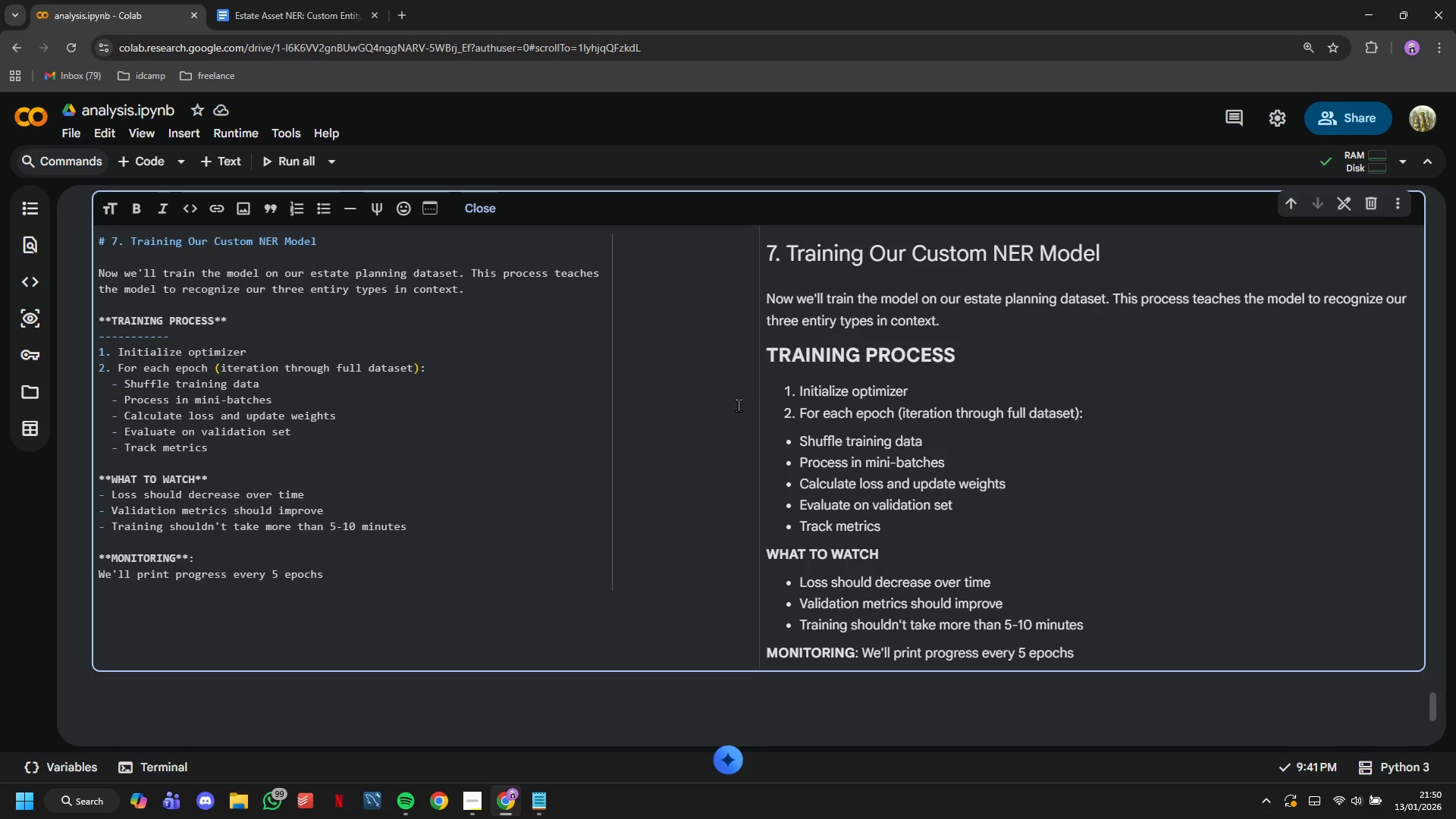 
type( to track:)
 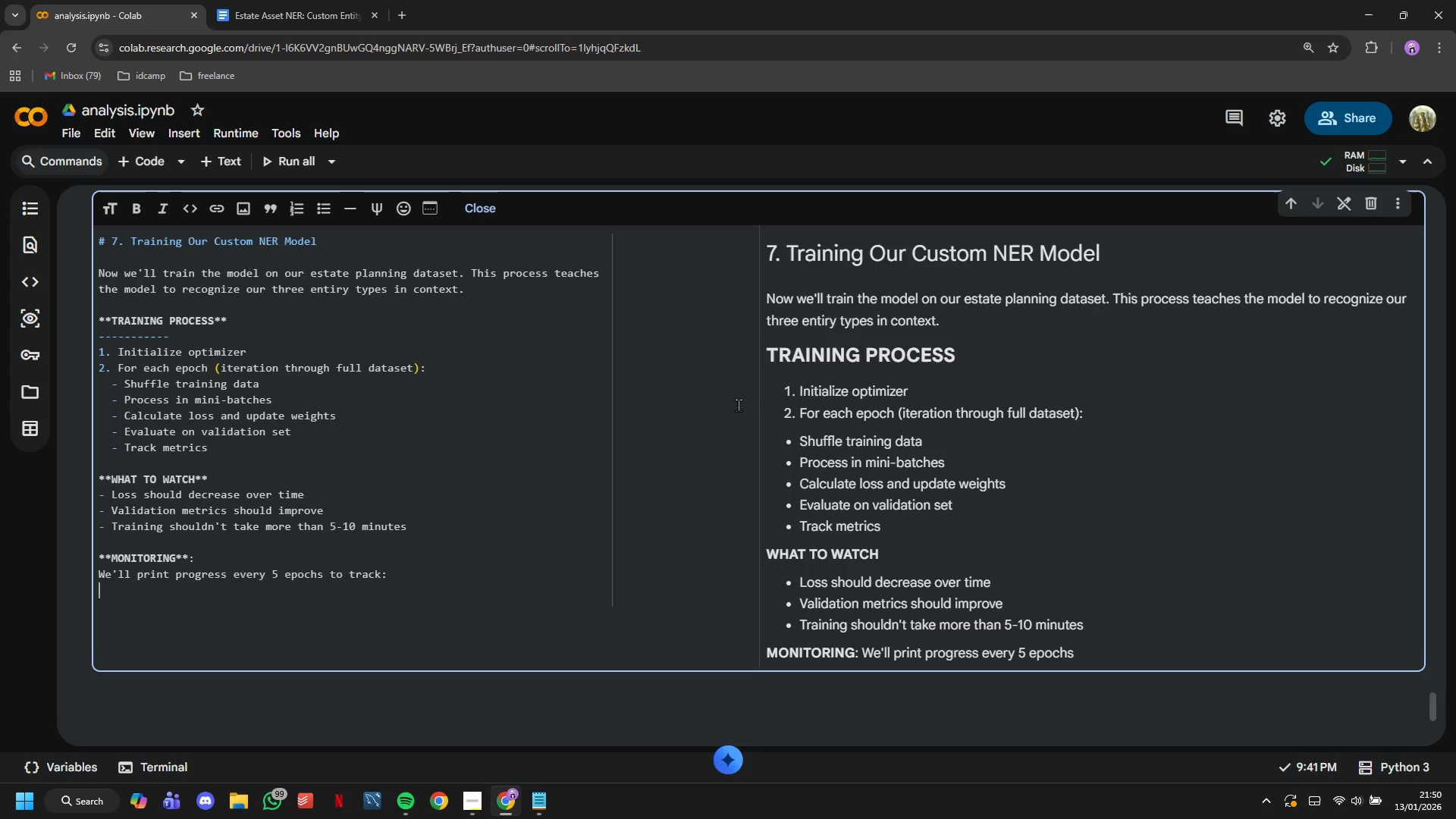 
 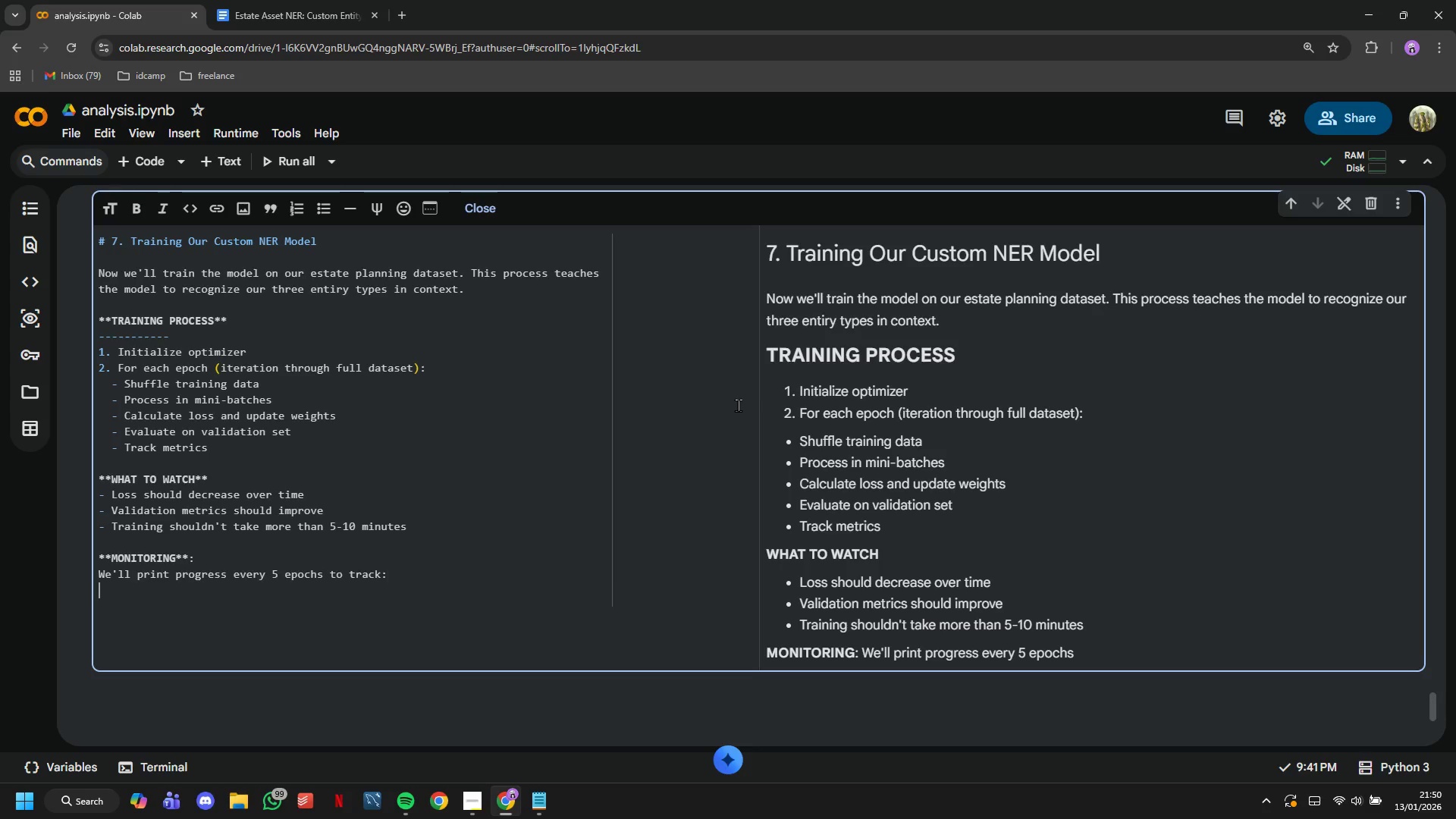 
key(Enter)
 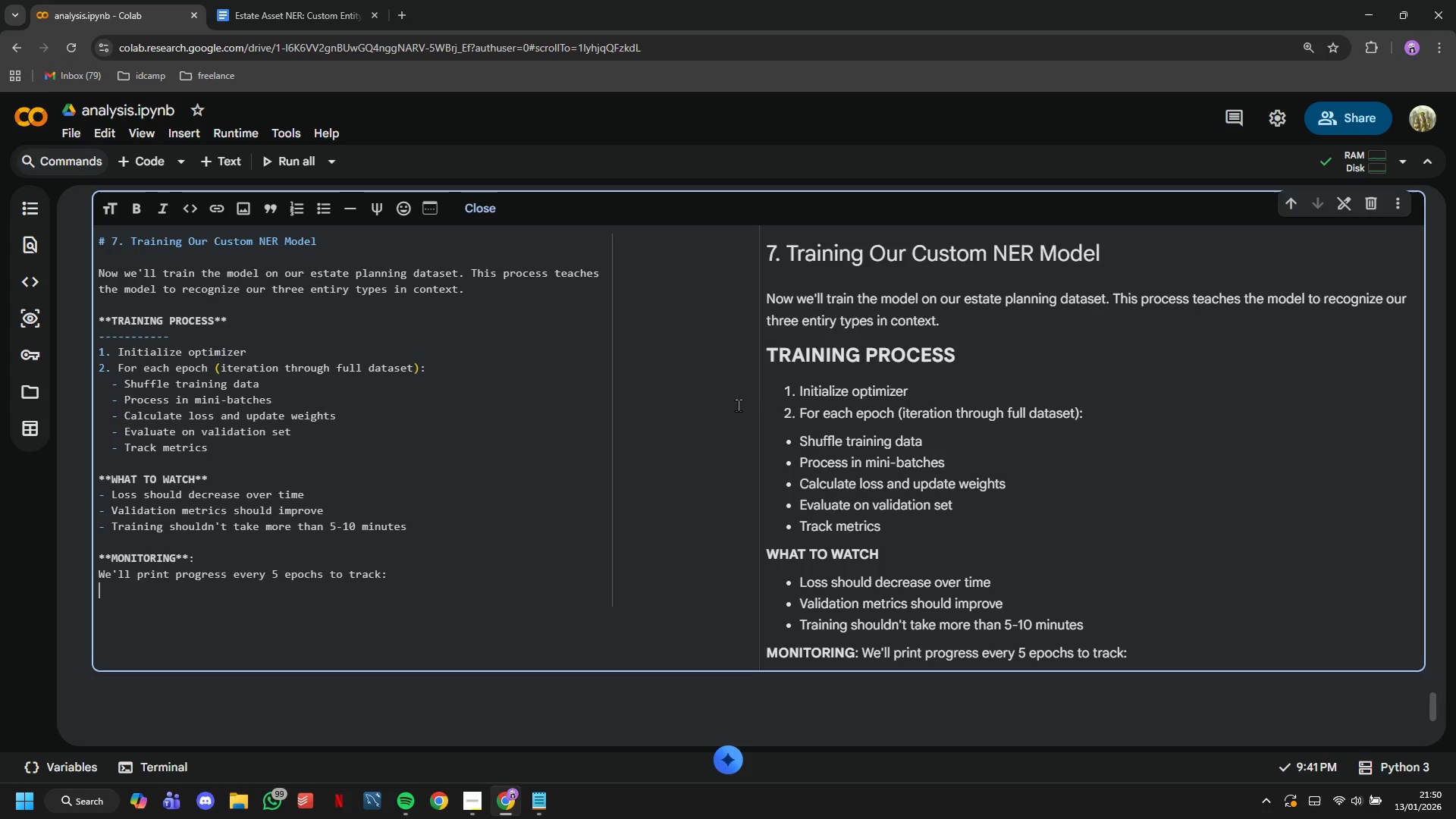 
type(-  Training loss)
 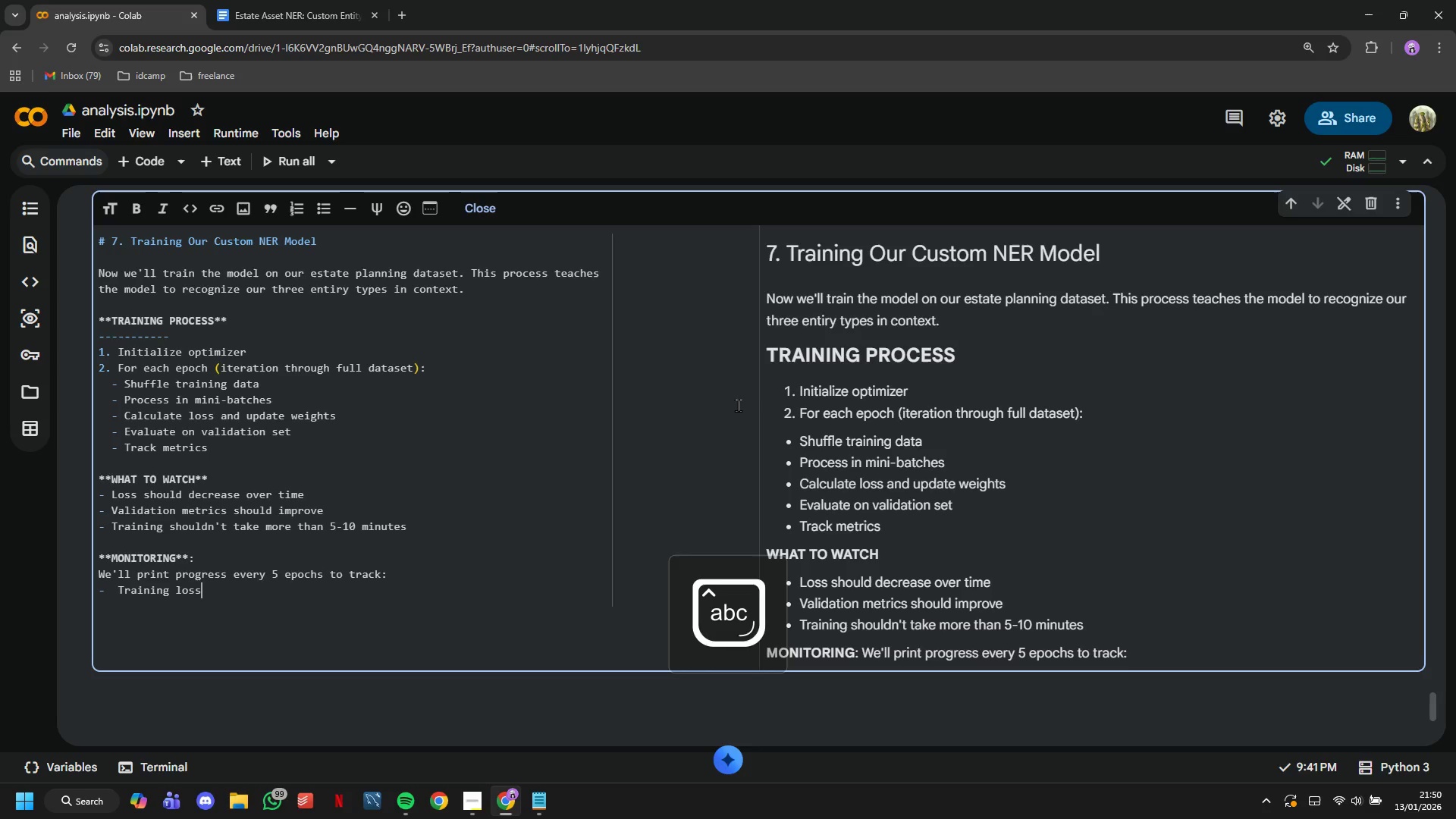 
key(Enter)
 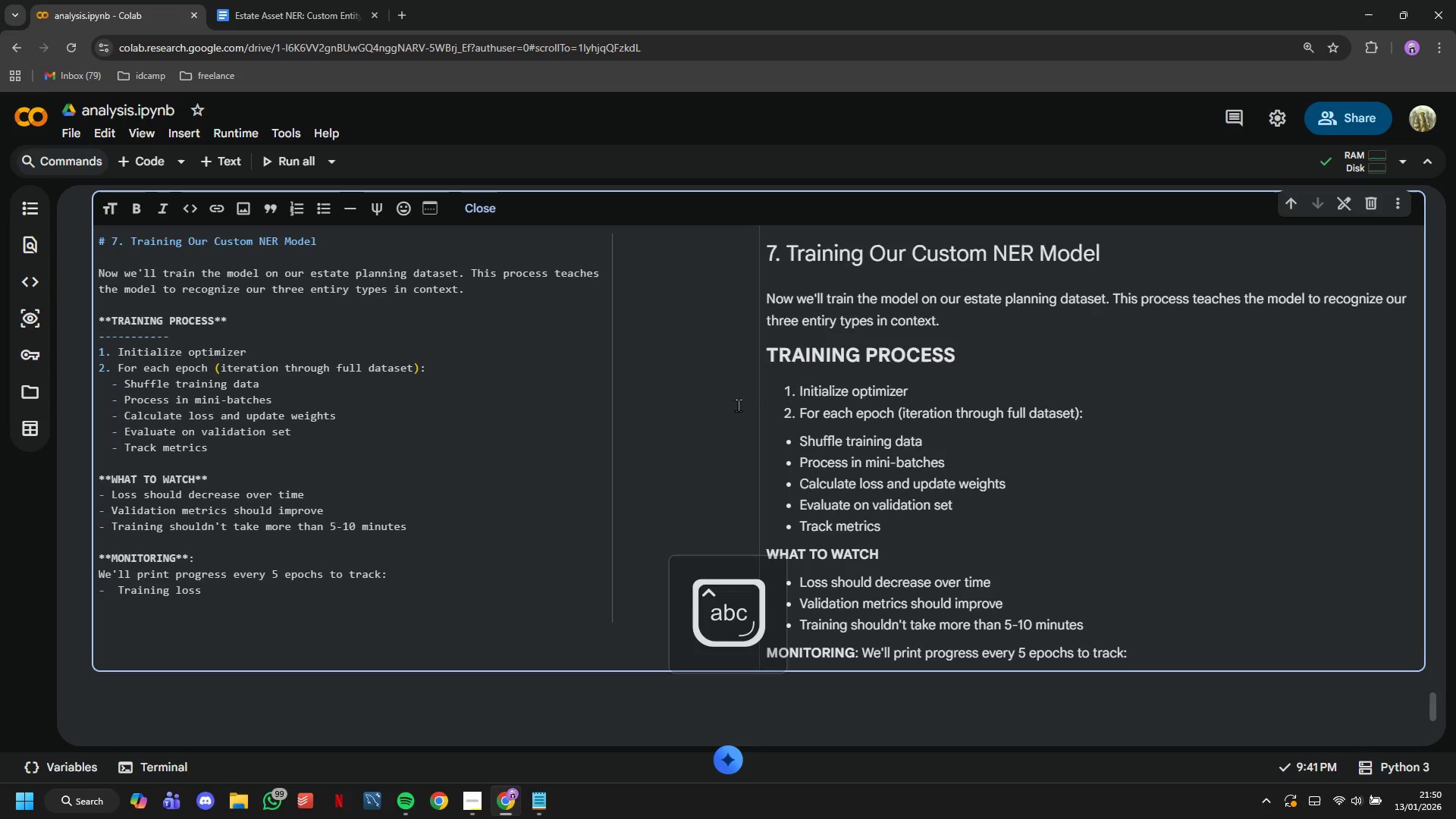 
type(- Vla)
key(Backspace)
key(Backspace)
type(alidation performance)
 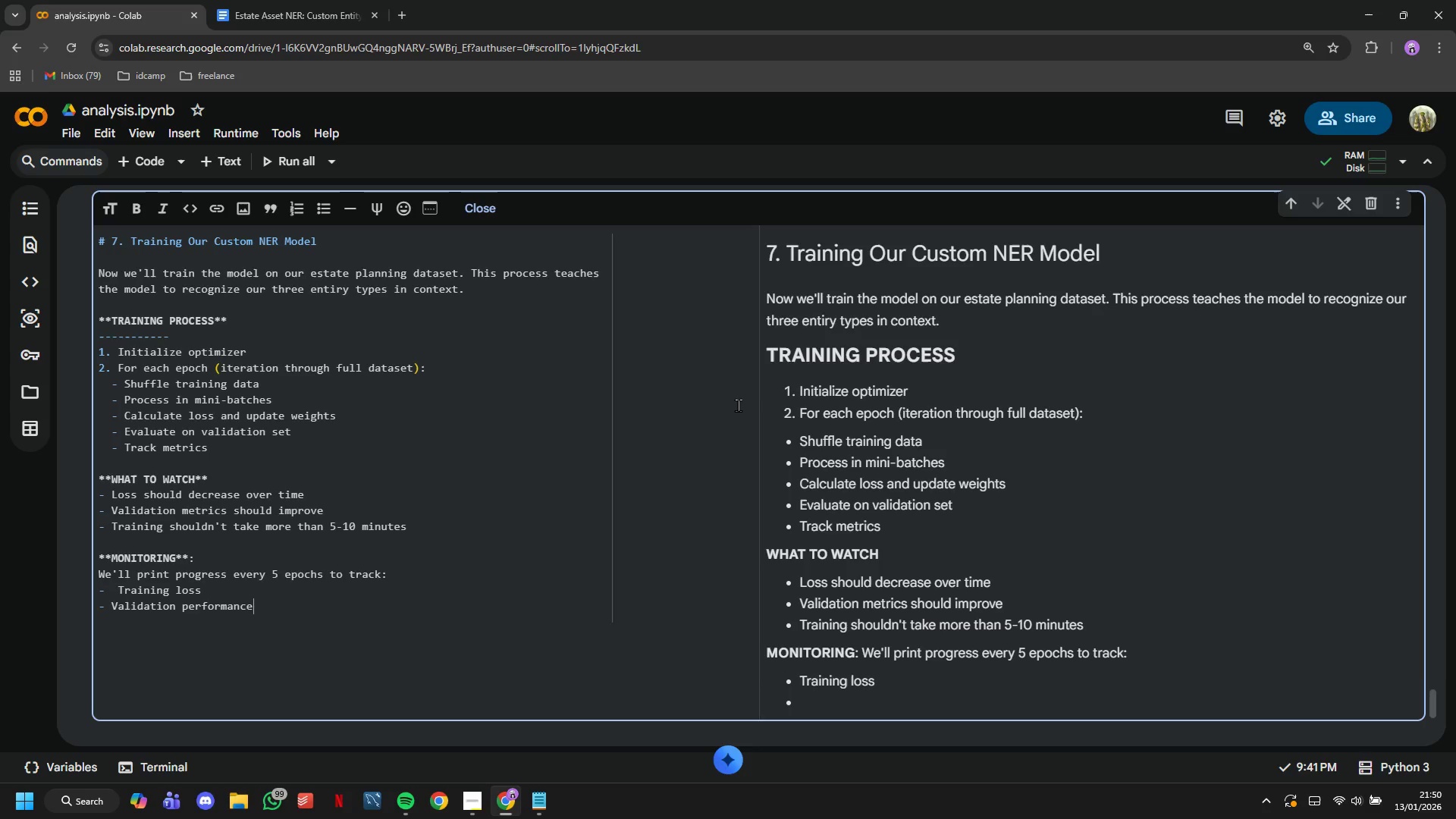 
key(Enter)
 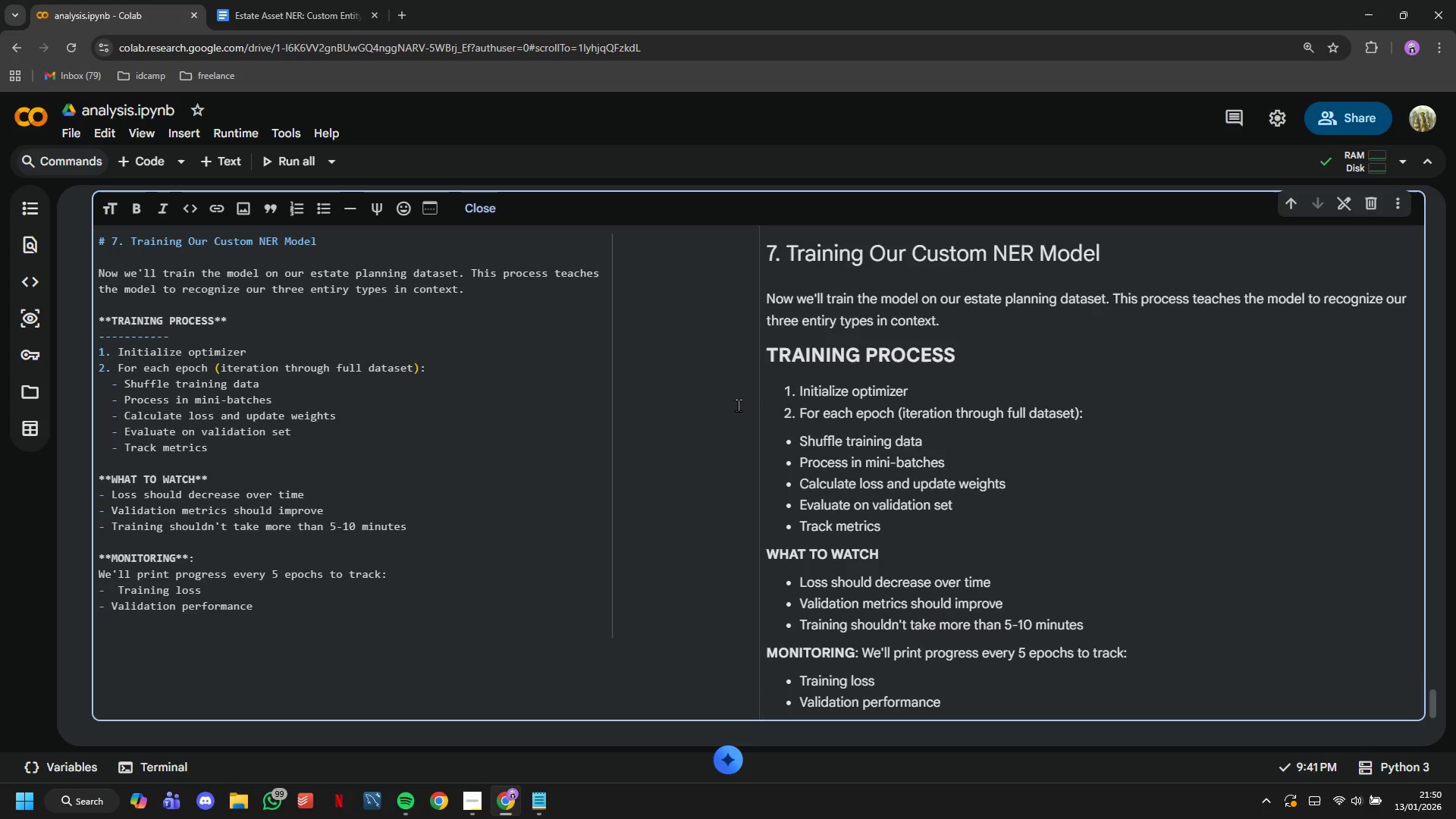 
type(- Signs of overfitting)
 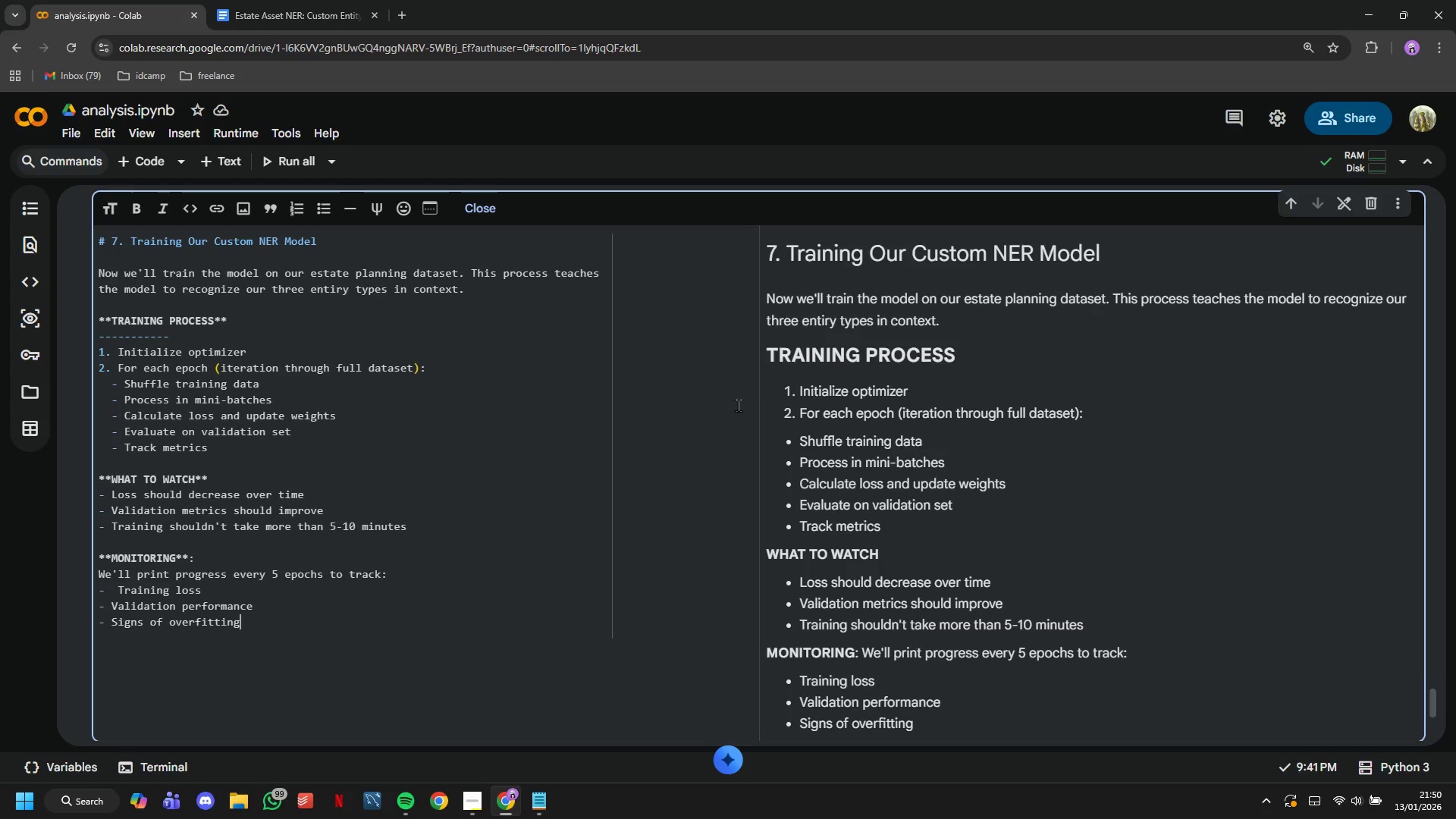 
key(ArrowUp)
 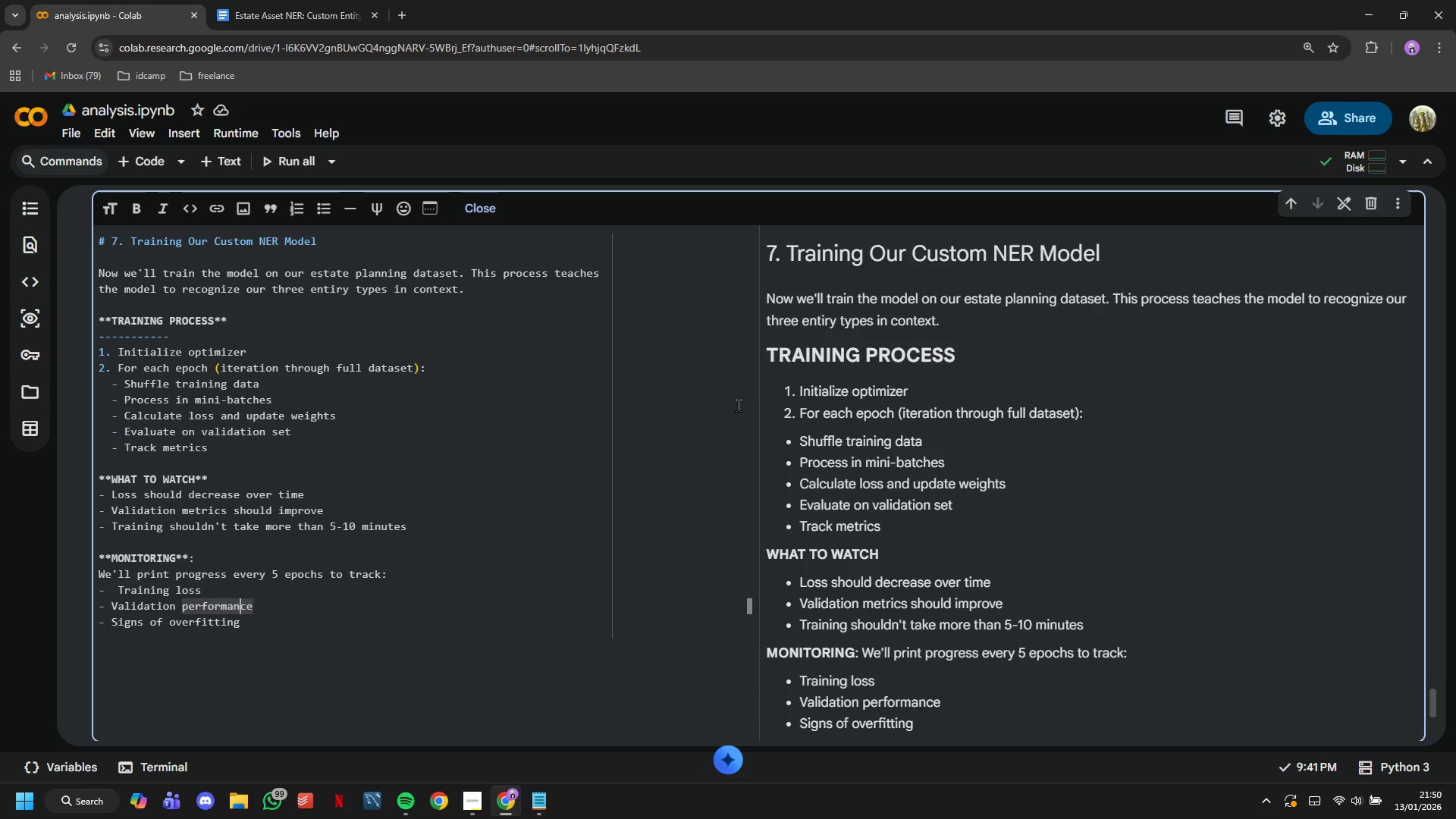 
key(ArrowUp)
 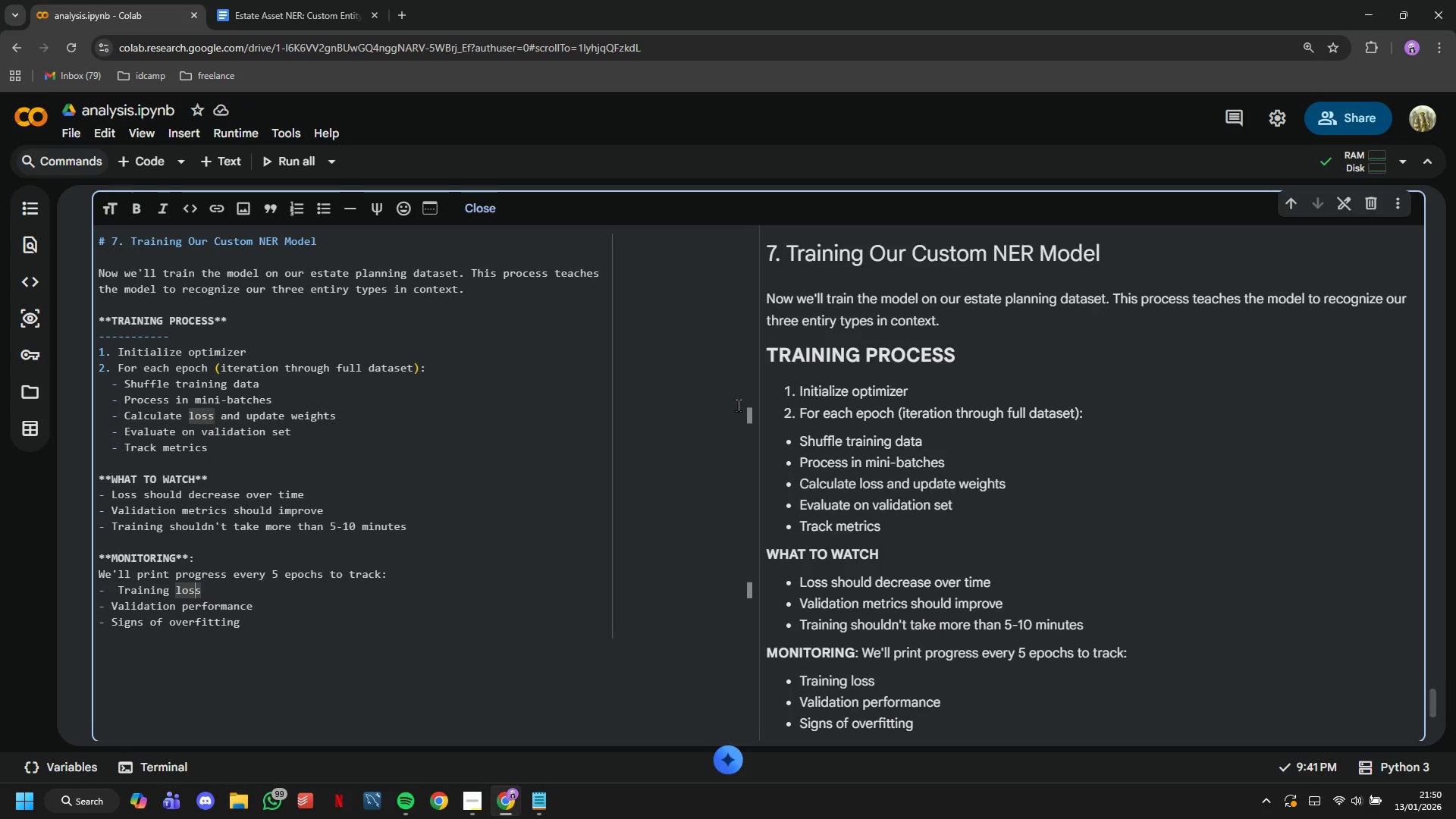 
hold_key(key=ArrowLeft, duration=0.86)
 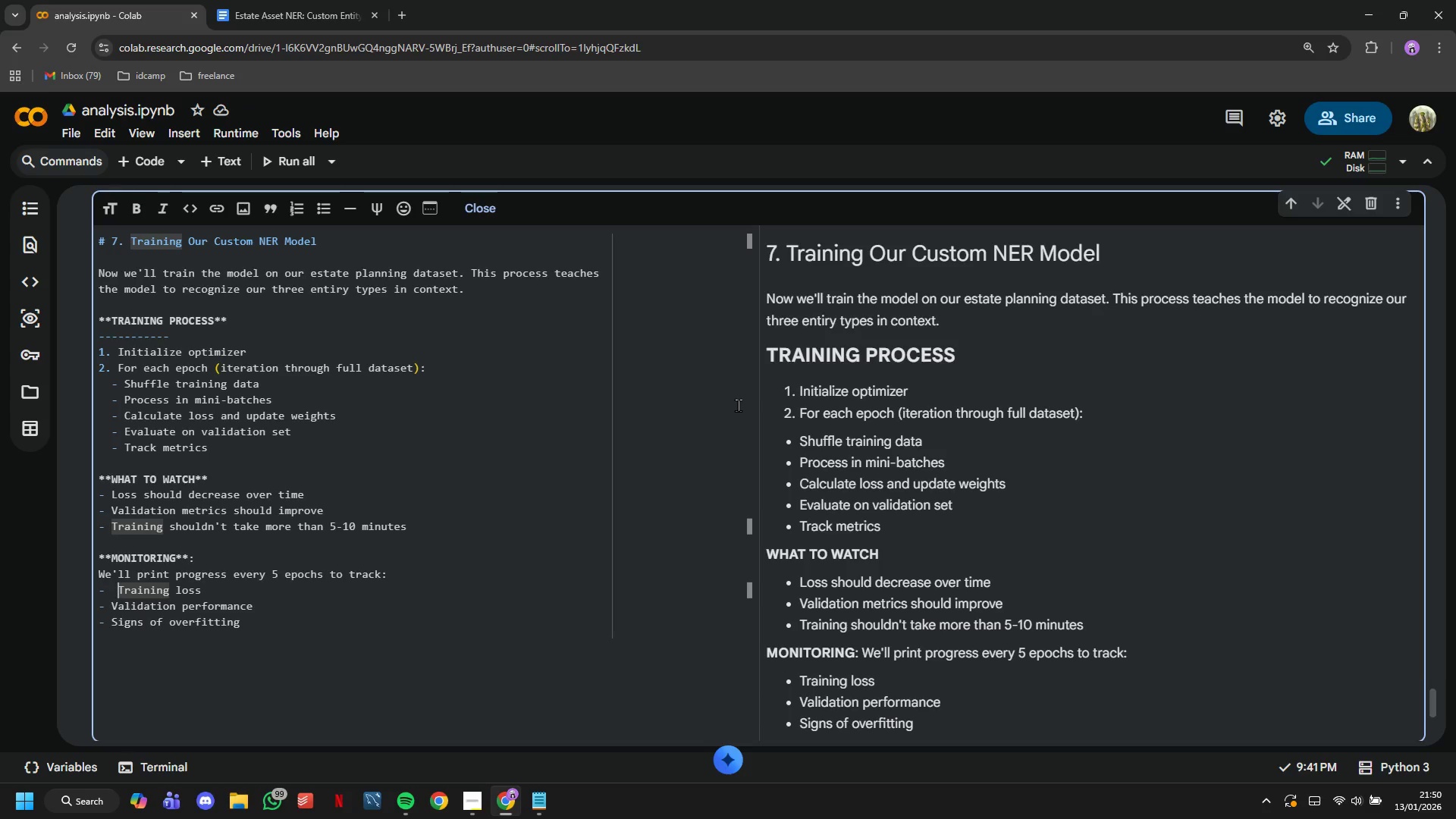 
key(Backspace)
 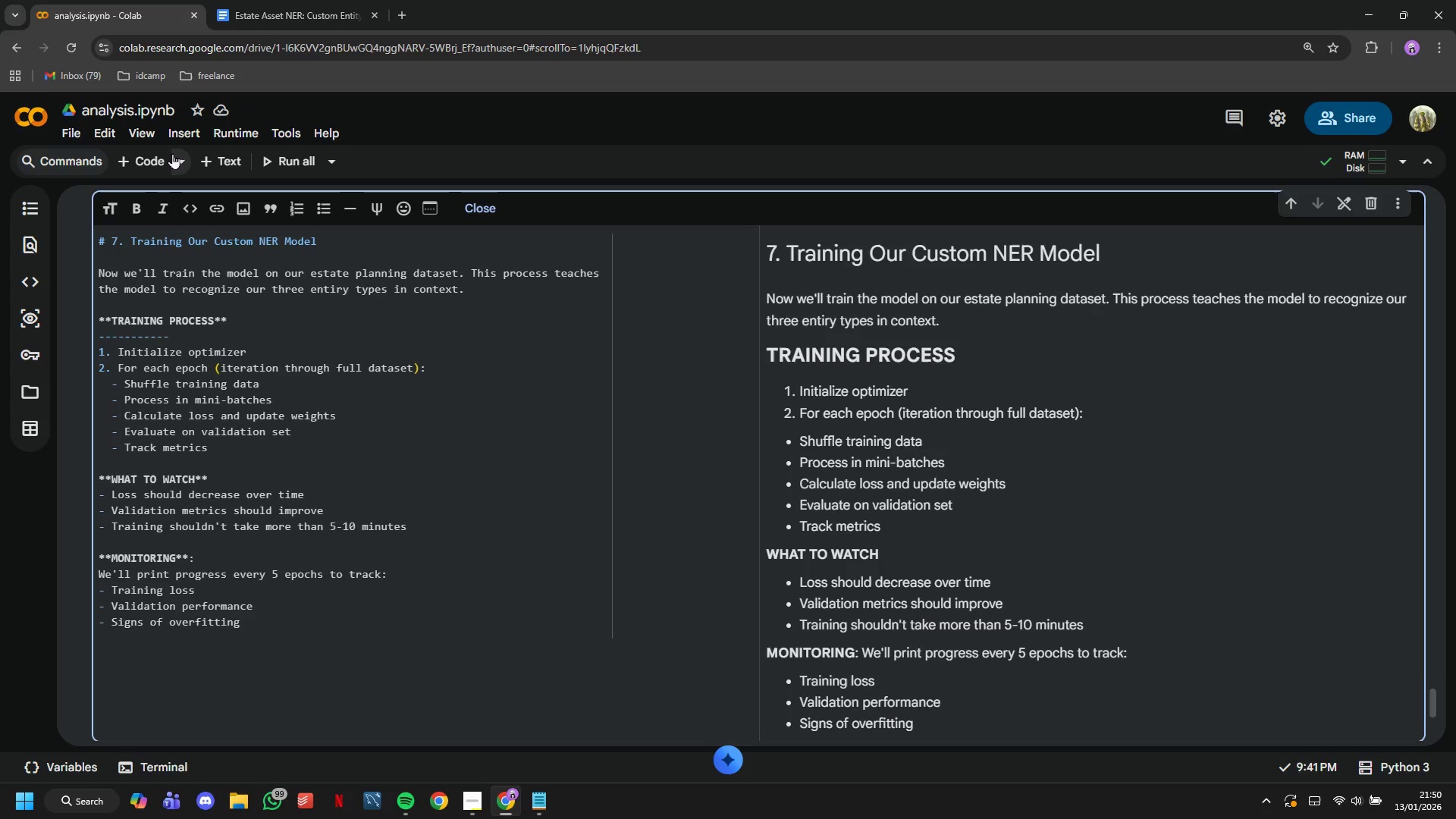 
left_click([159, 152])
 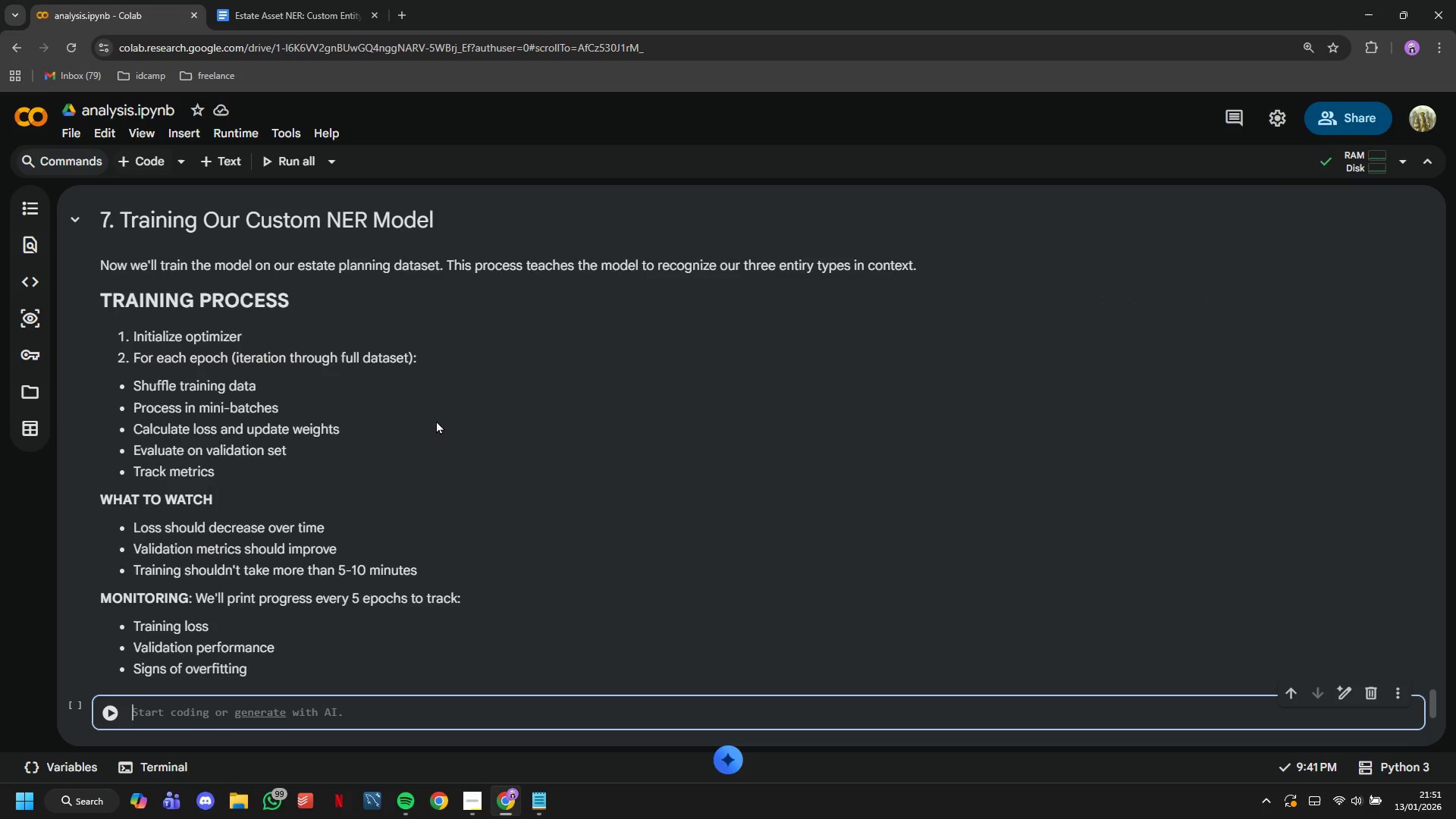 
scroll: coordinate [438, 421], scroll_direction: down, amount: 1.0
 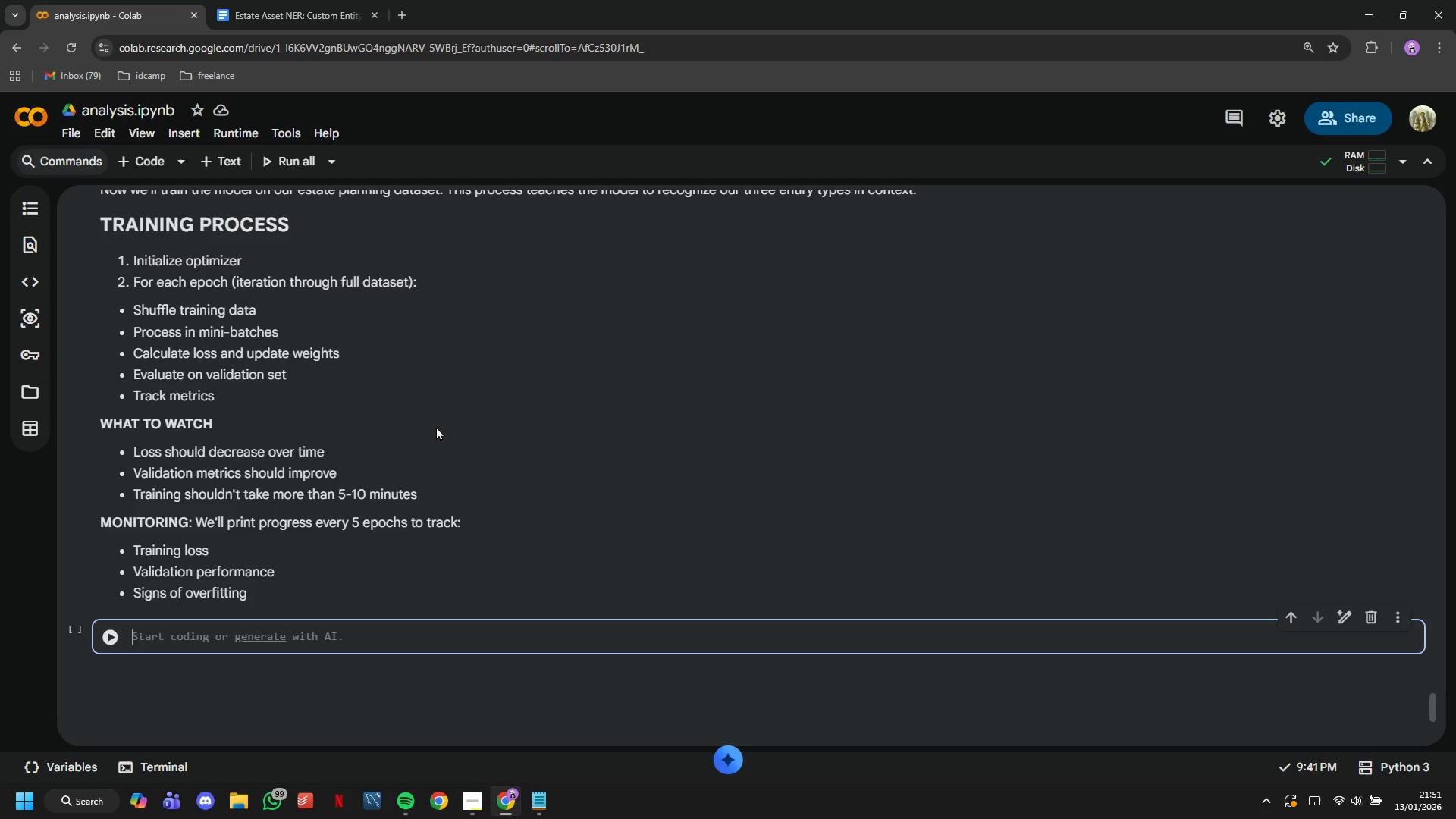 
wait(6.68)
 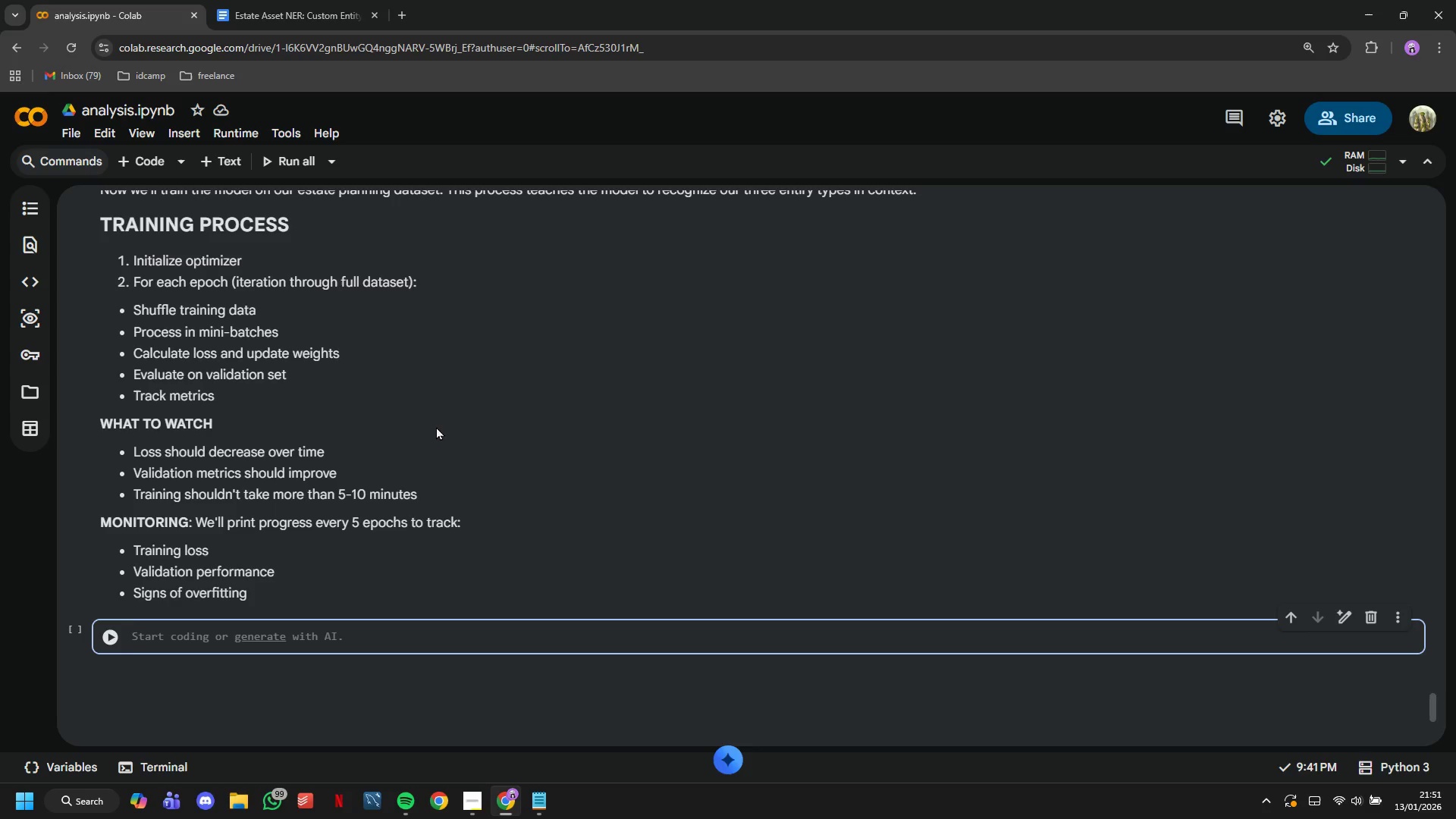 
type(# Initialzie )
key(Backspace)
key(Backspace)
key(Backspace)
key(Backspace)
type(ize opi)
key(Backspace)
type(timizer)
 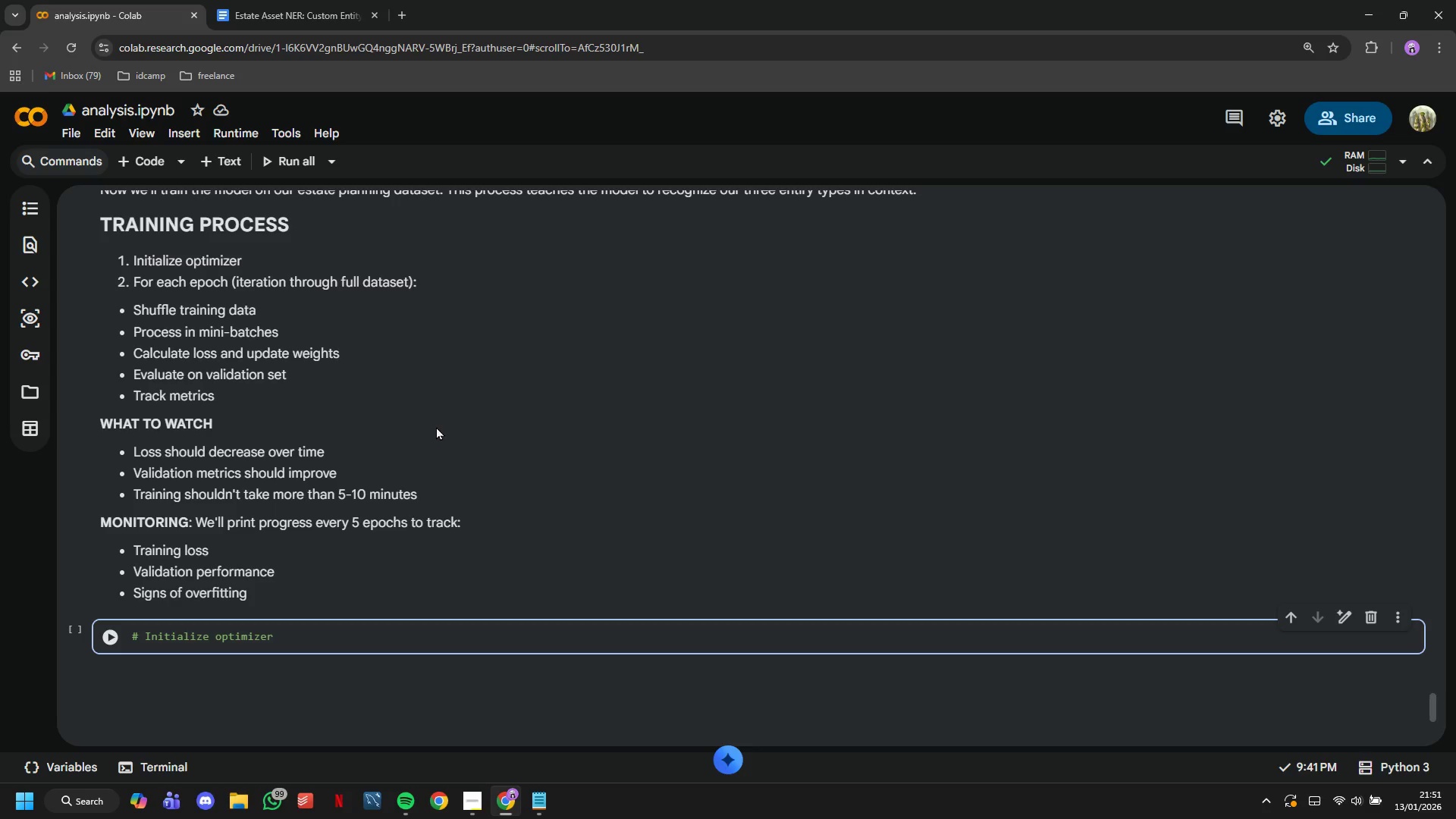 
key(Enter)
 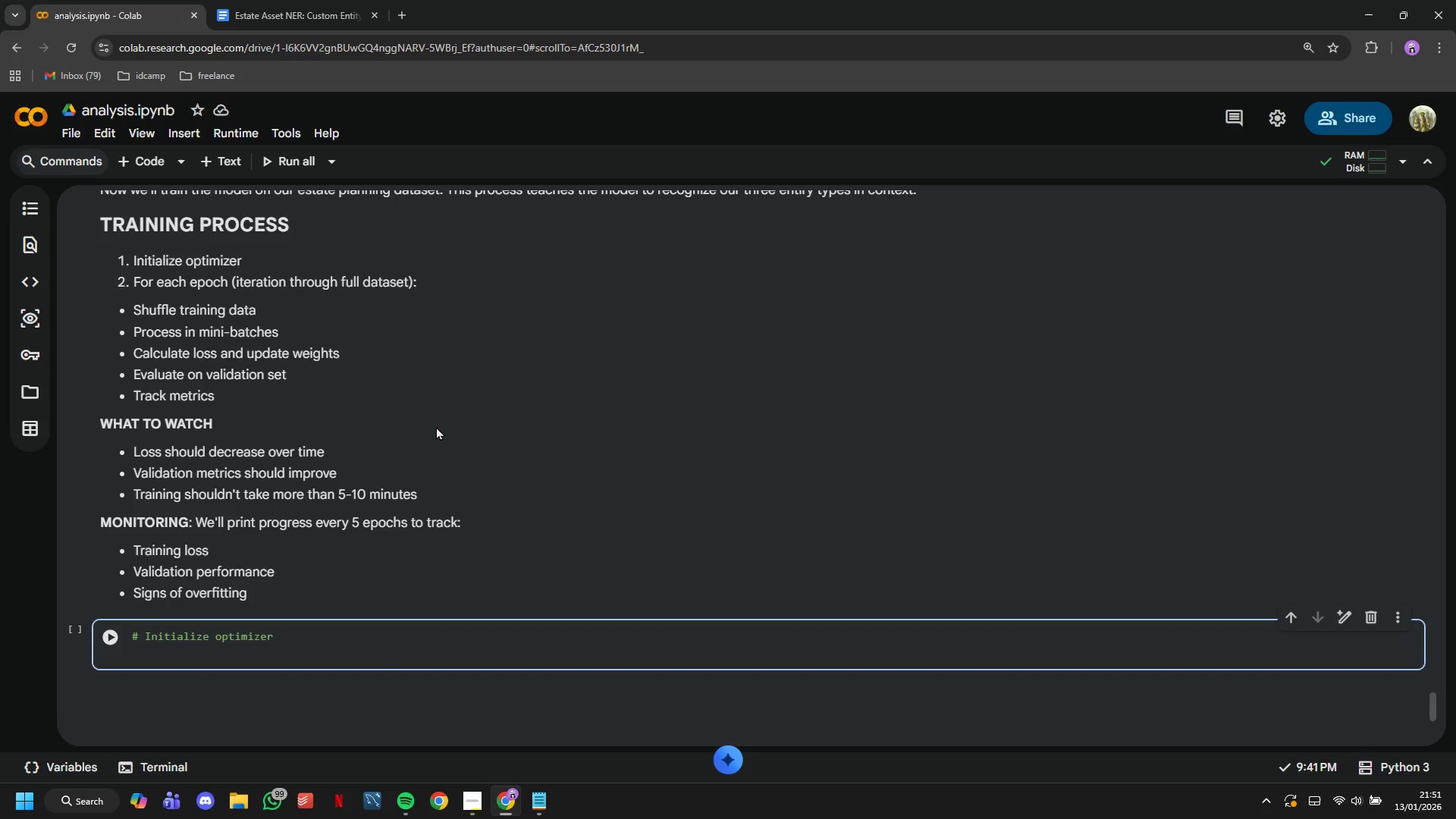 
type(optimizer = nlp.begin_training()
 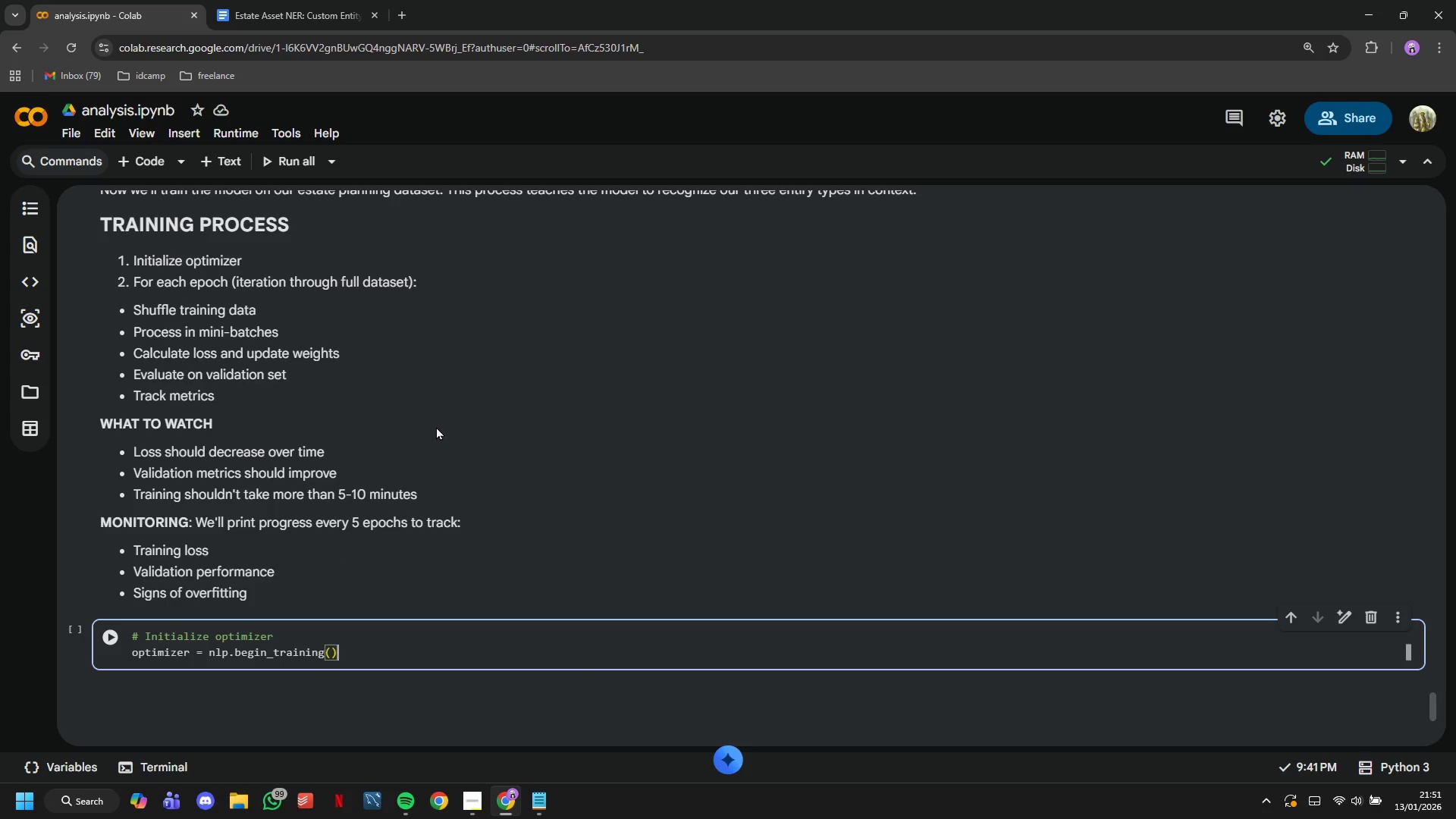 
 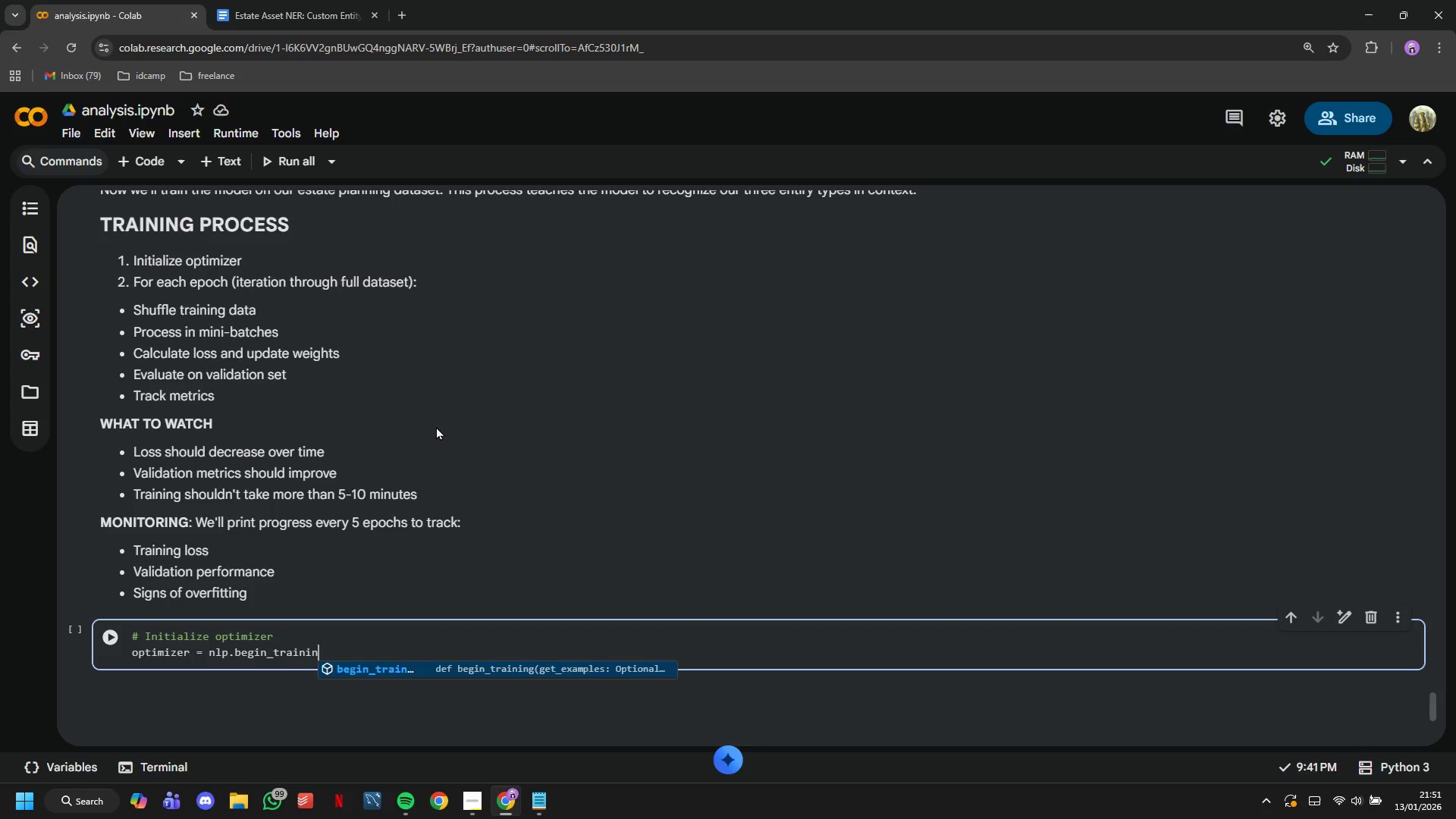 
key(ArrowRight)
 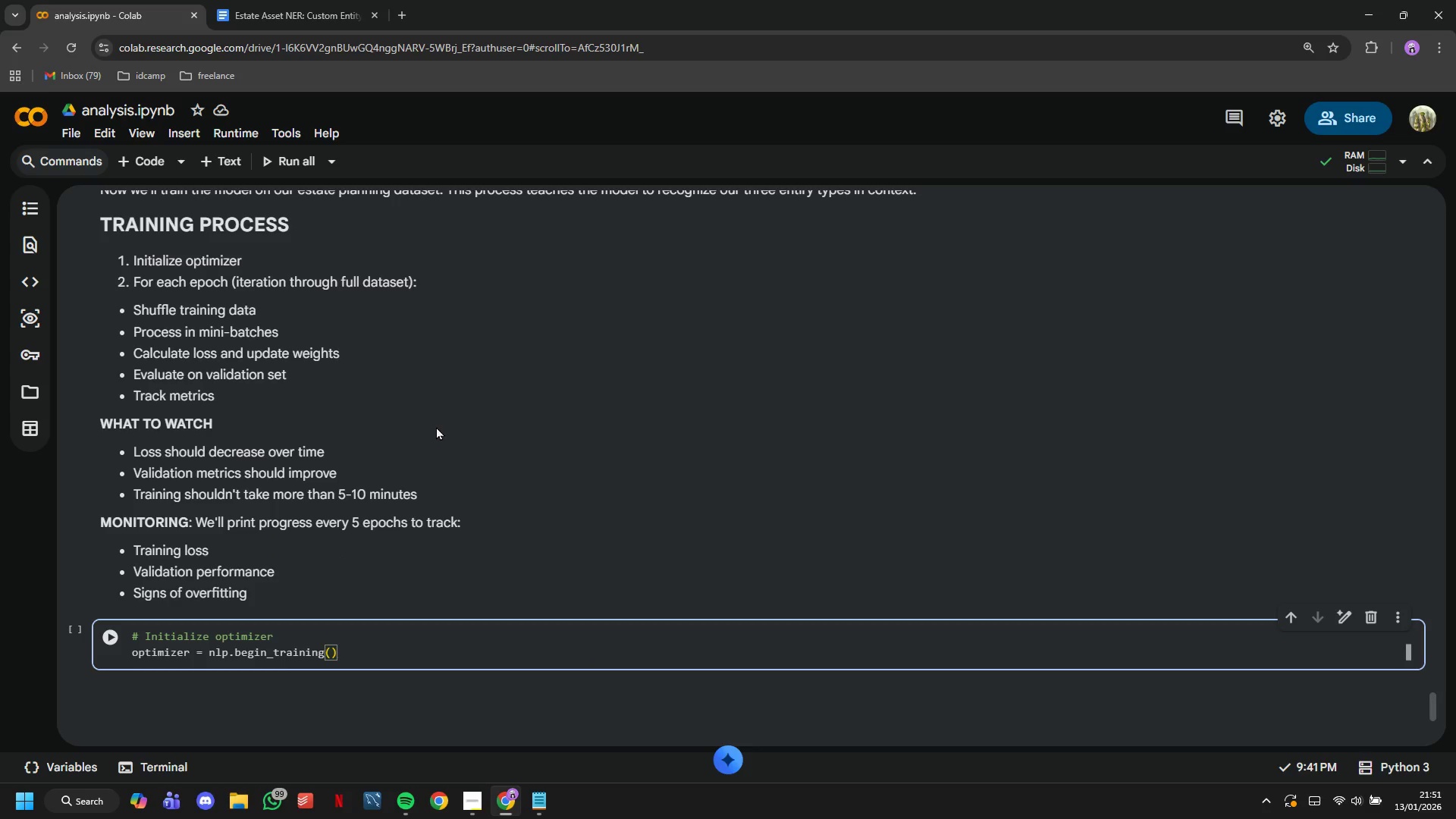 
key(Enter)
 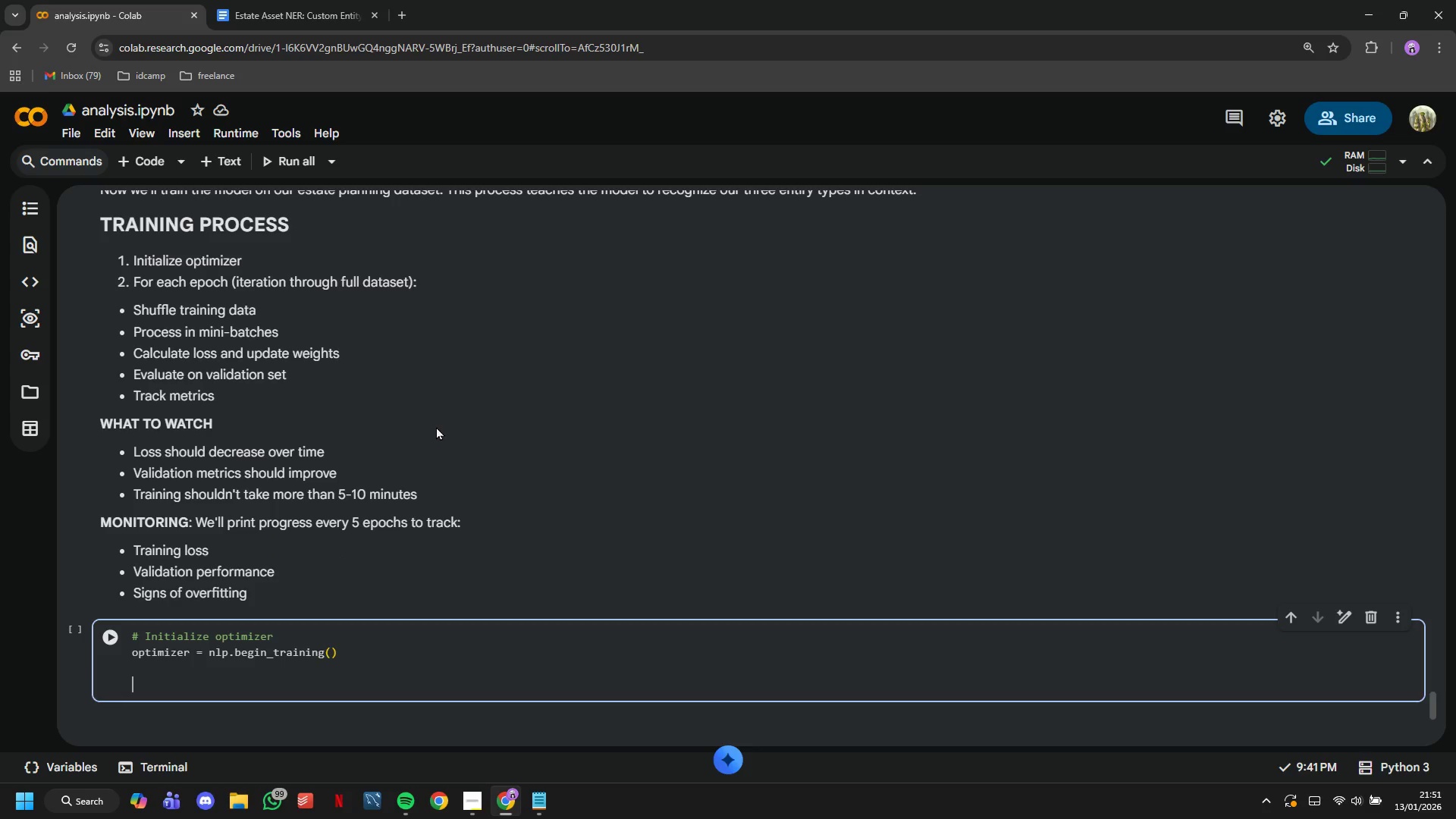 
key(Enter)
 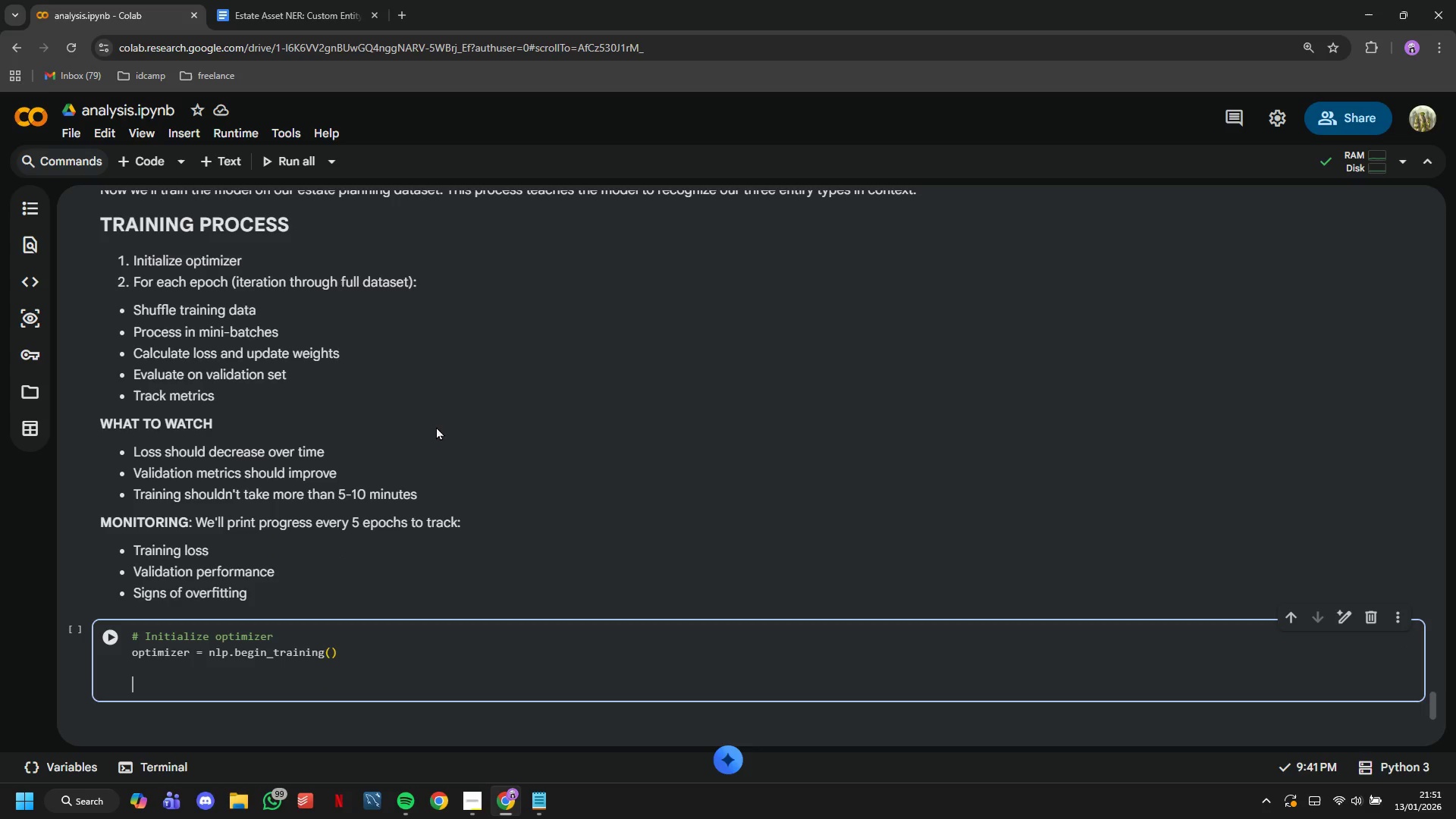 
type(# Training lop)
key(Backspace)
type(op)
 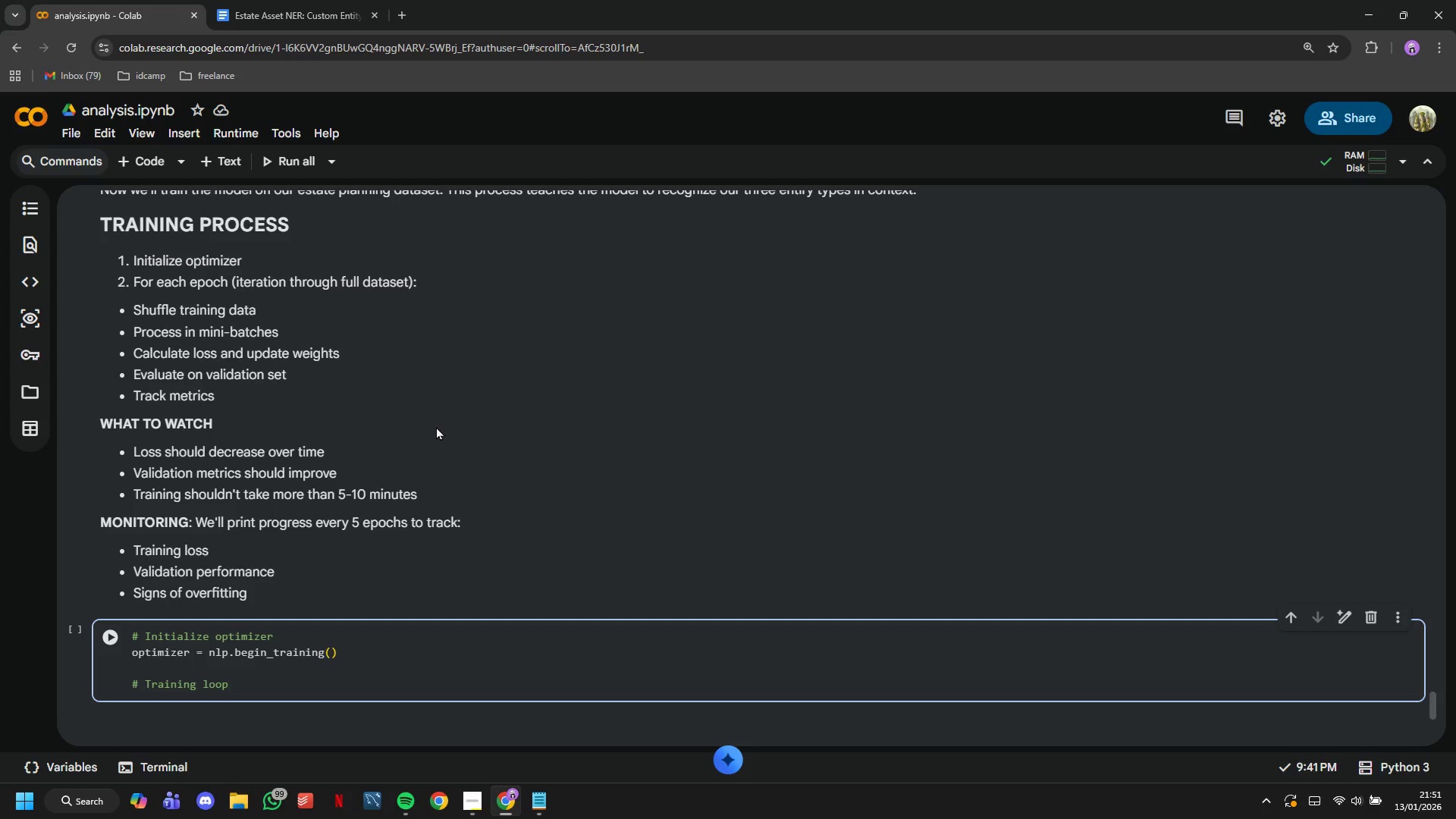 
key(Enter)
 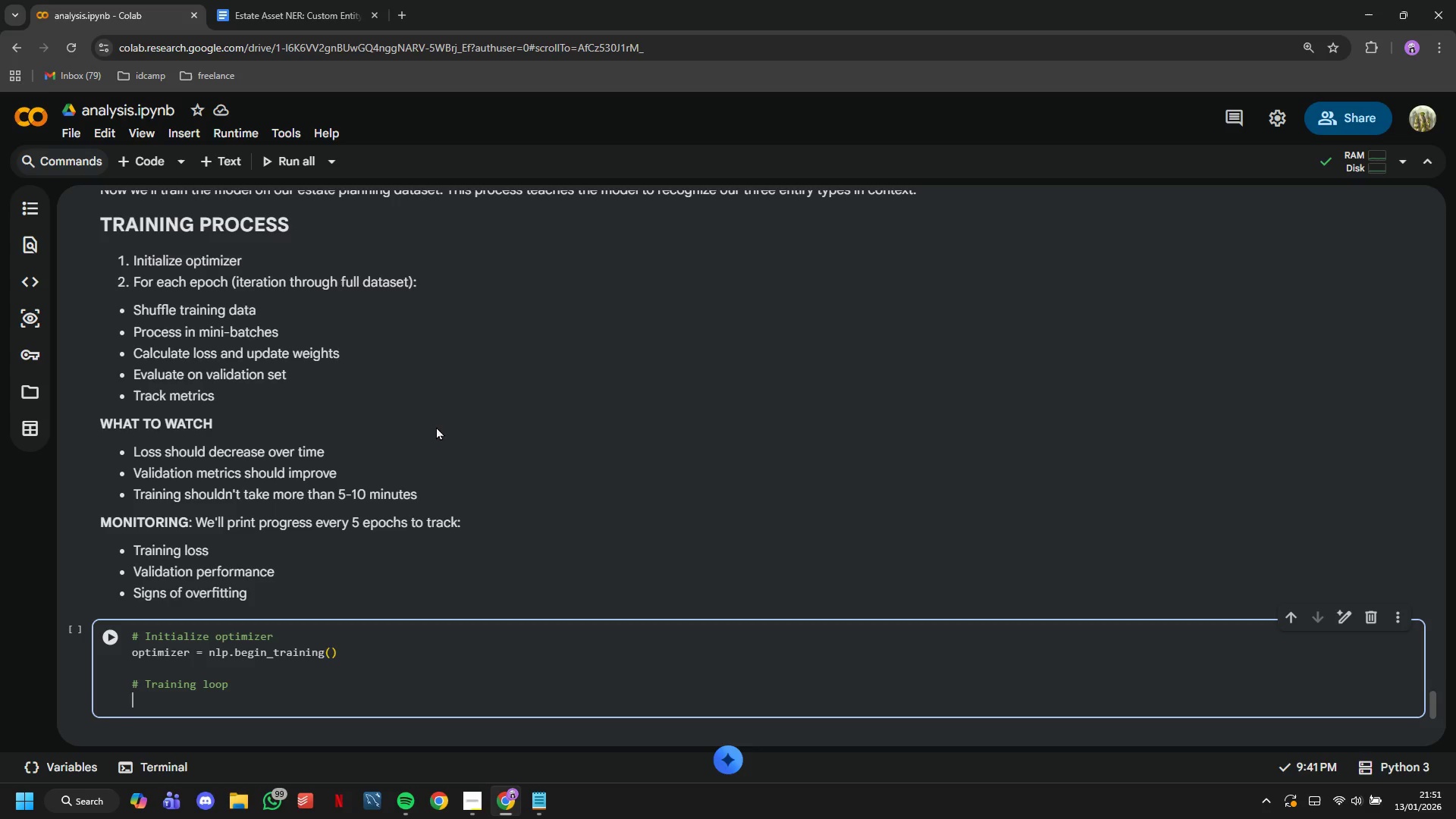 
type(n_iter = 30 # Number of epochs)
 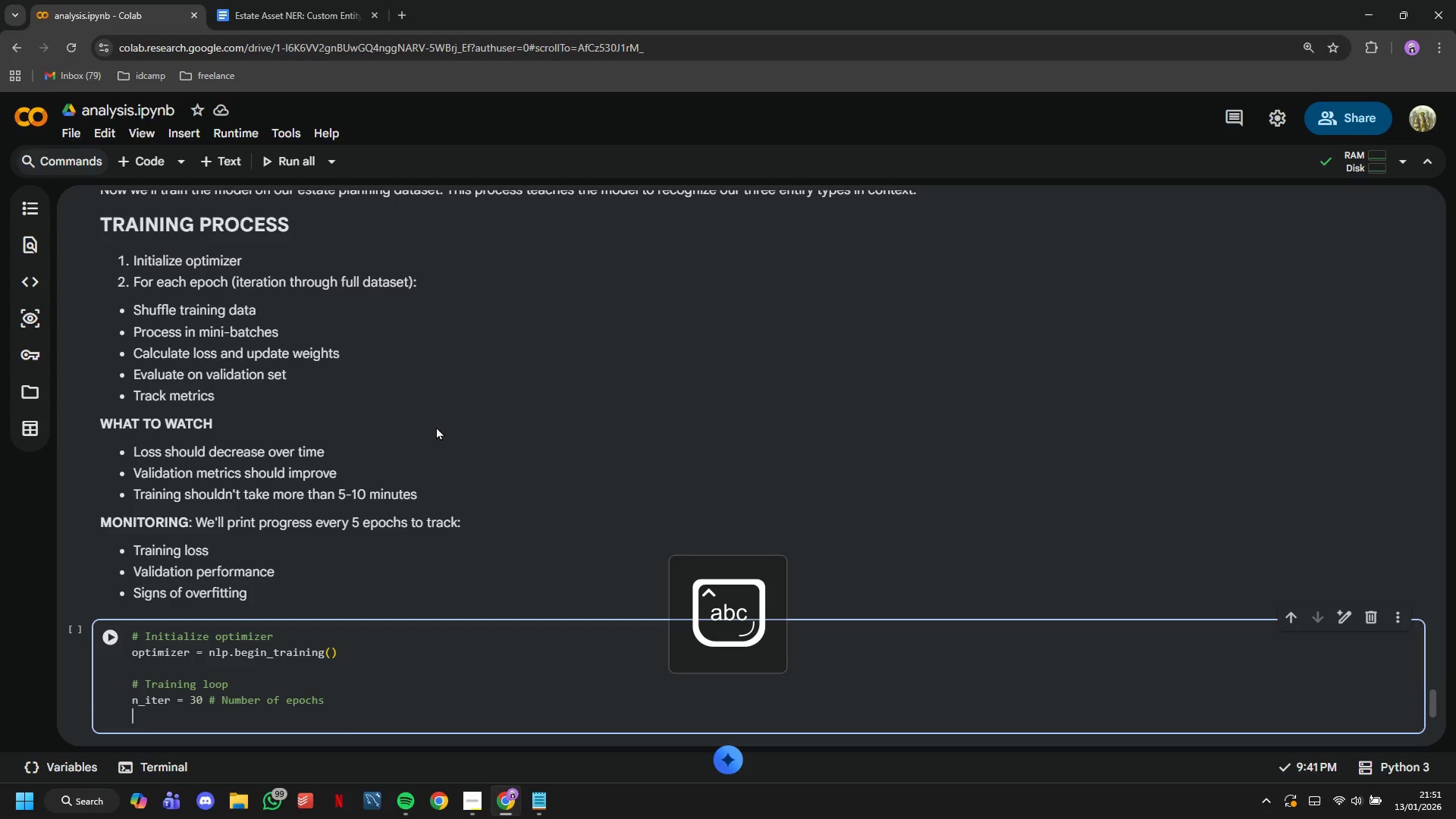 
 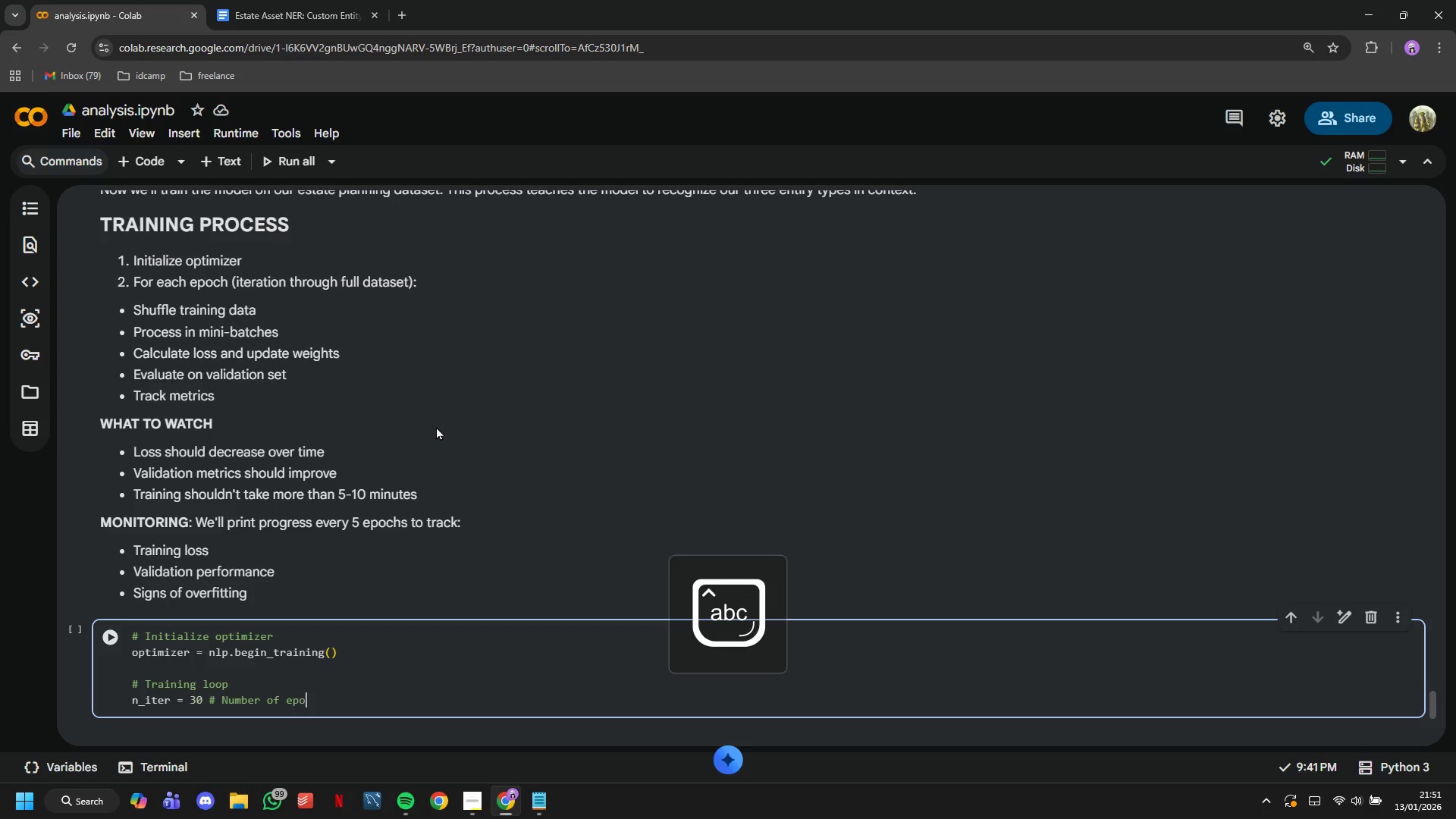 
key(Enter)
 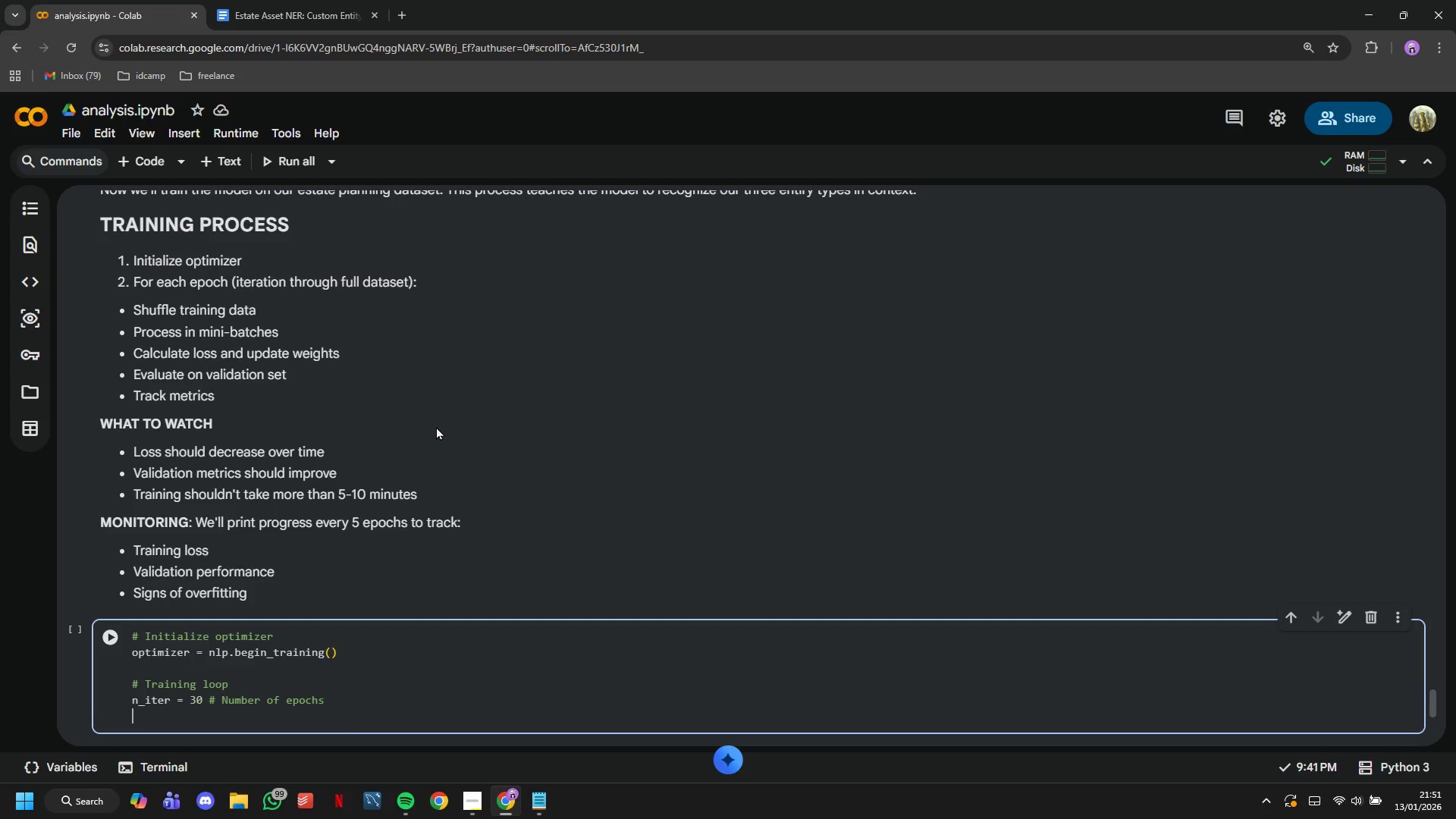 
type(batch_sz)
key(Backspace)
type(ize = com)
 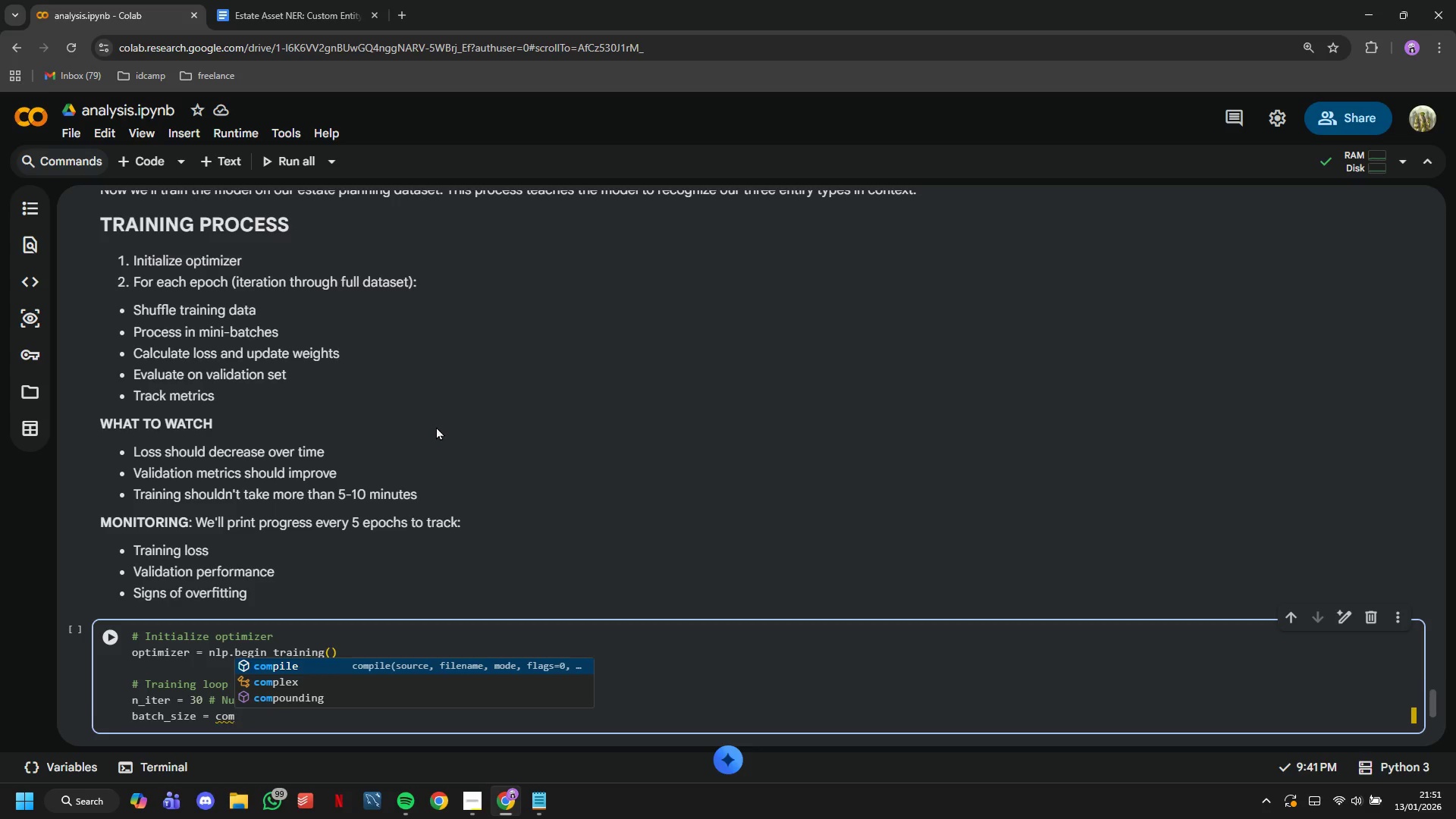 
key(ArrowDown)
 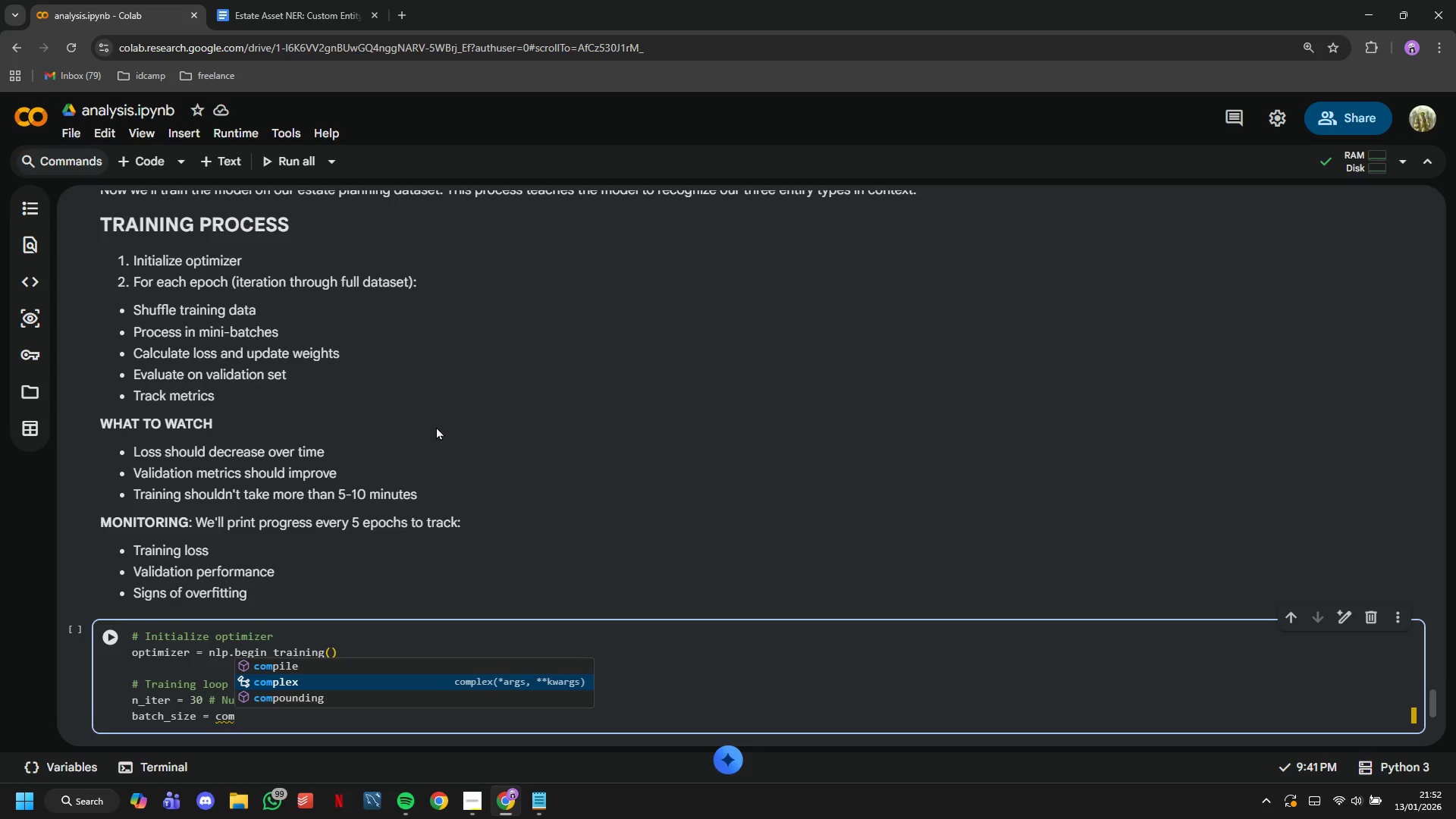 
key(ArrowDown)
 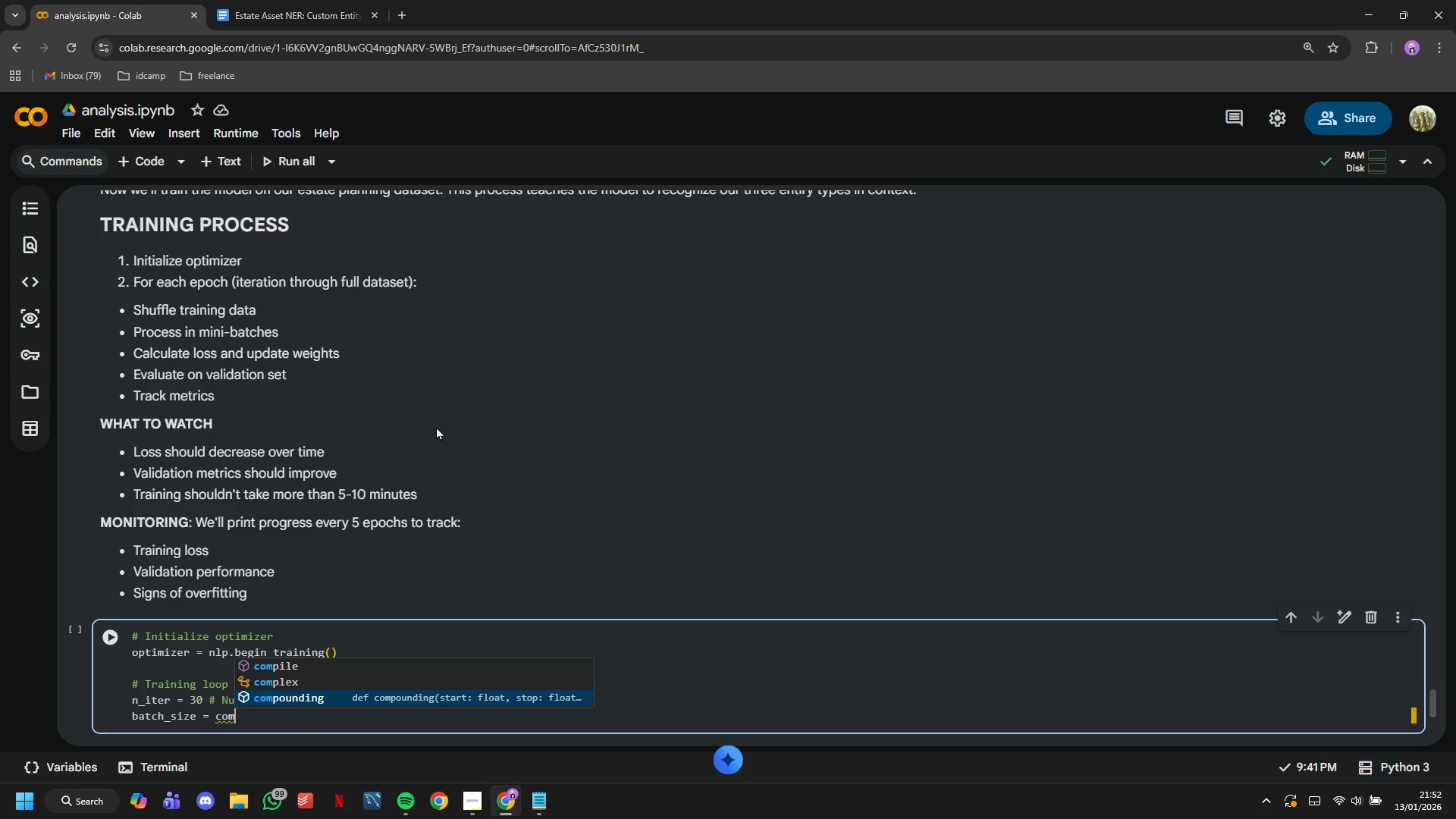 
key(Enter)
 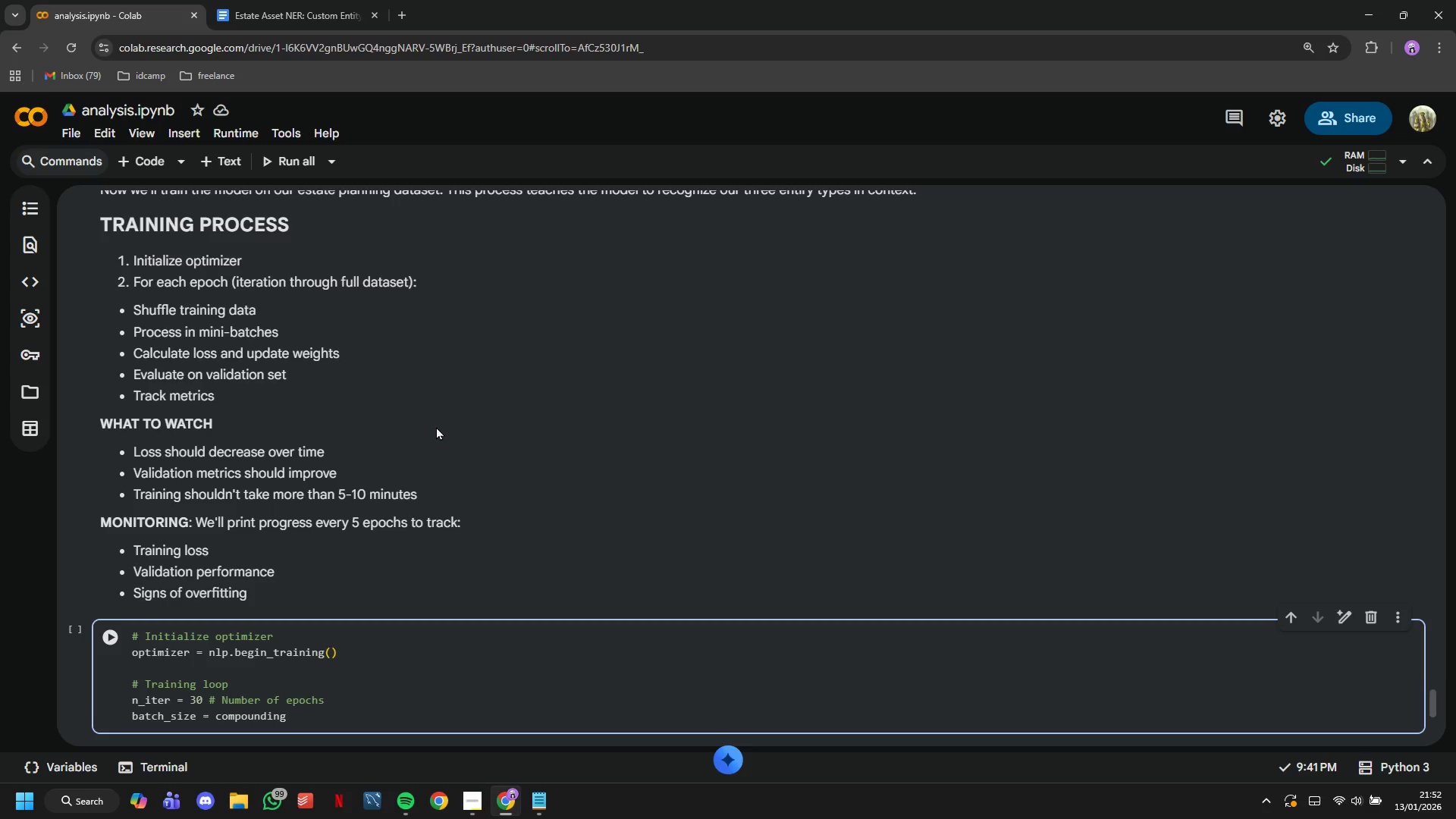 
type((4.0, 32.0, 1.001)
 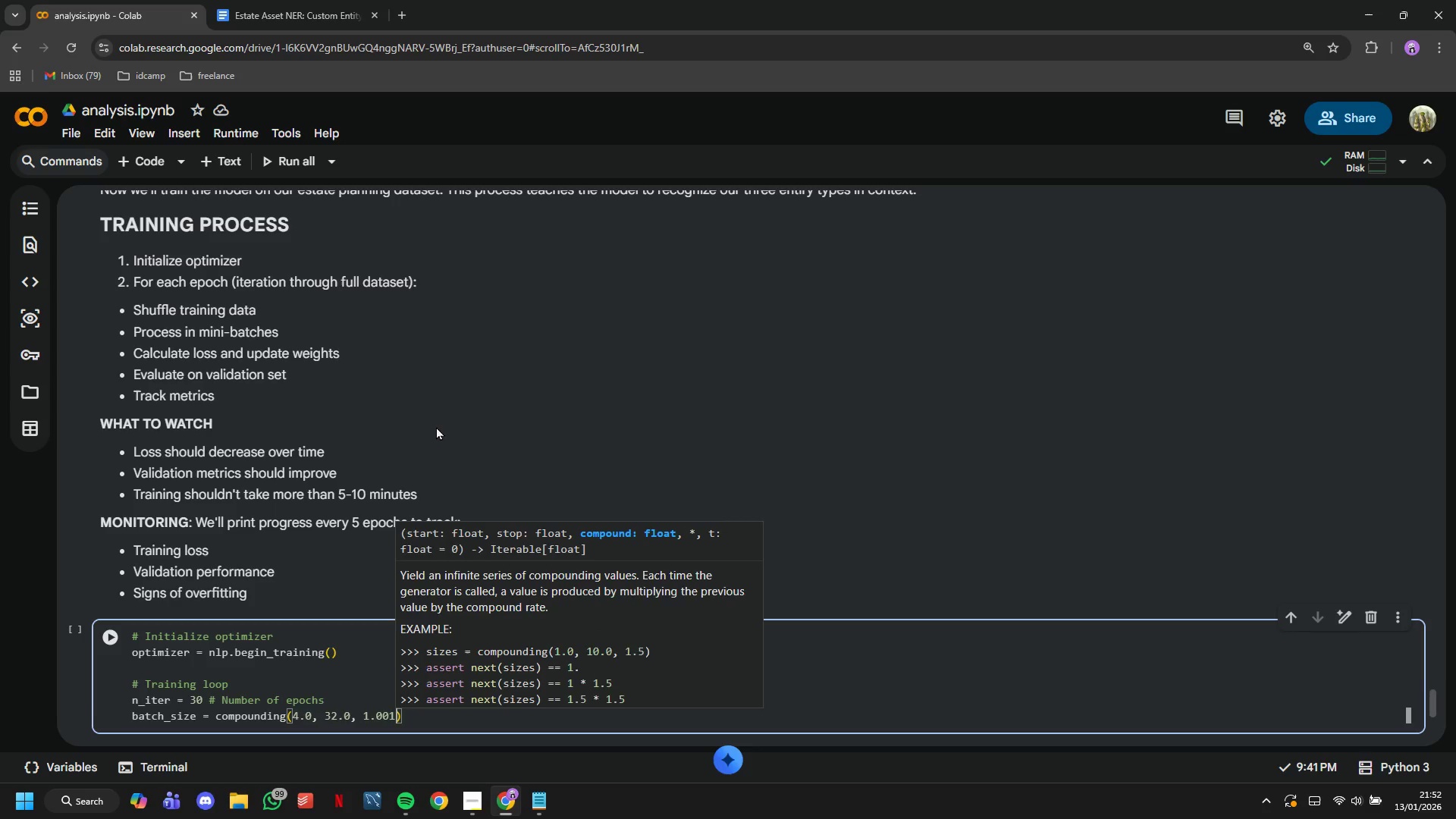 
key(ArrowRight)
 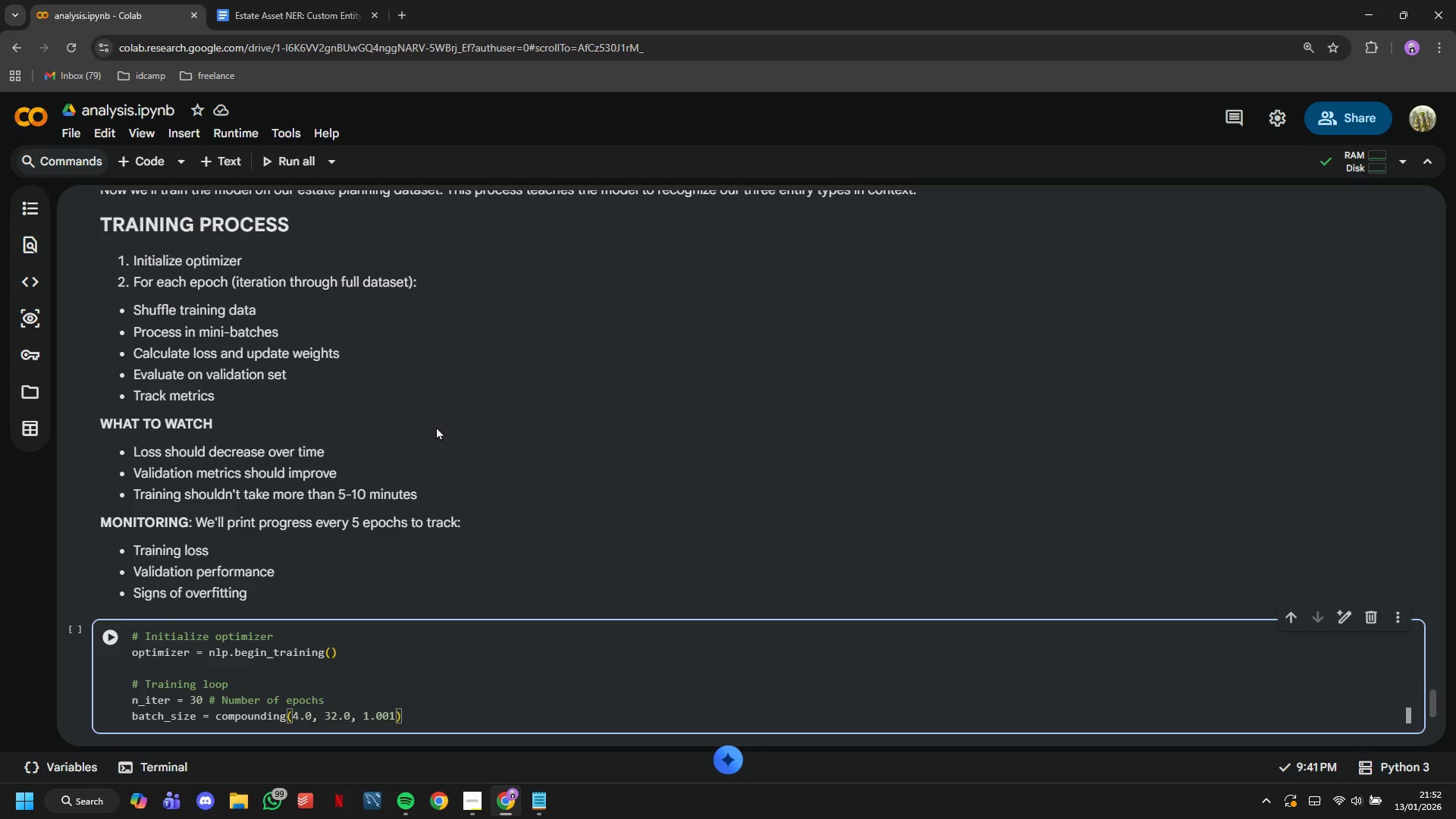 
type( # Dynamic batch size)
 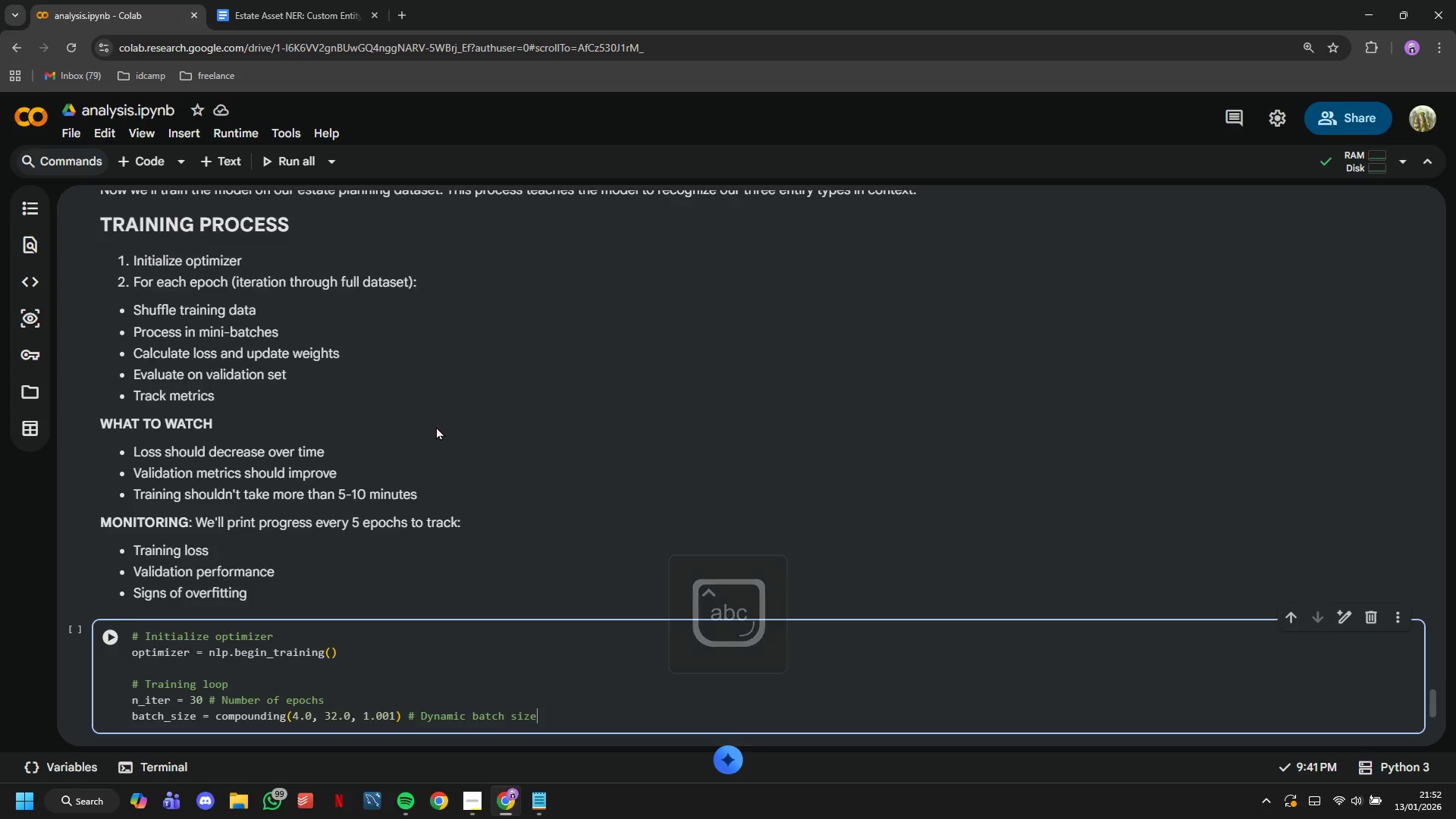 
key(Enter)
 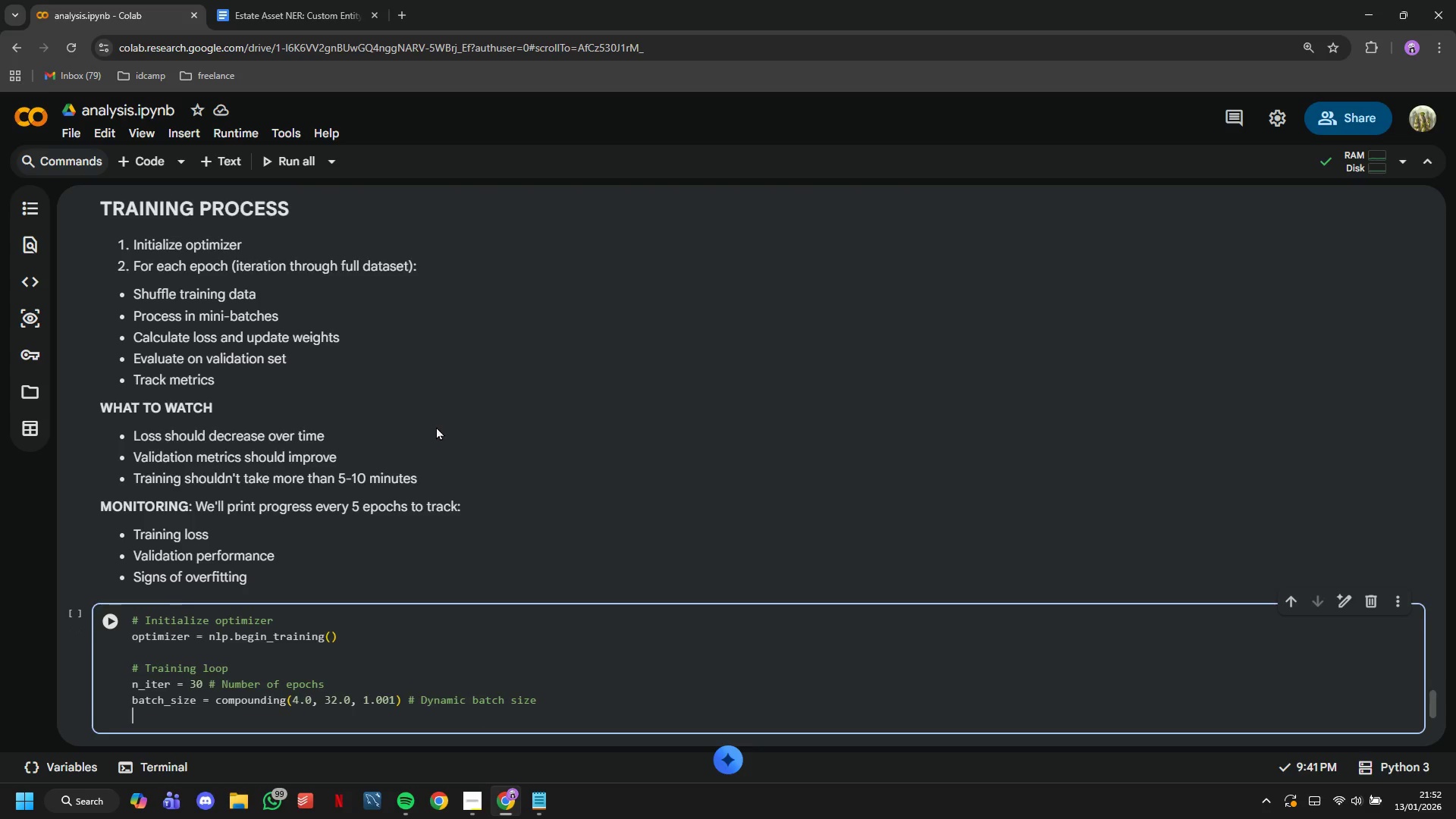 
key(Enter)
 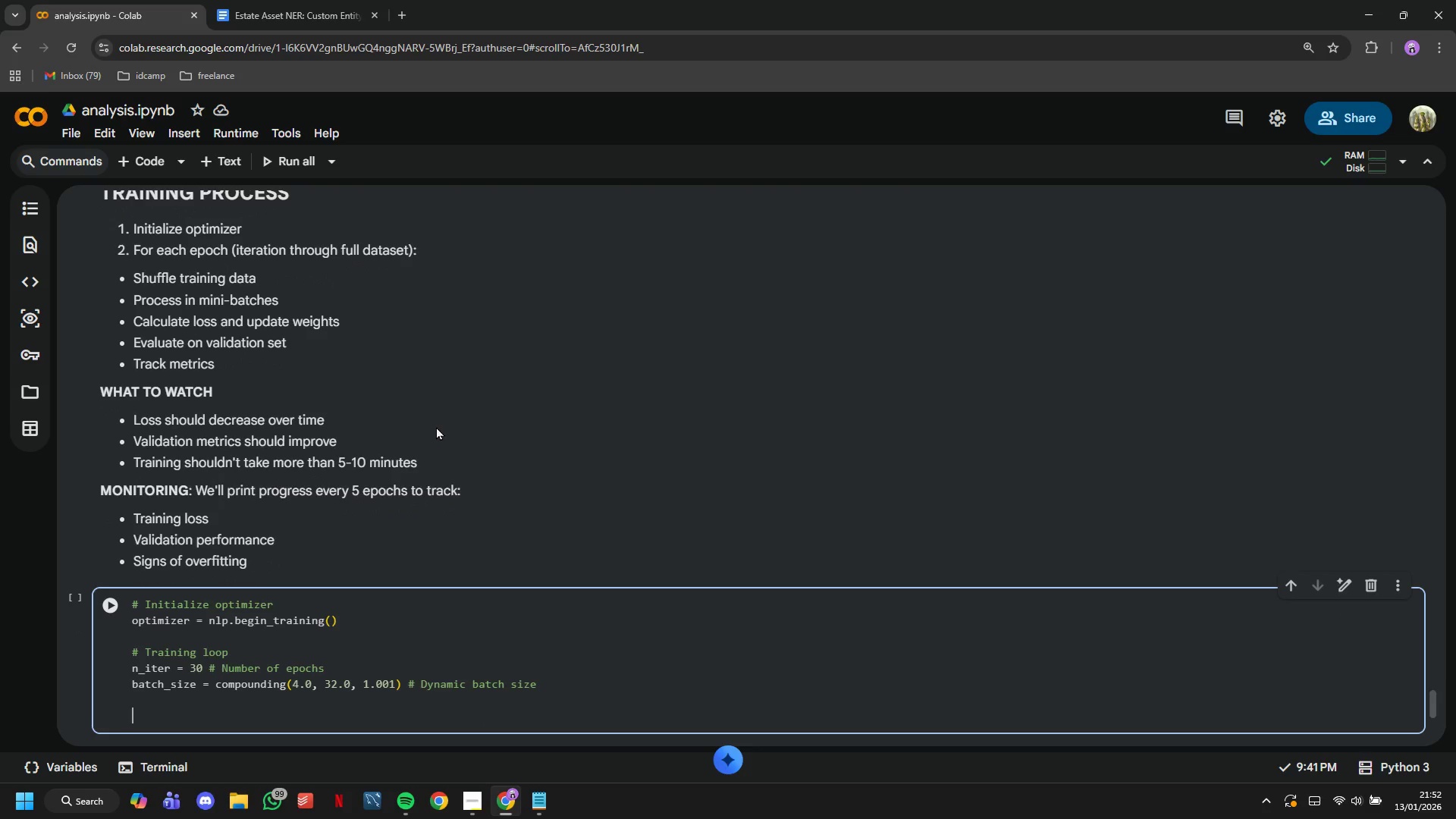 
type(# Track metrics)
 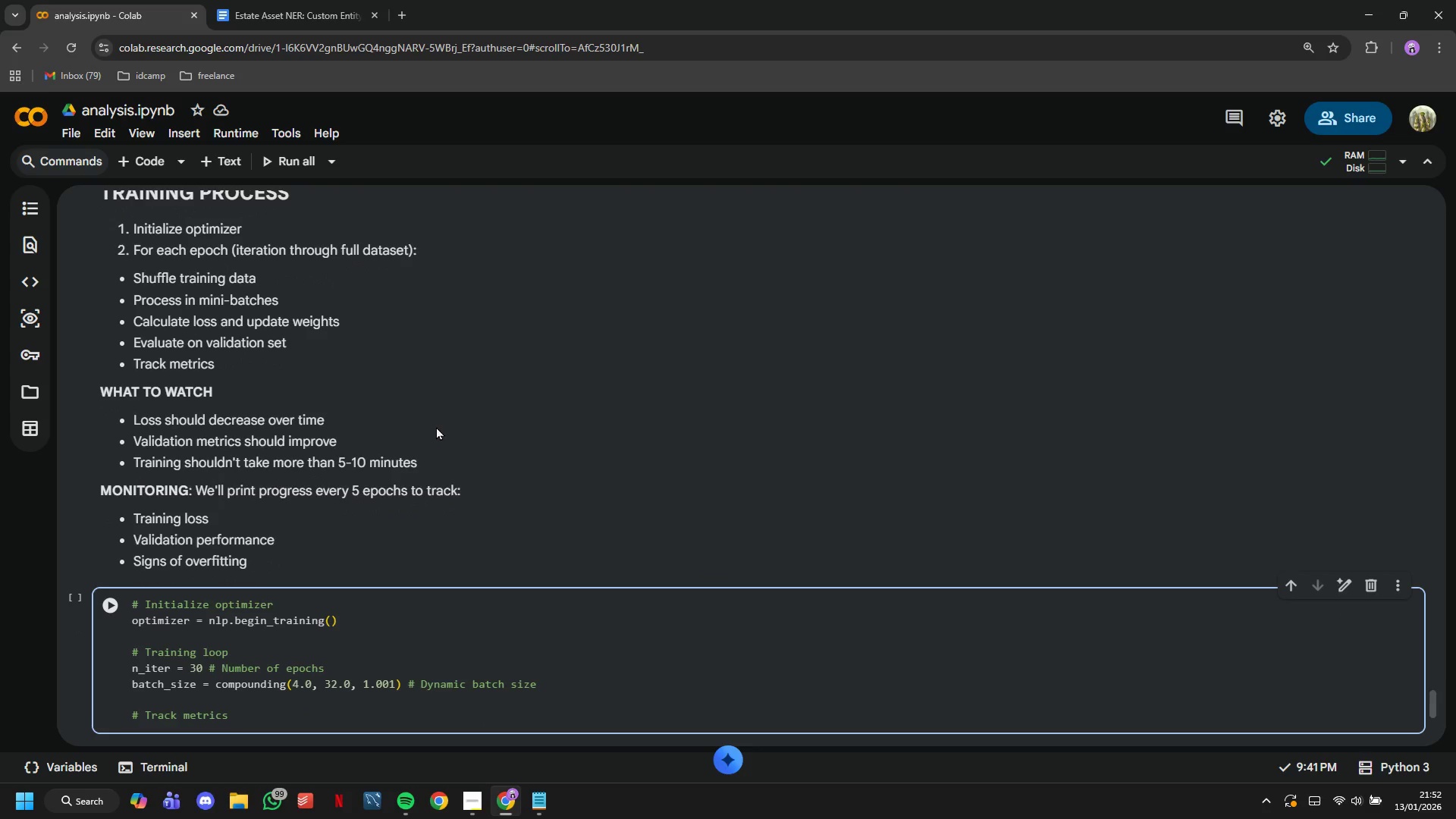 
key(Enter)
 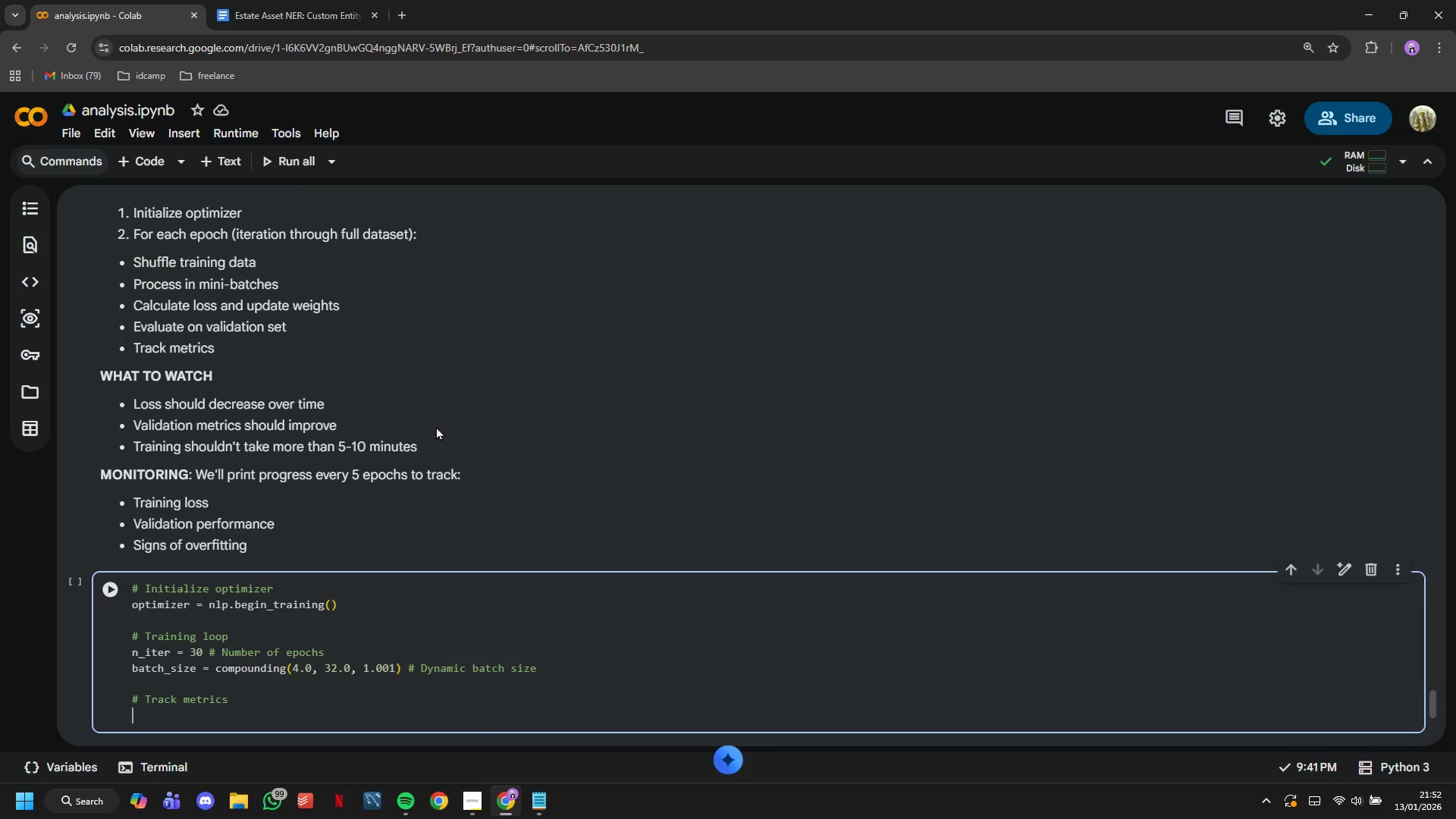 
type(loses_history)
 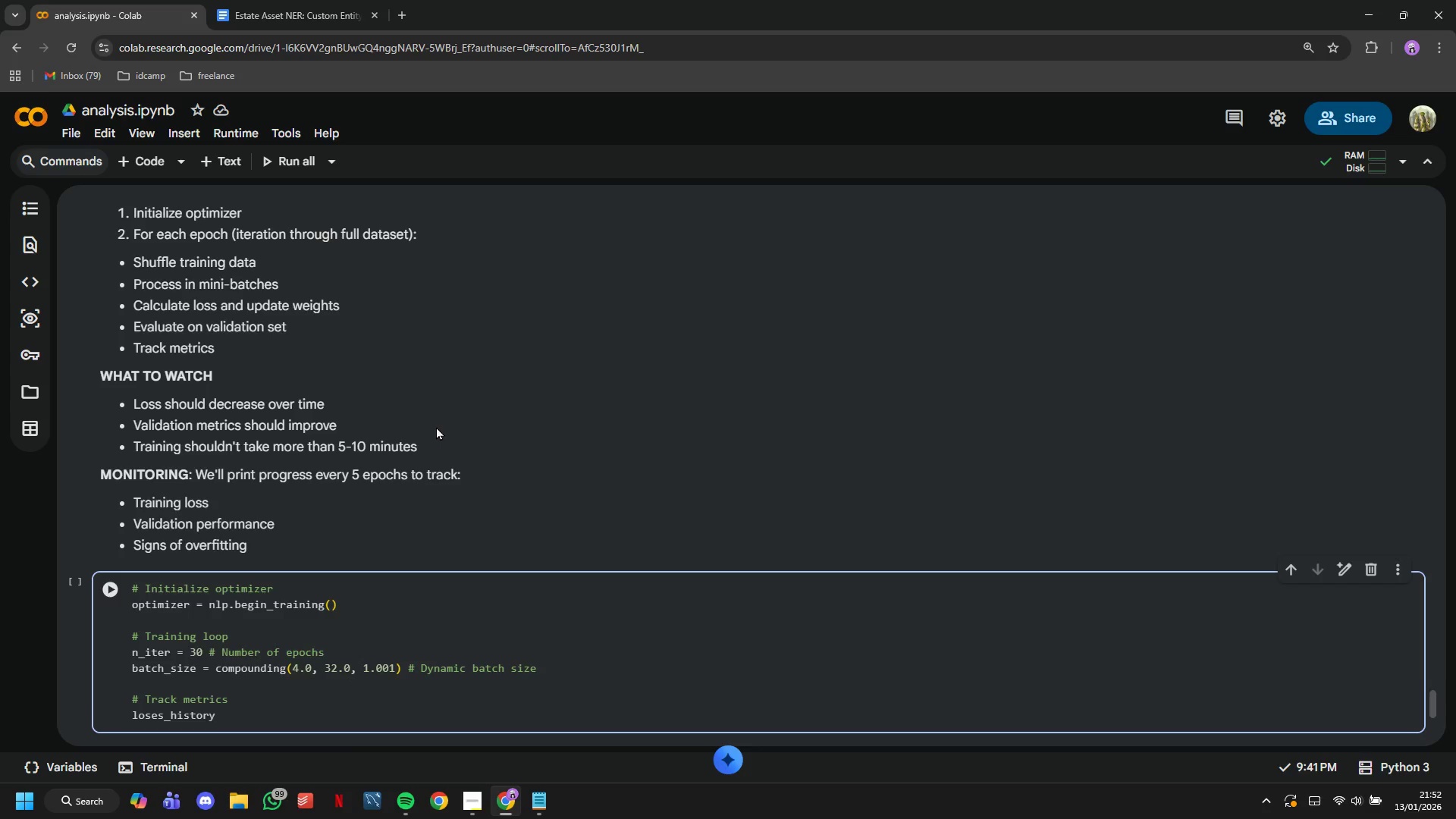 
wait(79.66)
 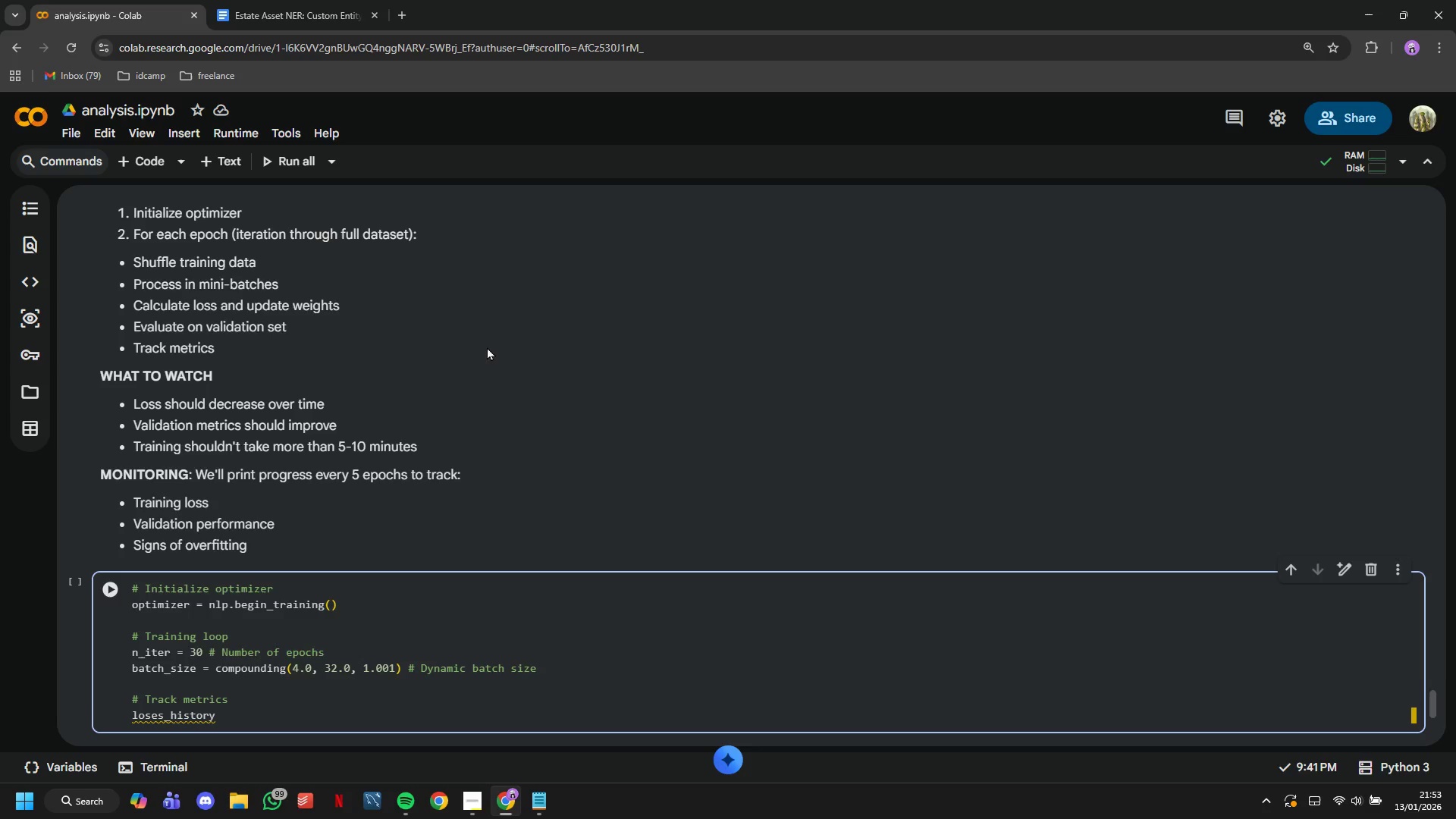 
key(Space)
 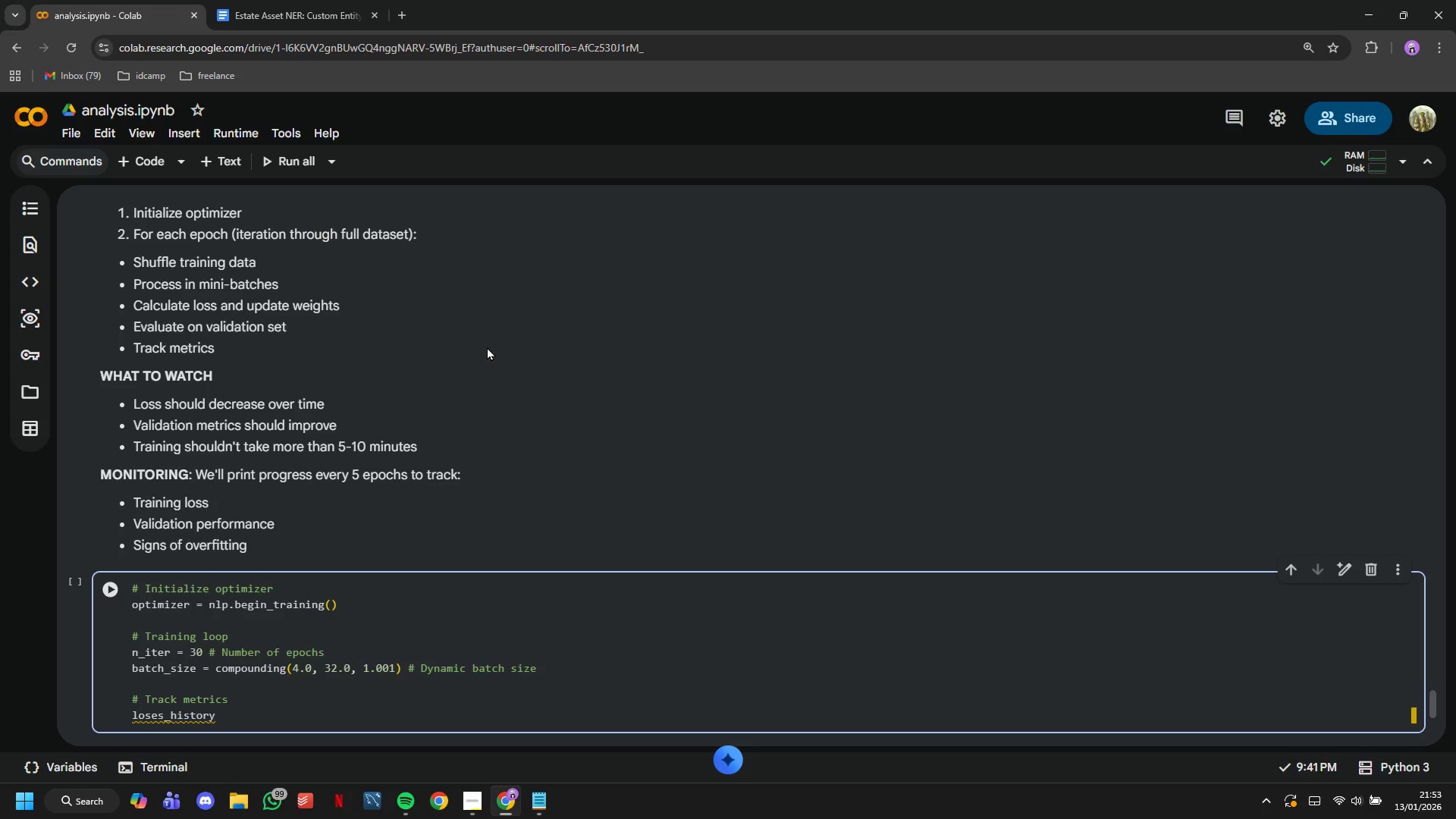 
key(Equal)
 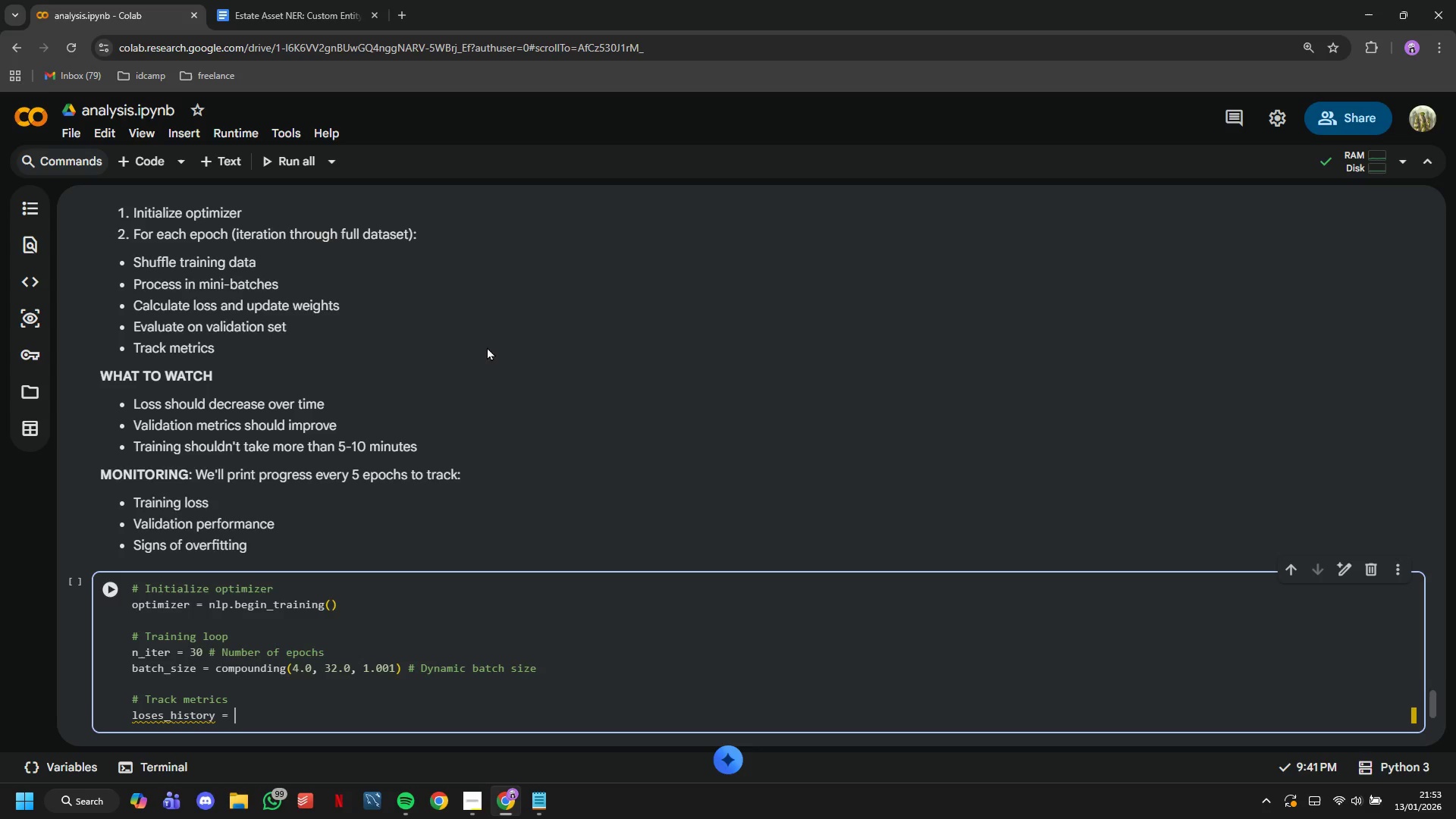 
key(Space)
 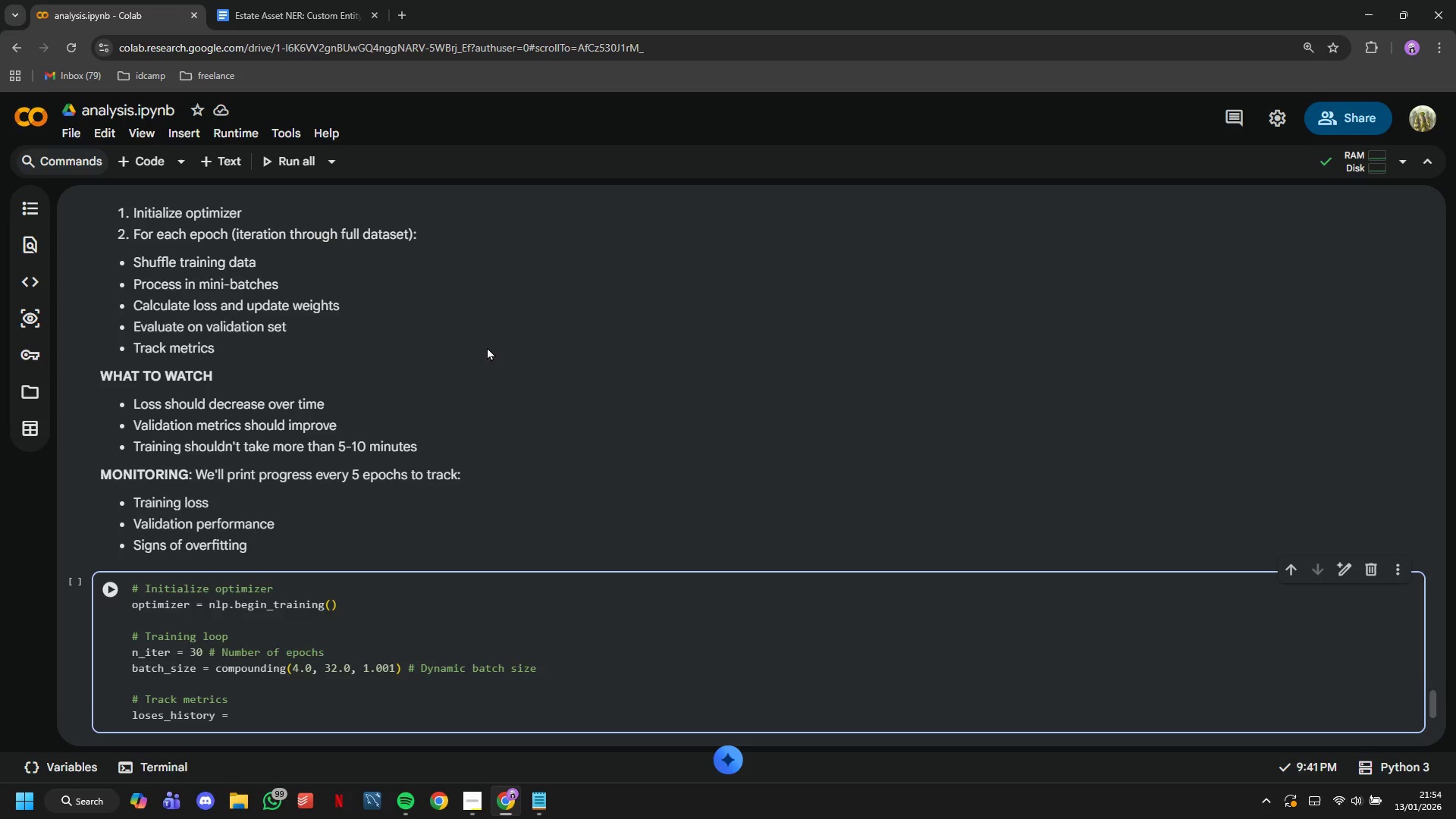 
wait(24.72)
 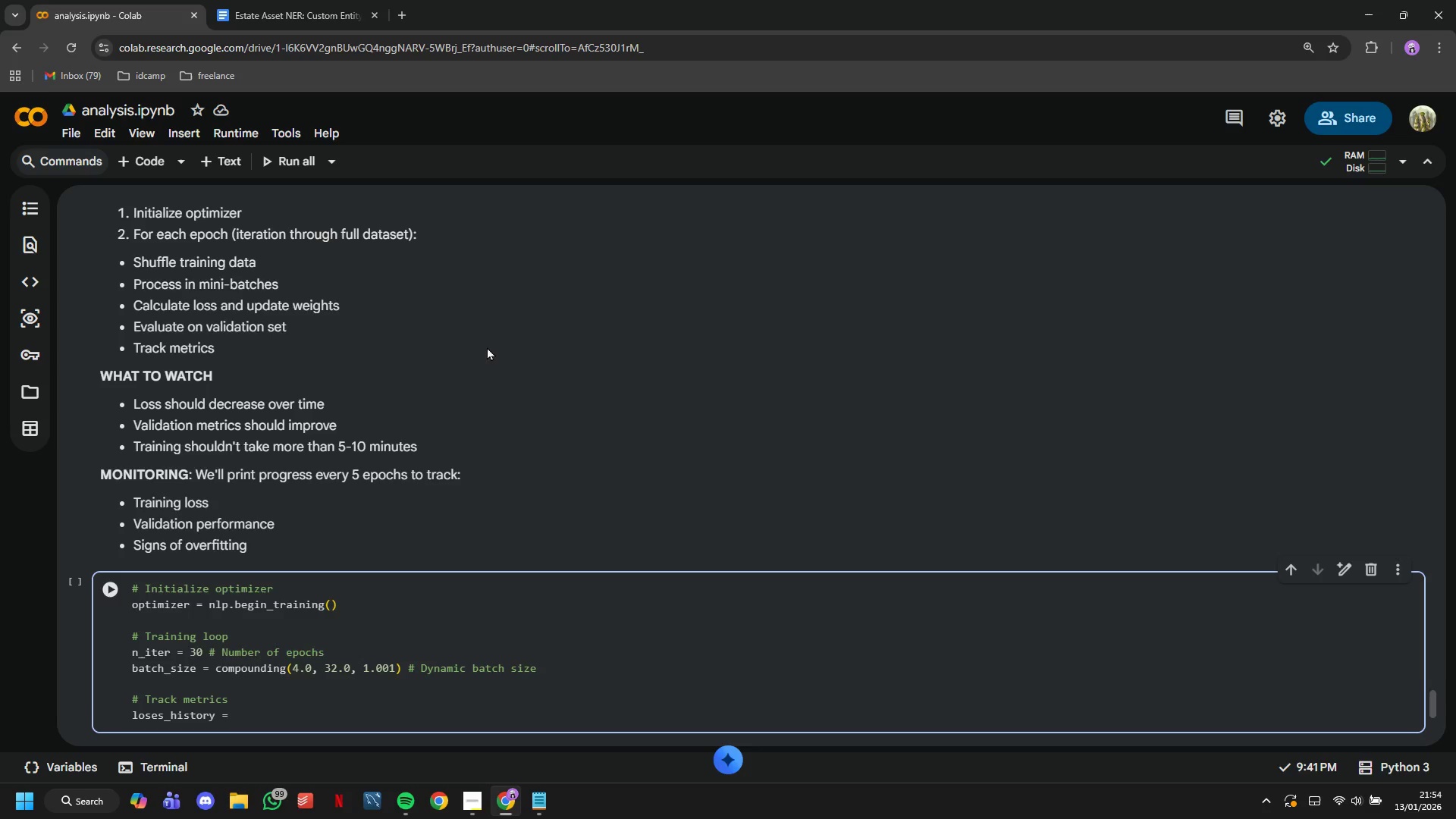 
key(BracketLeft)
 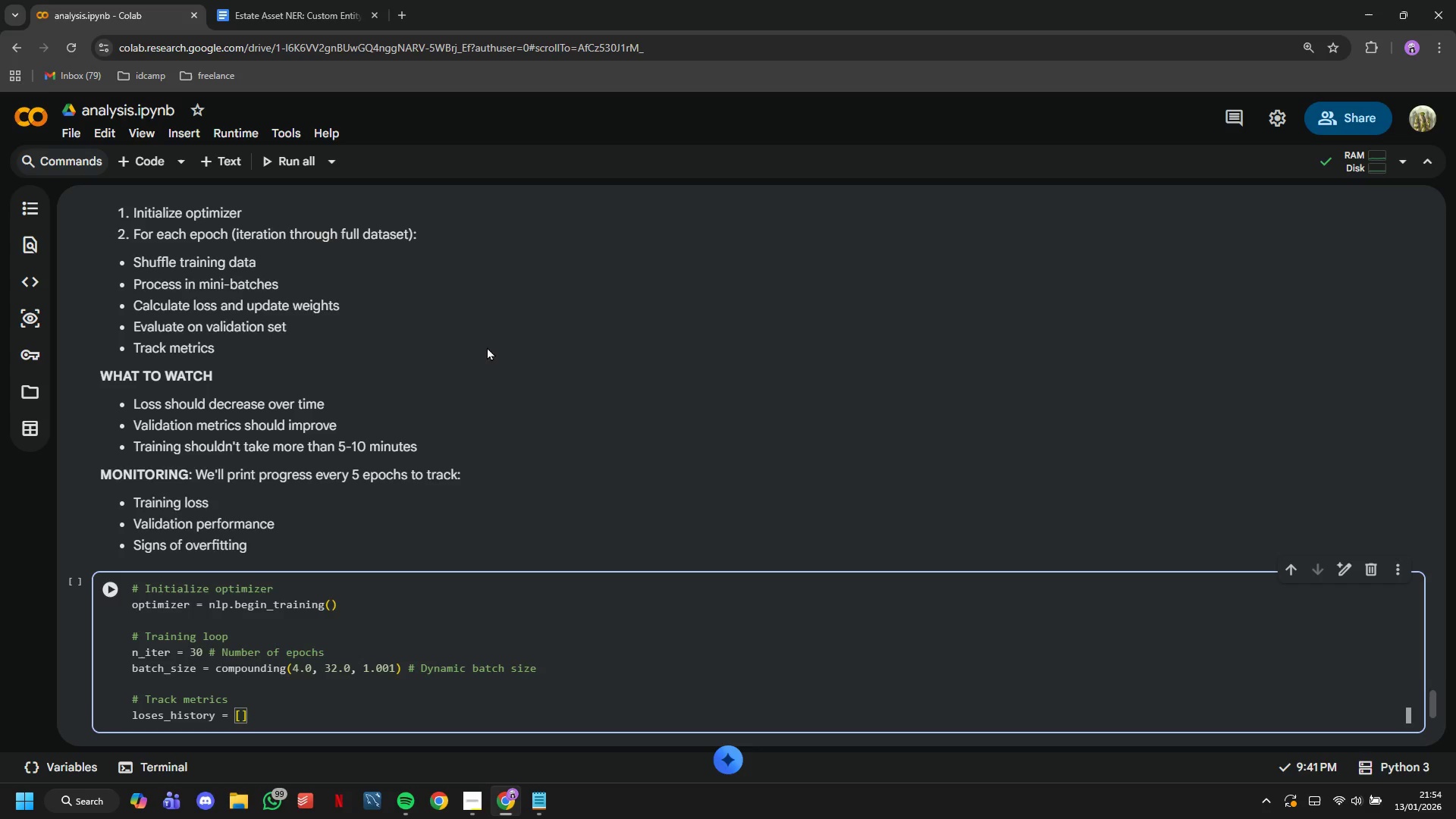 
key(ArrowRight)
 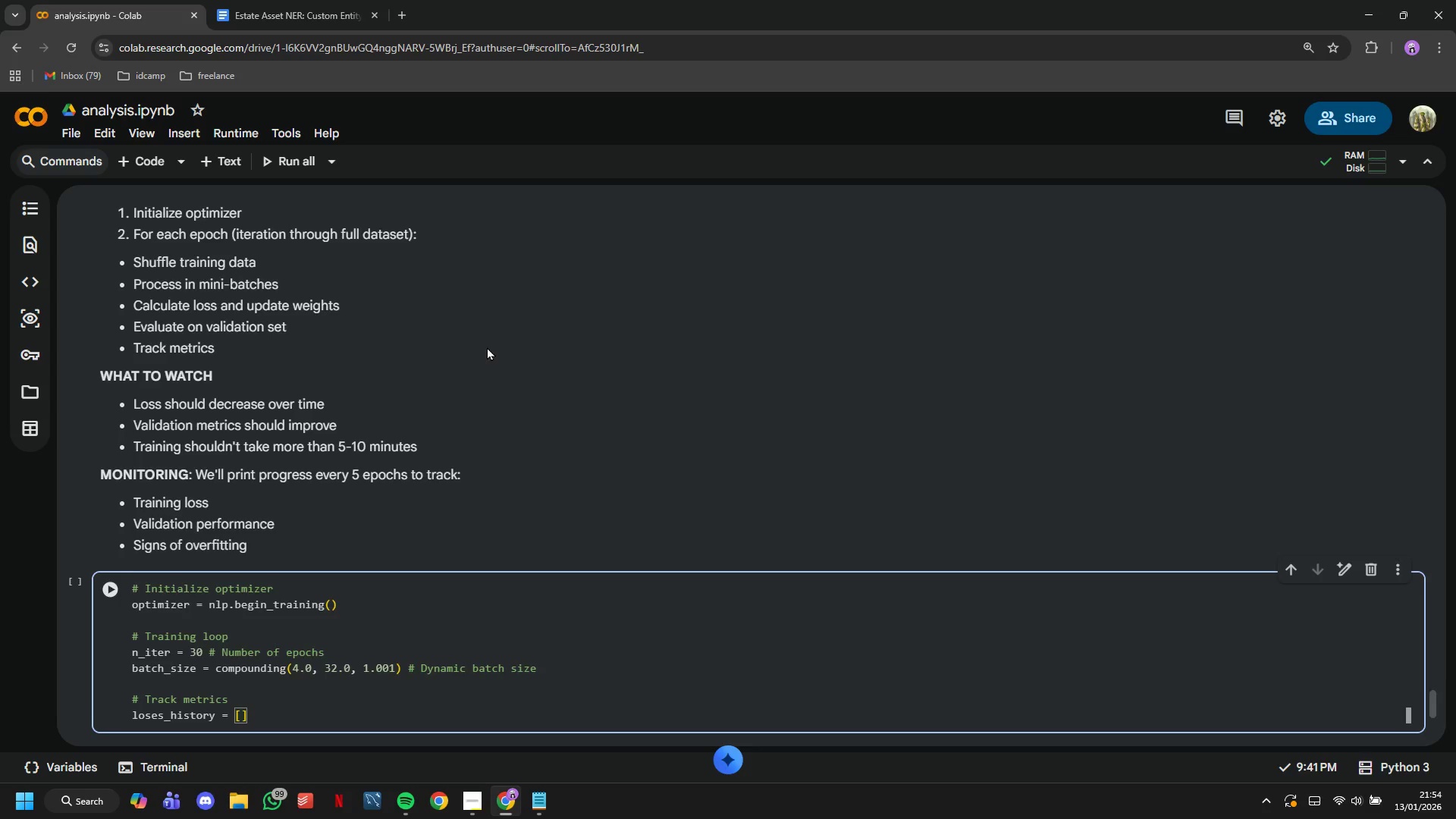 
key(Enter)
 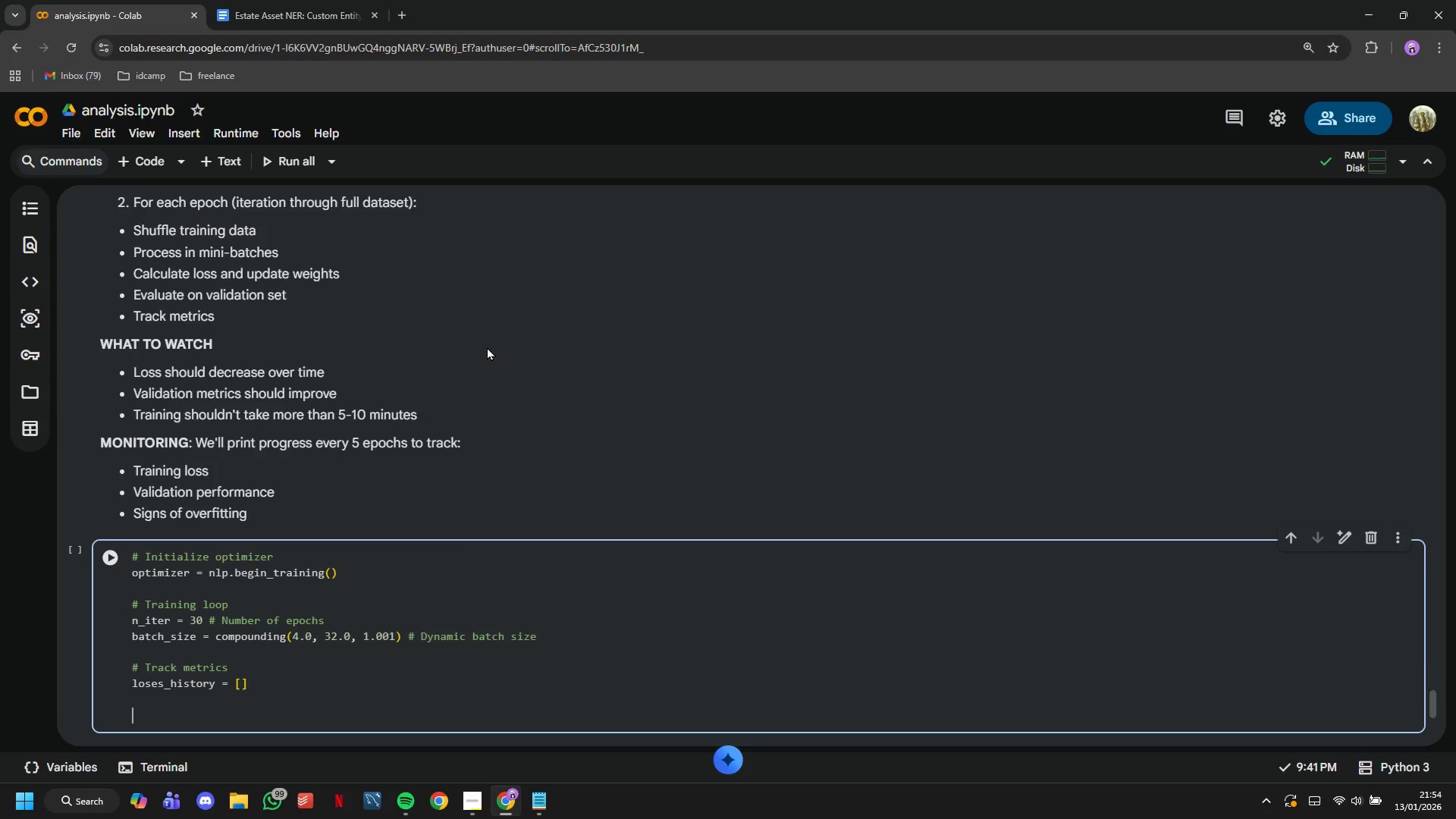 
key(Enter)
 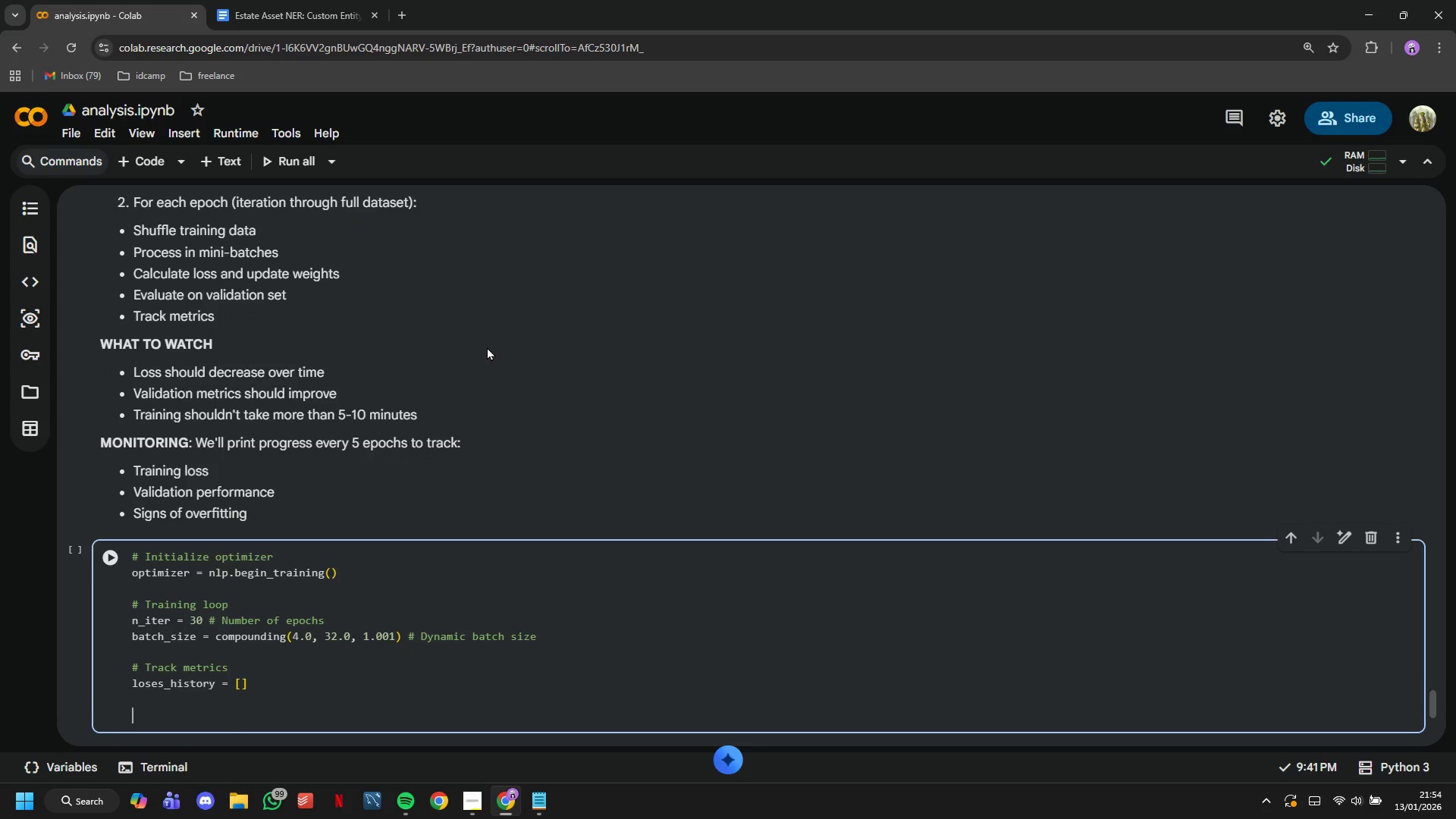 
wait(5.86)
 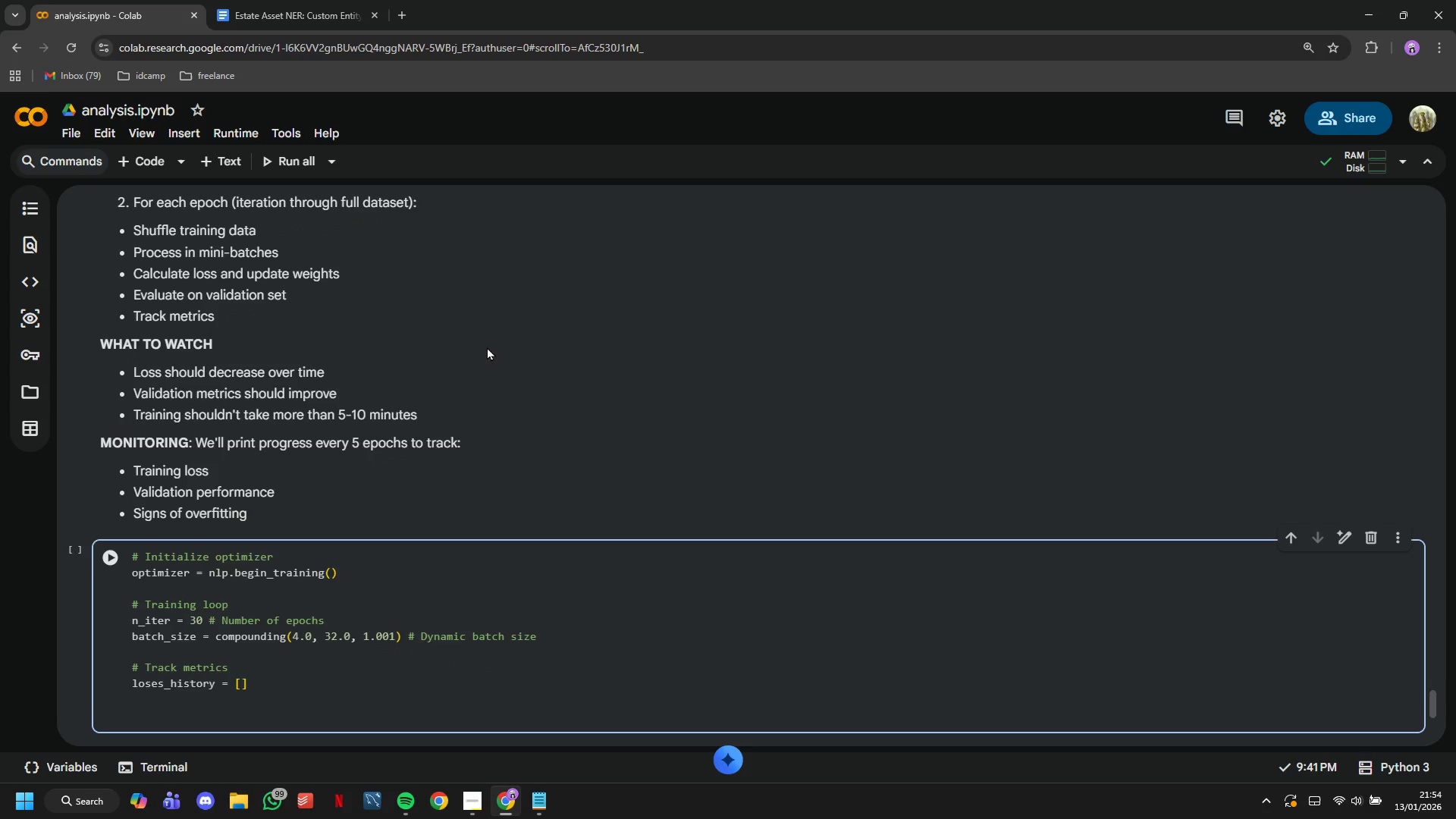 
type(print("Epoch | Loss)
 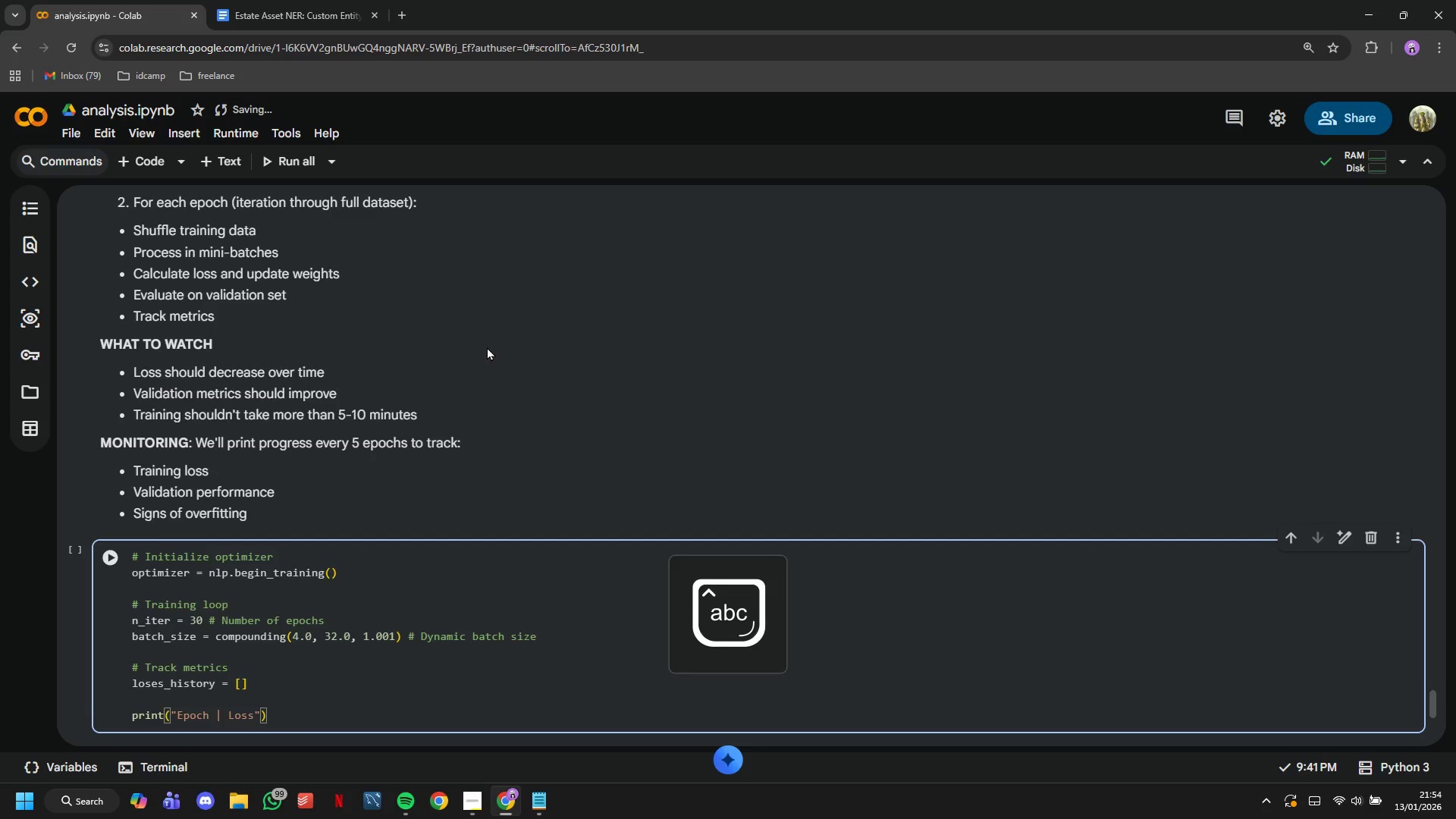 
key(ArrowRight)
 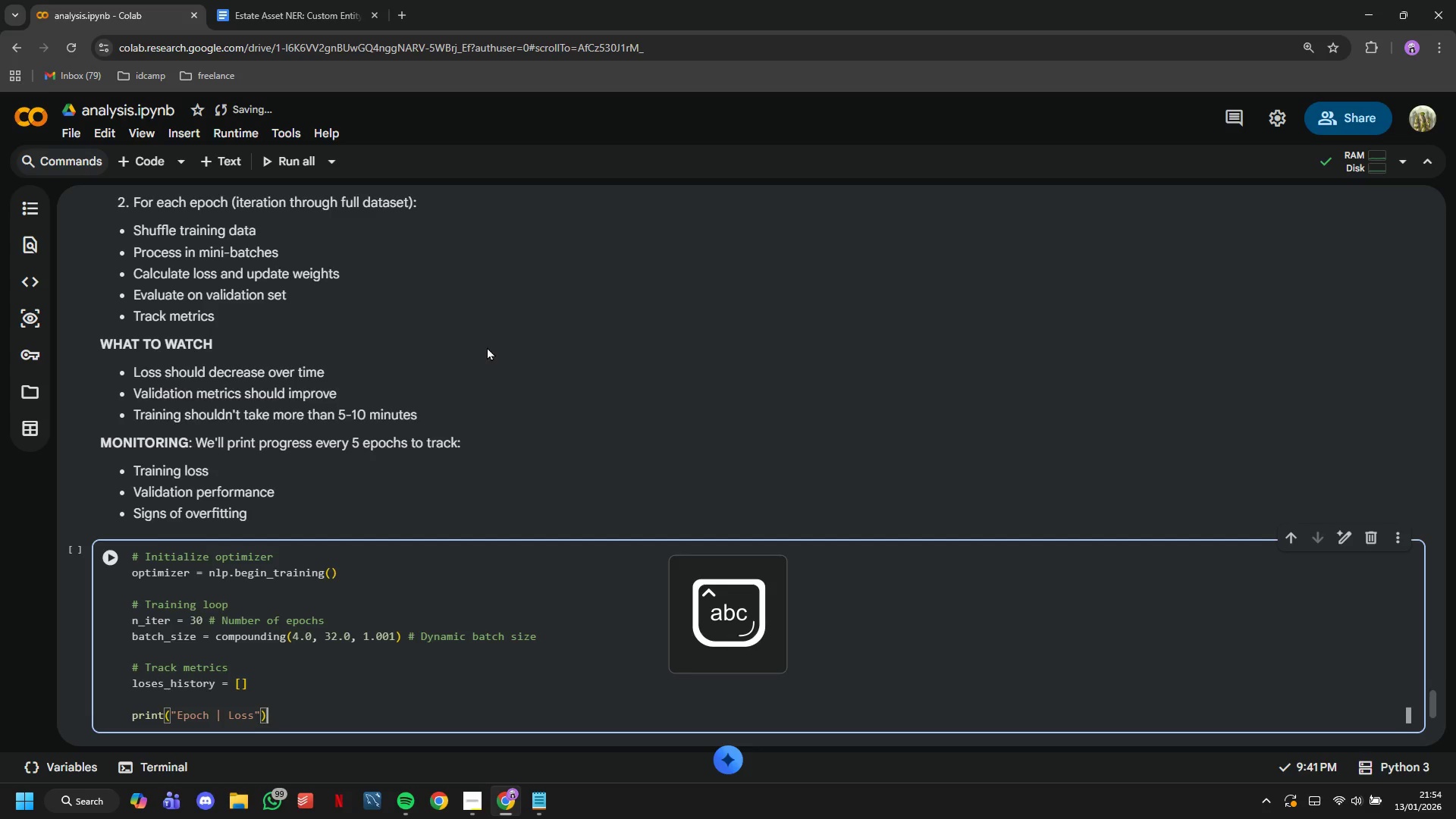 
key(ArrowRight)
 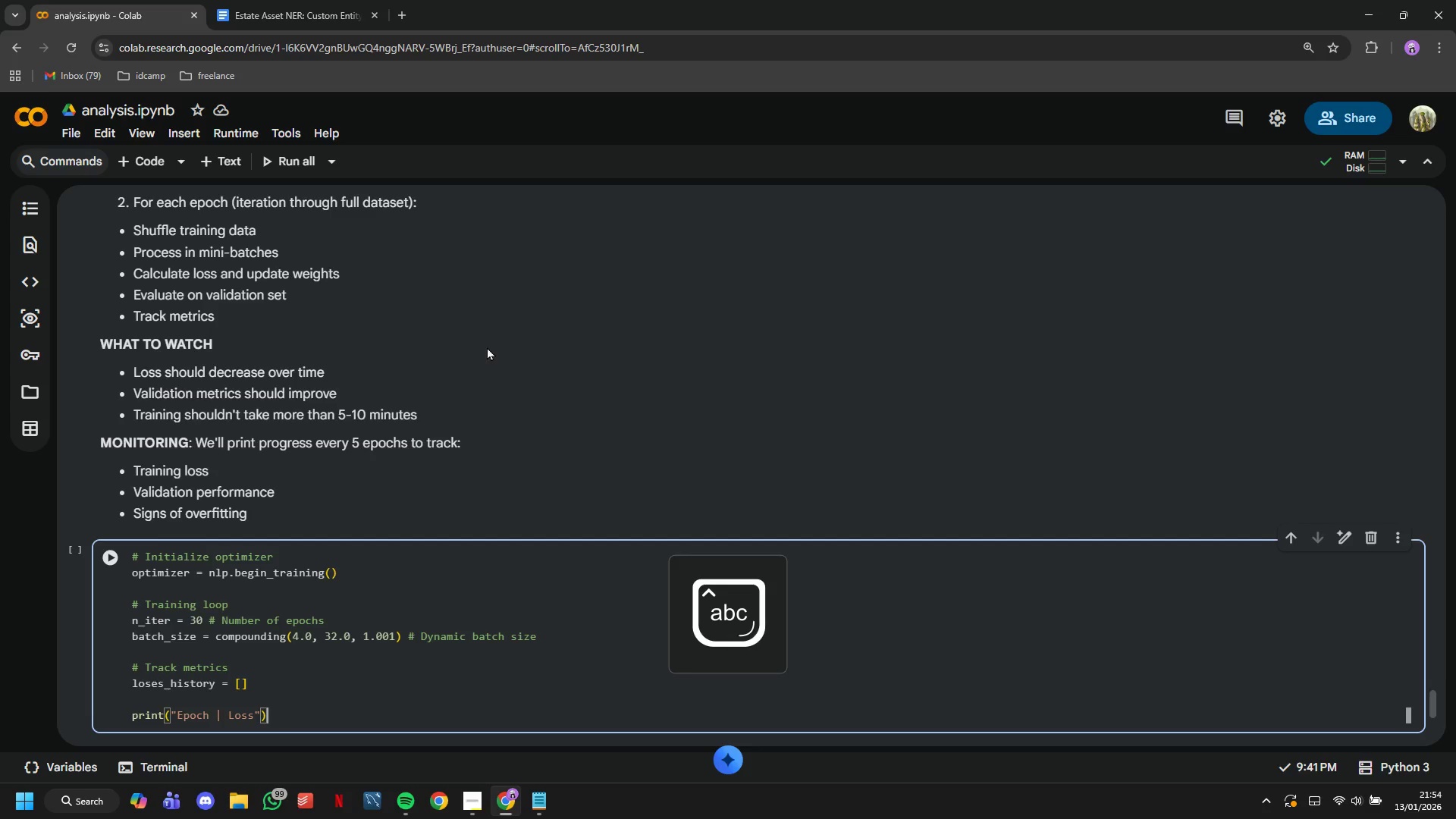 
key(ArrowRight)
 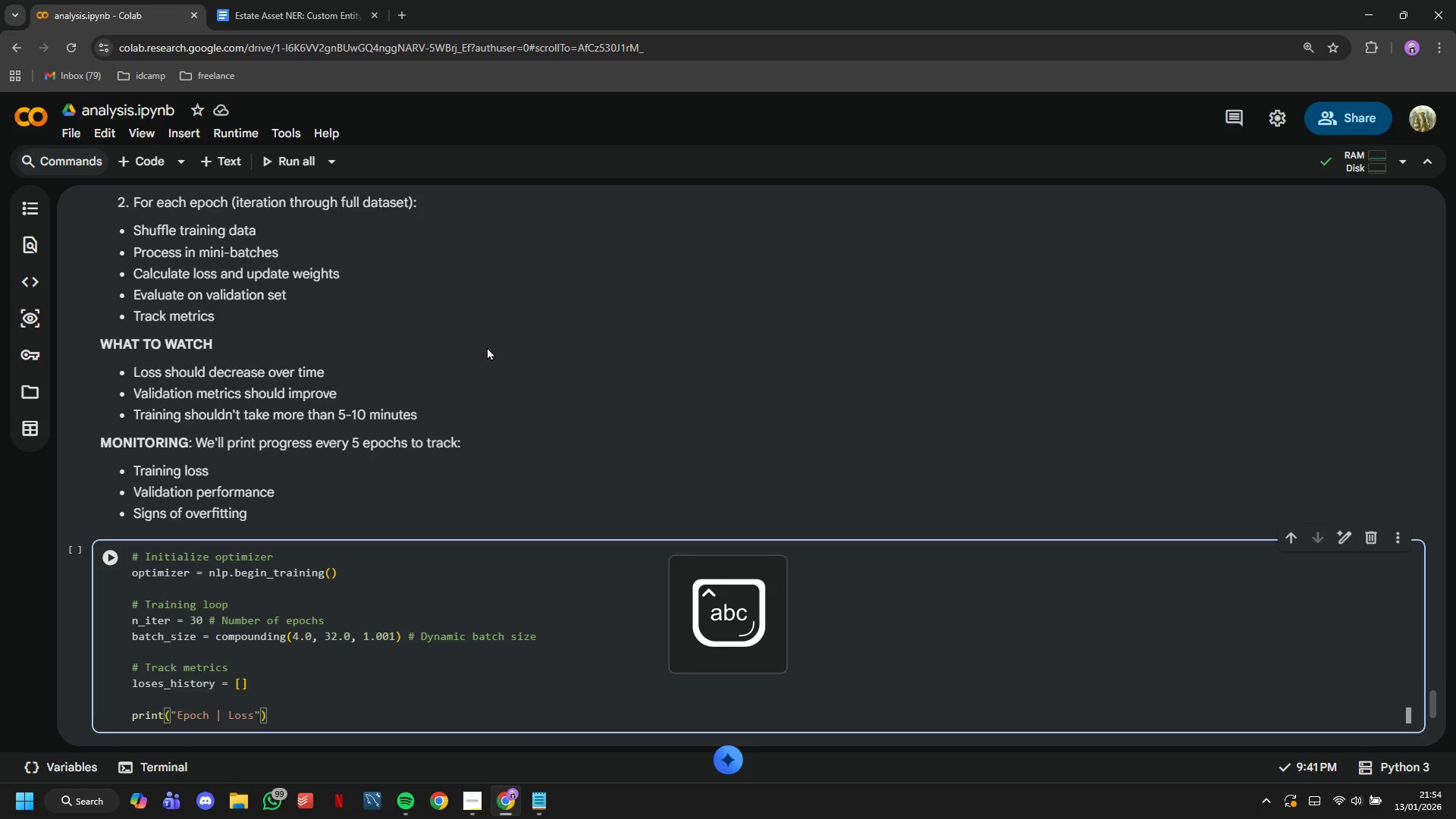 
key(Enter)
 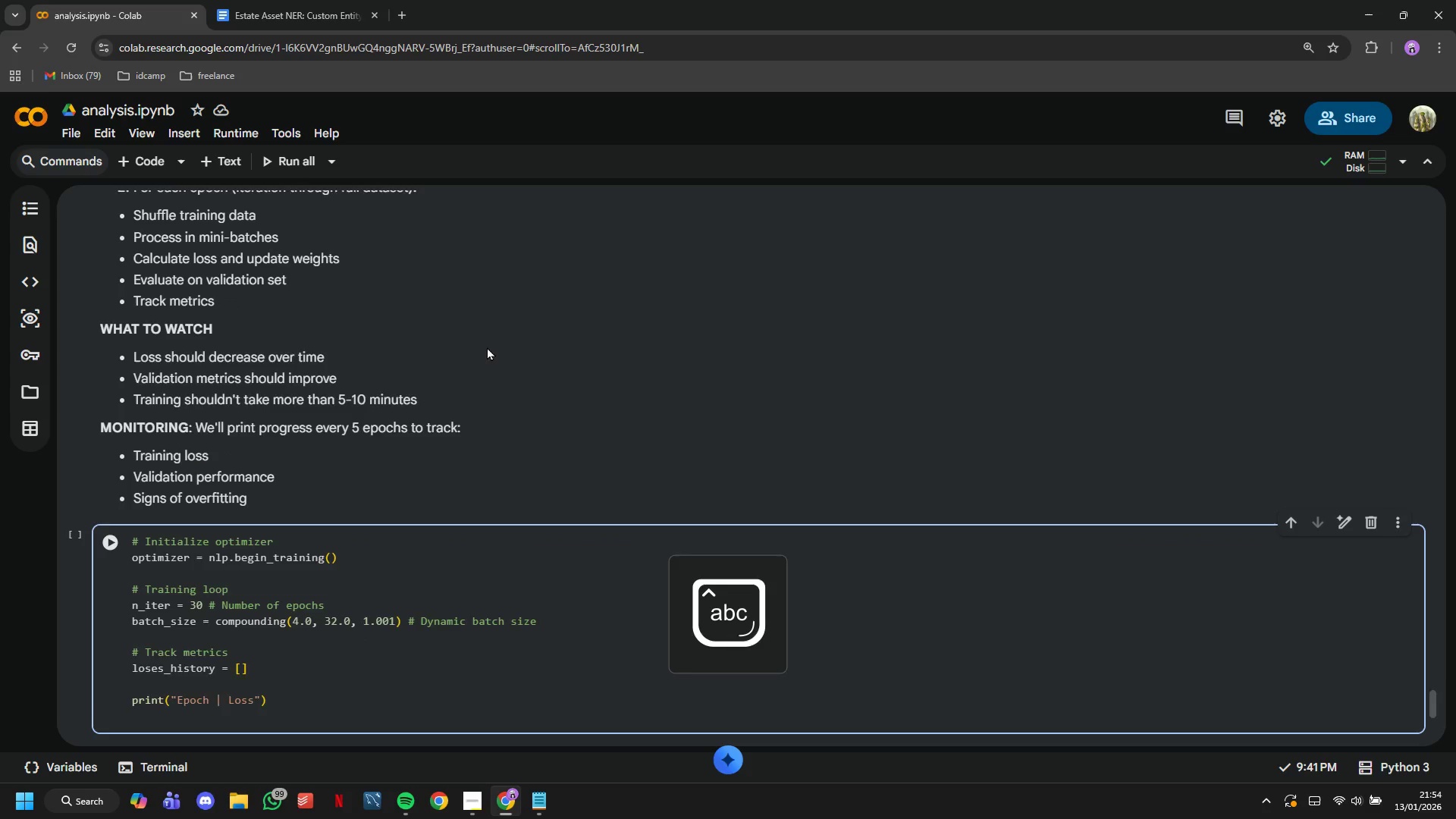 
key(Enter)
 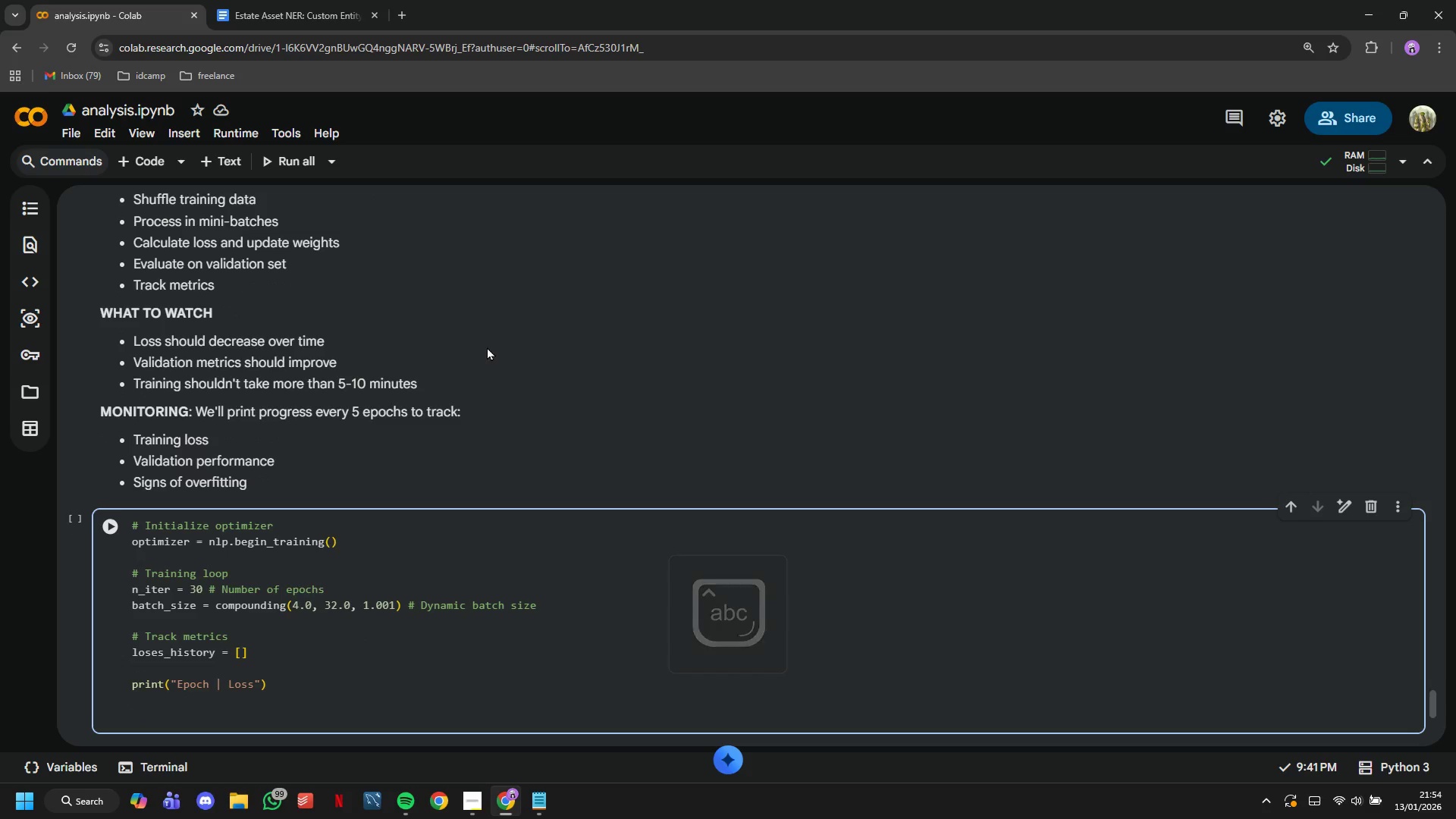 
type(print("-)
 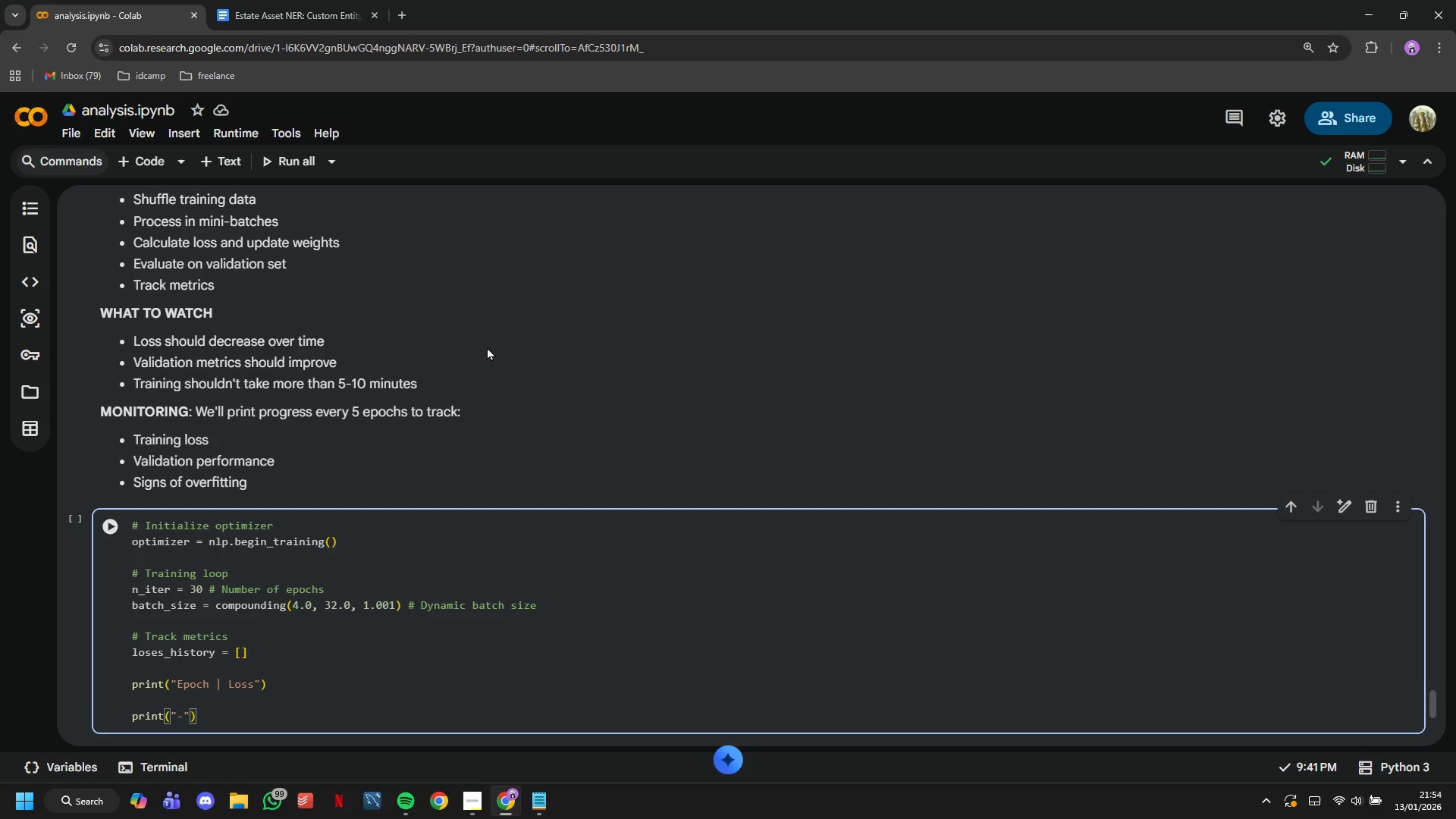 
key(ArrowRight)
 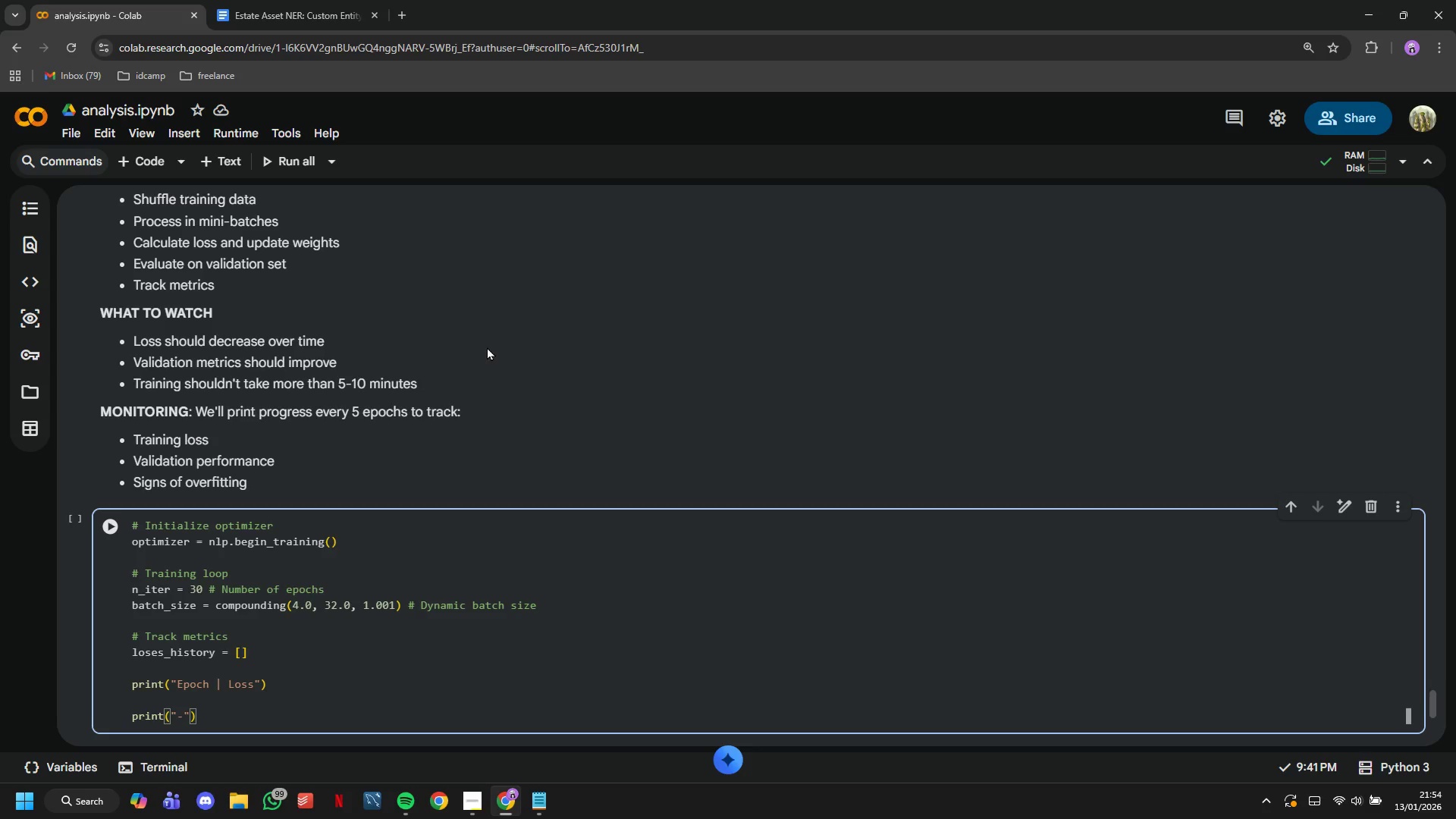 
type(*40)
 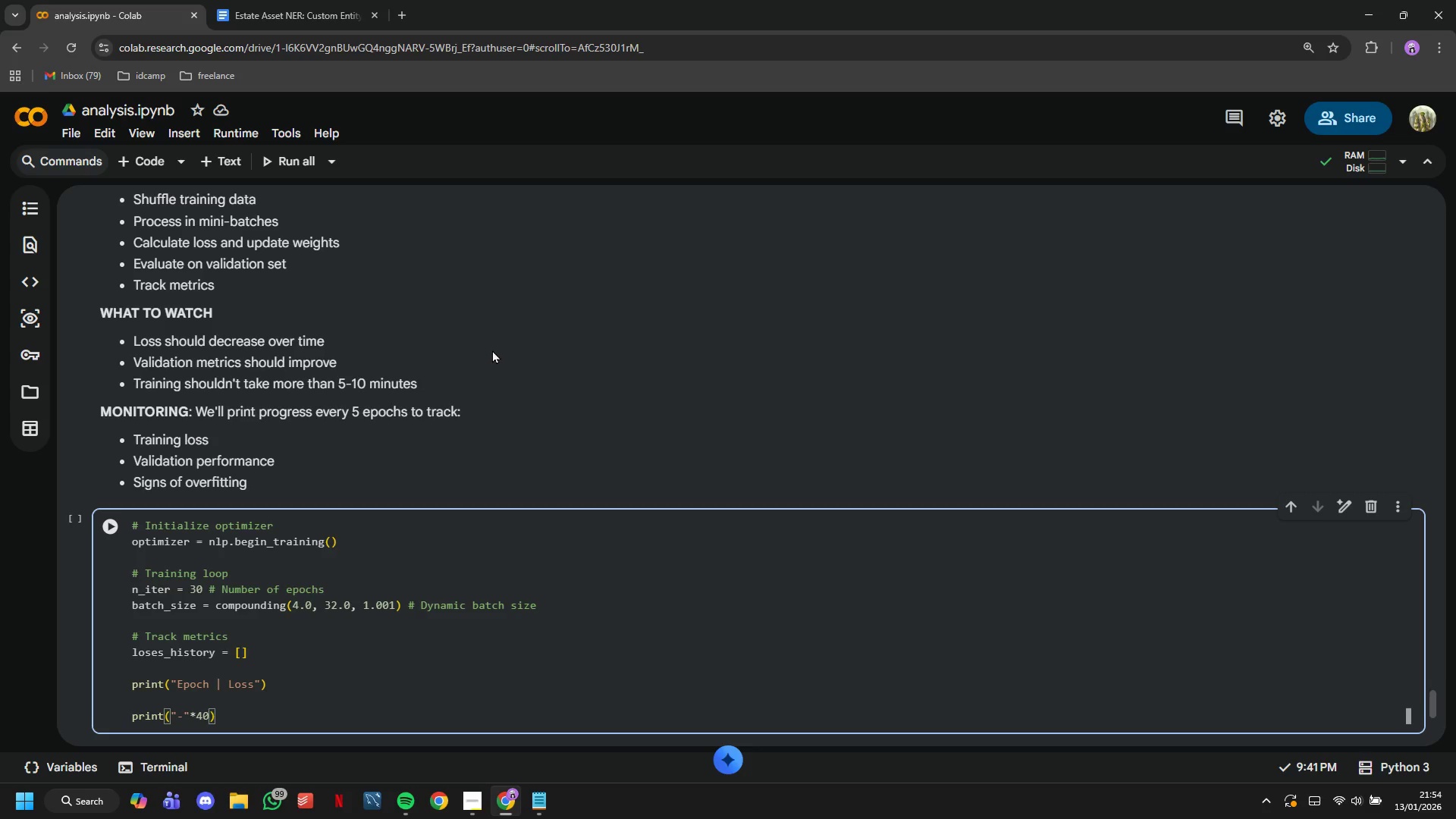 
key(ArrowUp)
 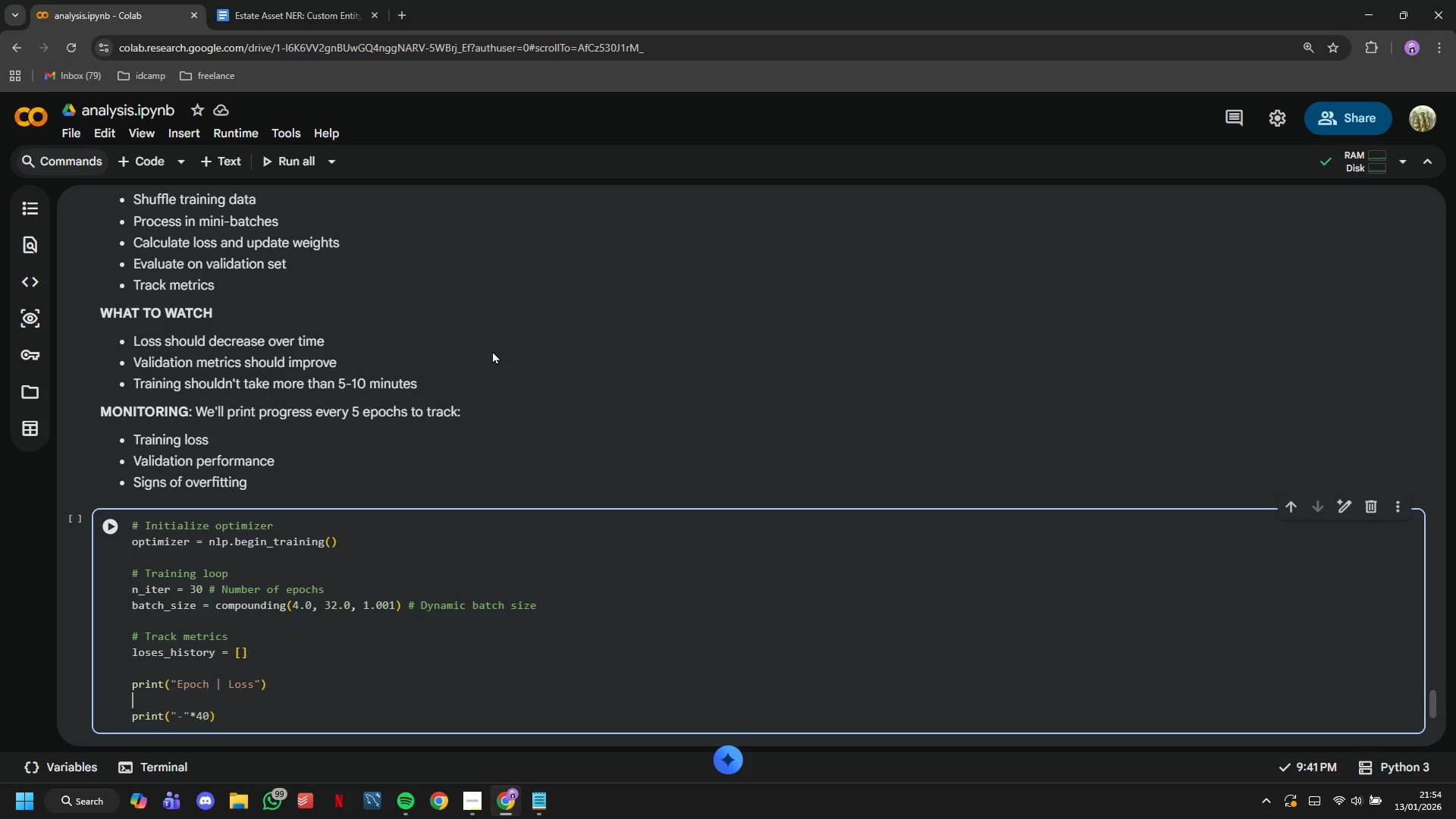 
key(Backspace)
 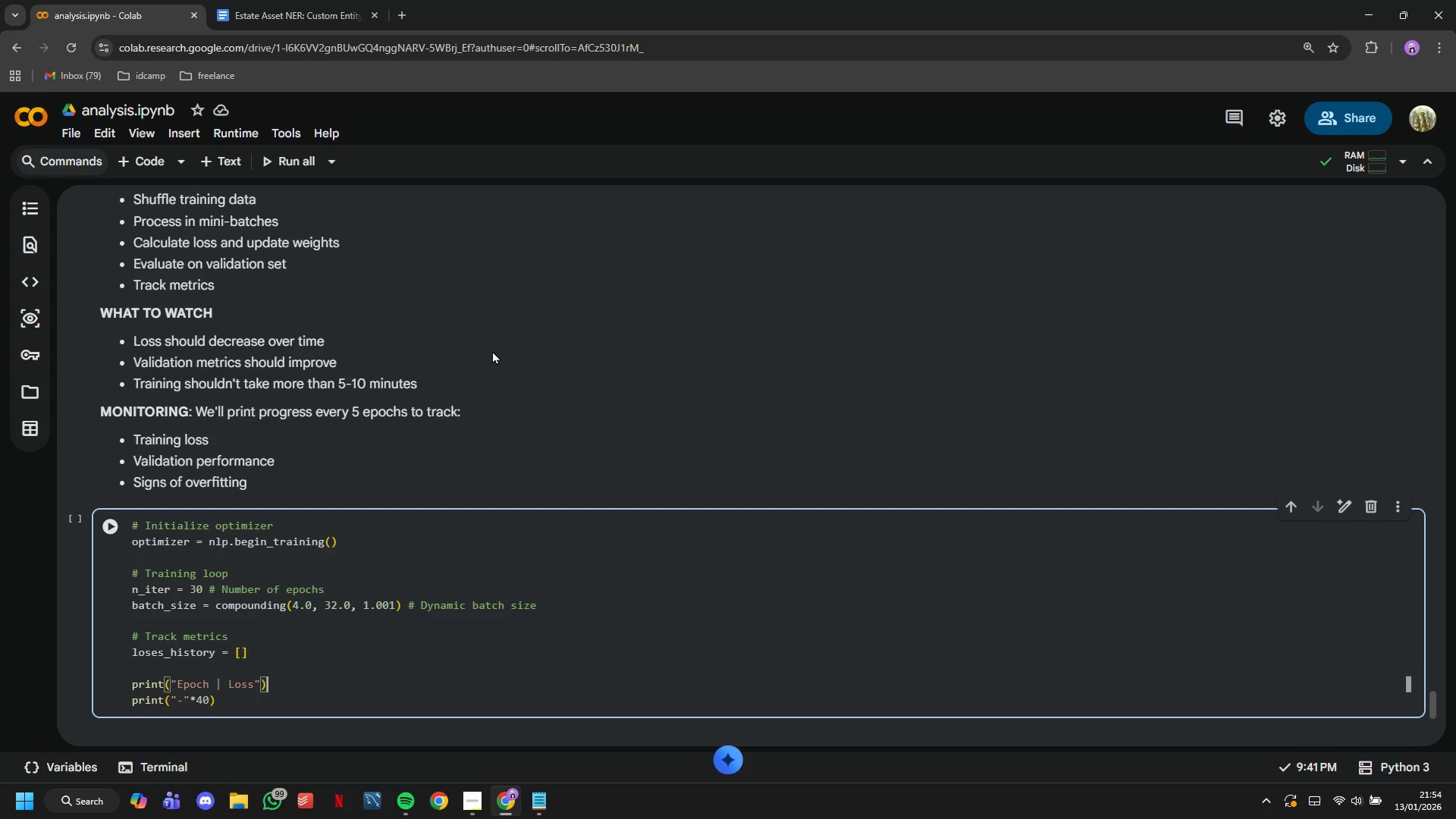 
key(ArrowDown)
 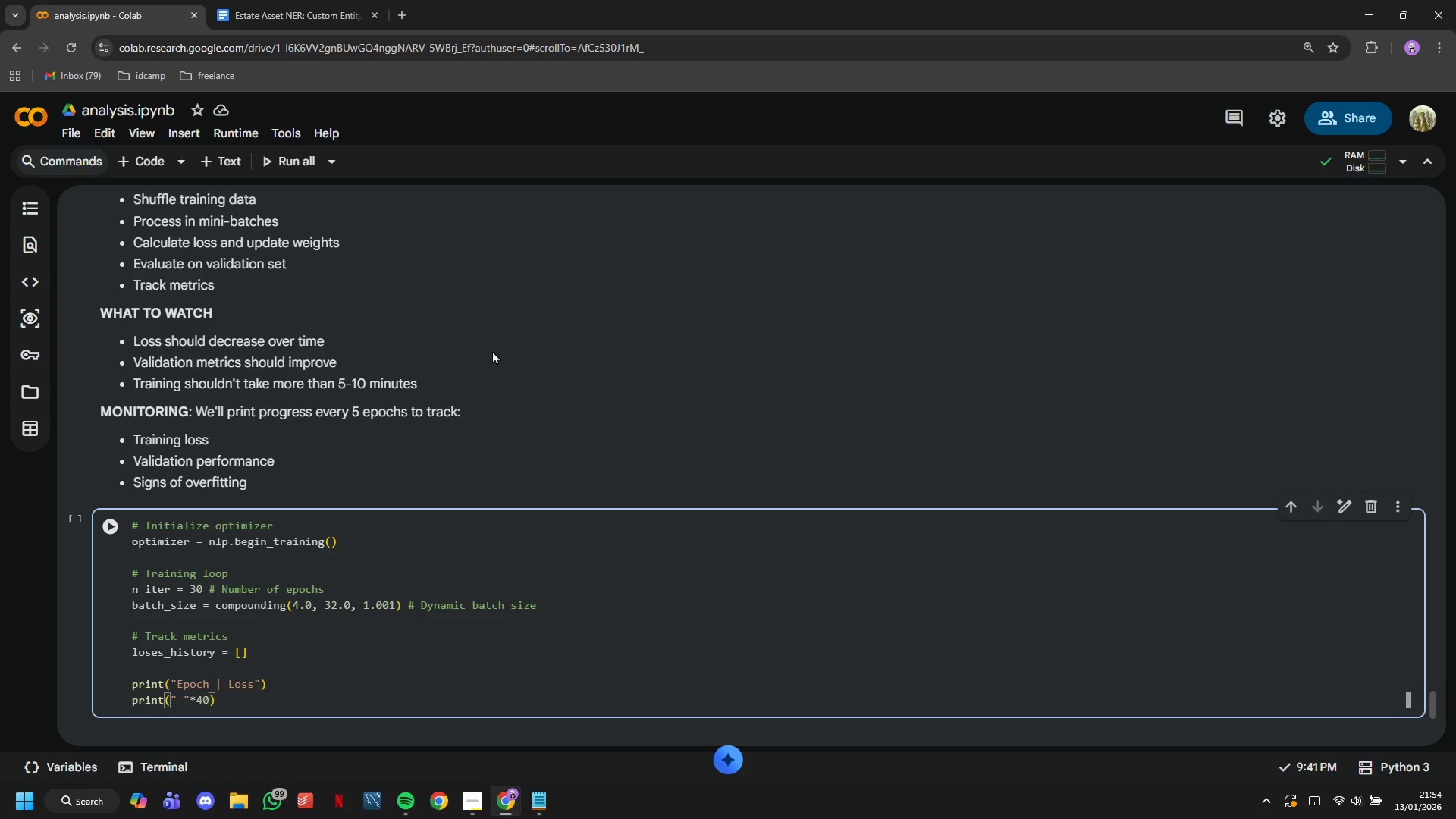 
key(Enter)
 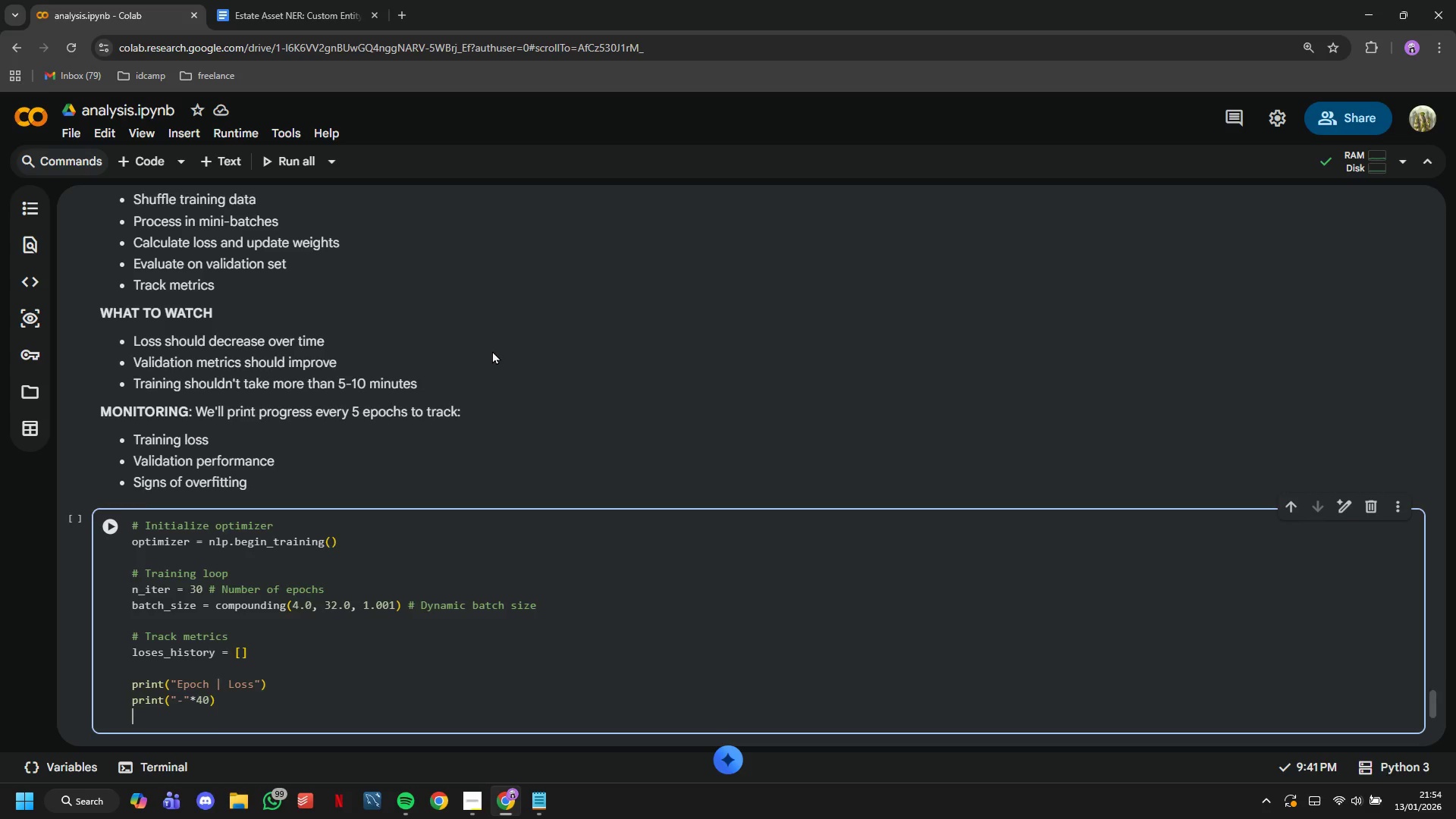 
key(Enter)
 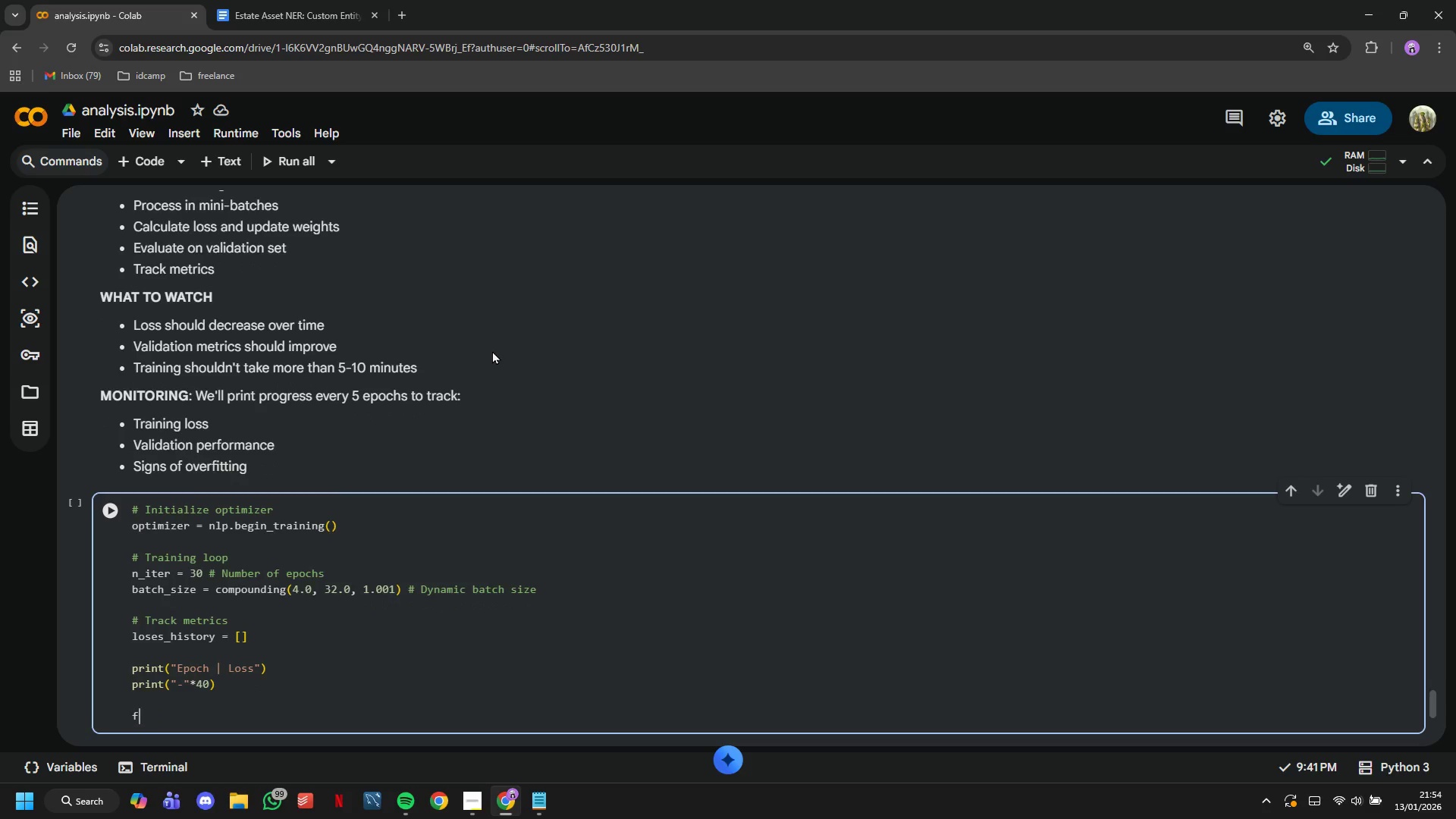 
type(for epoch,)
key(Backspace)
type( in range(n_iter)
 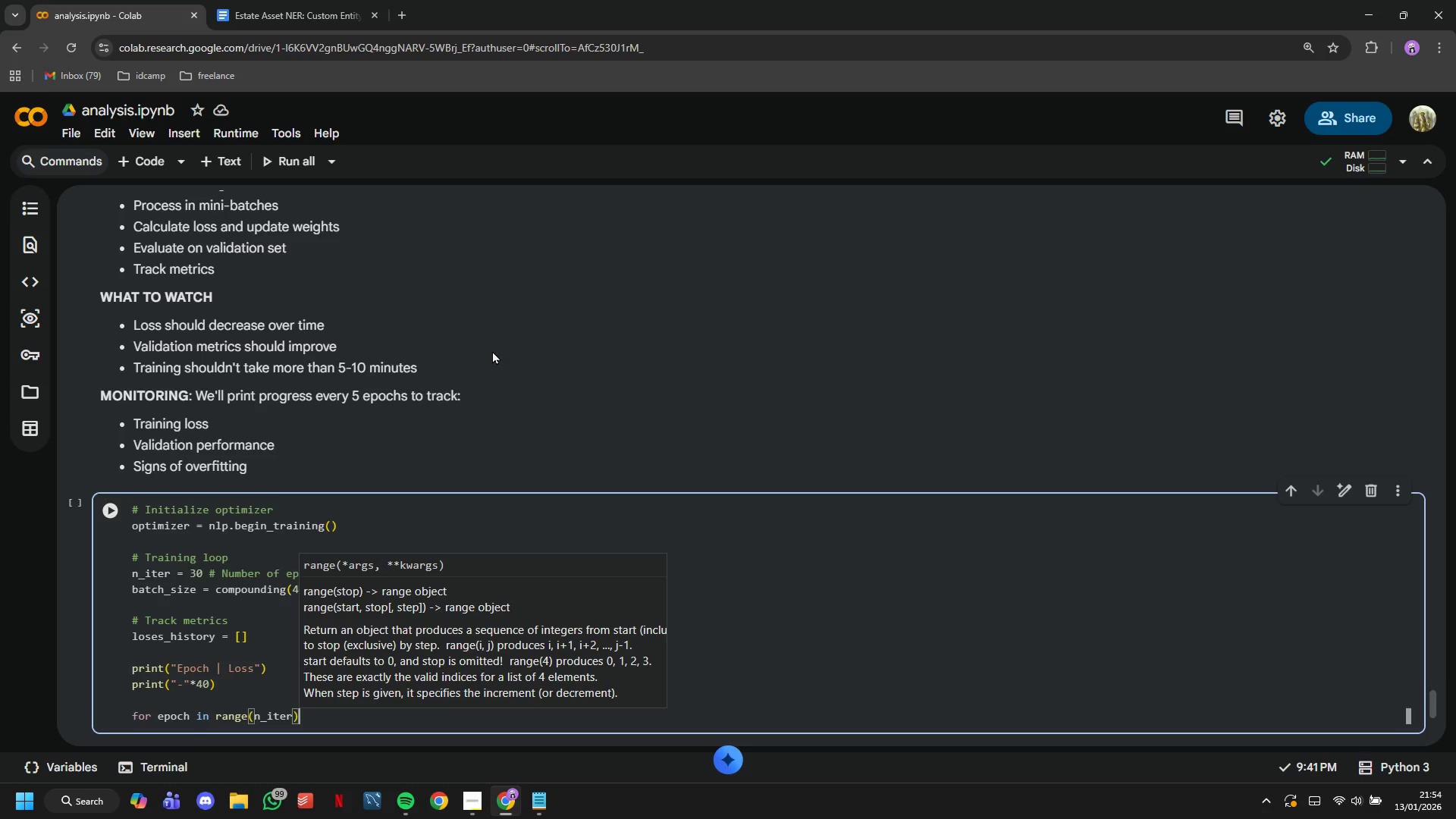 
 